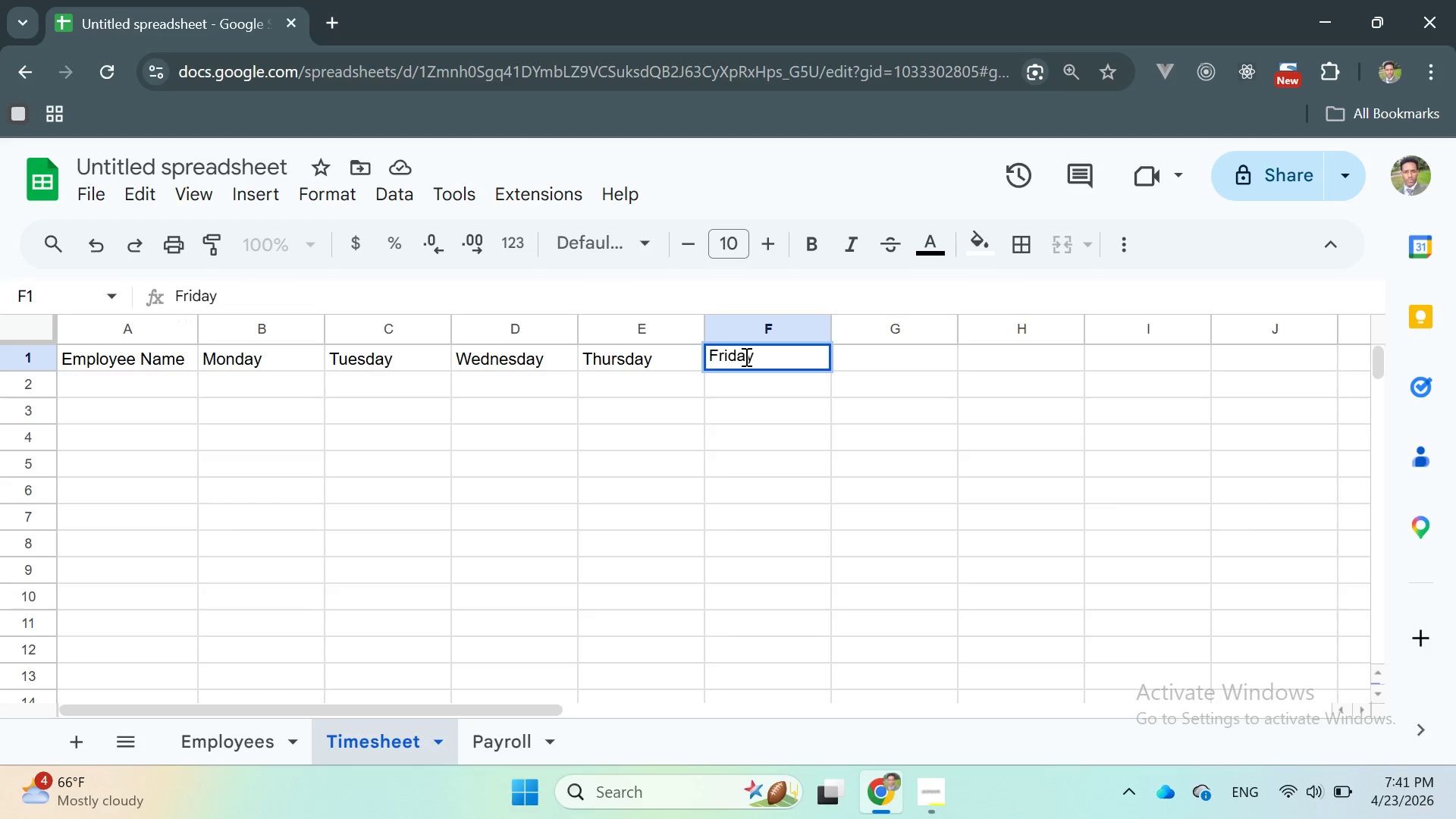 
key(Enter)
 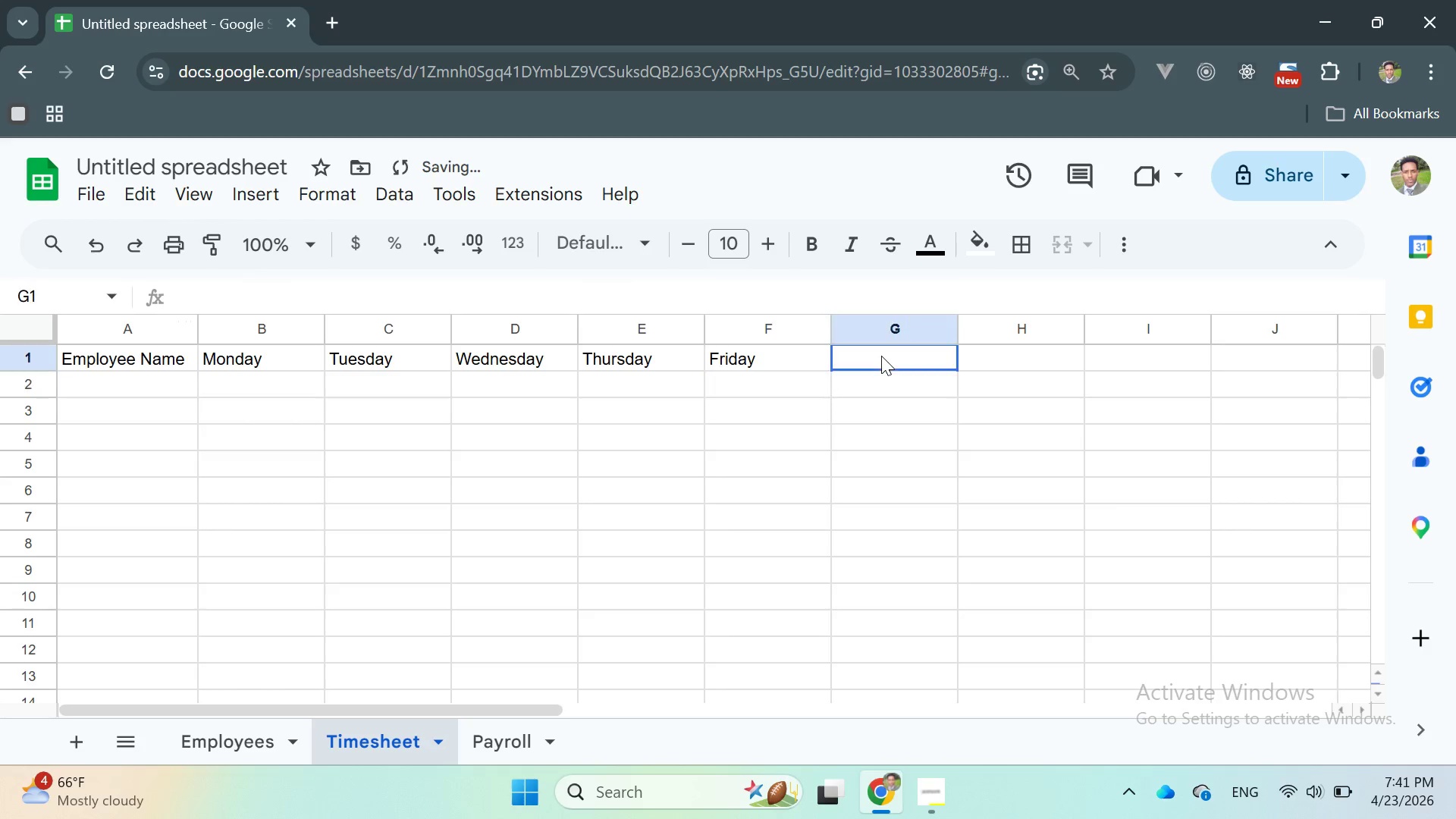 
double_click([881, 356])
 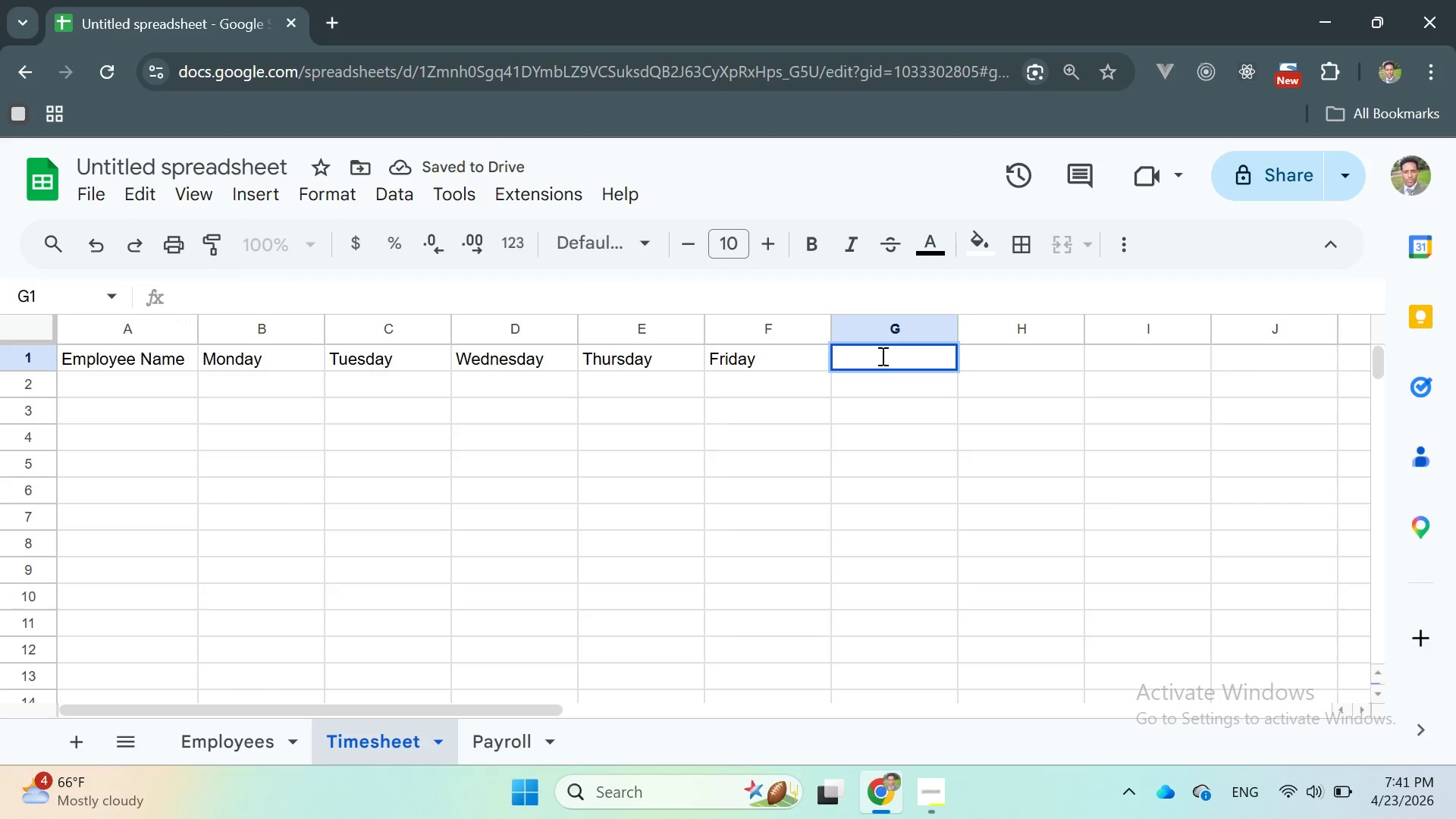 
type(Total Hours)
 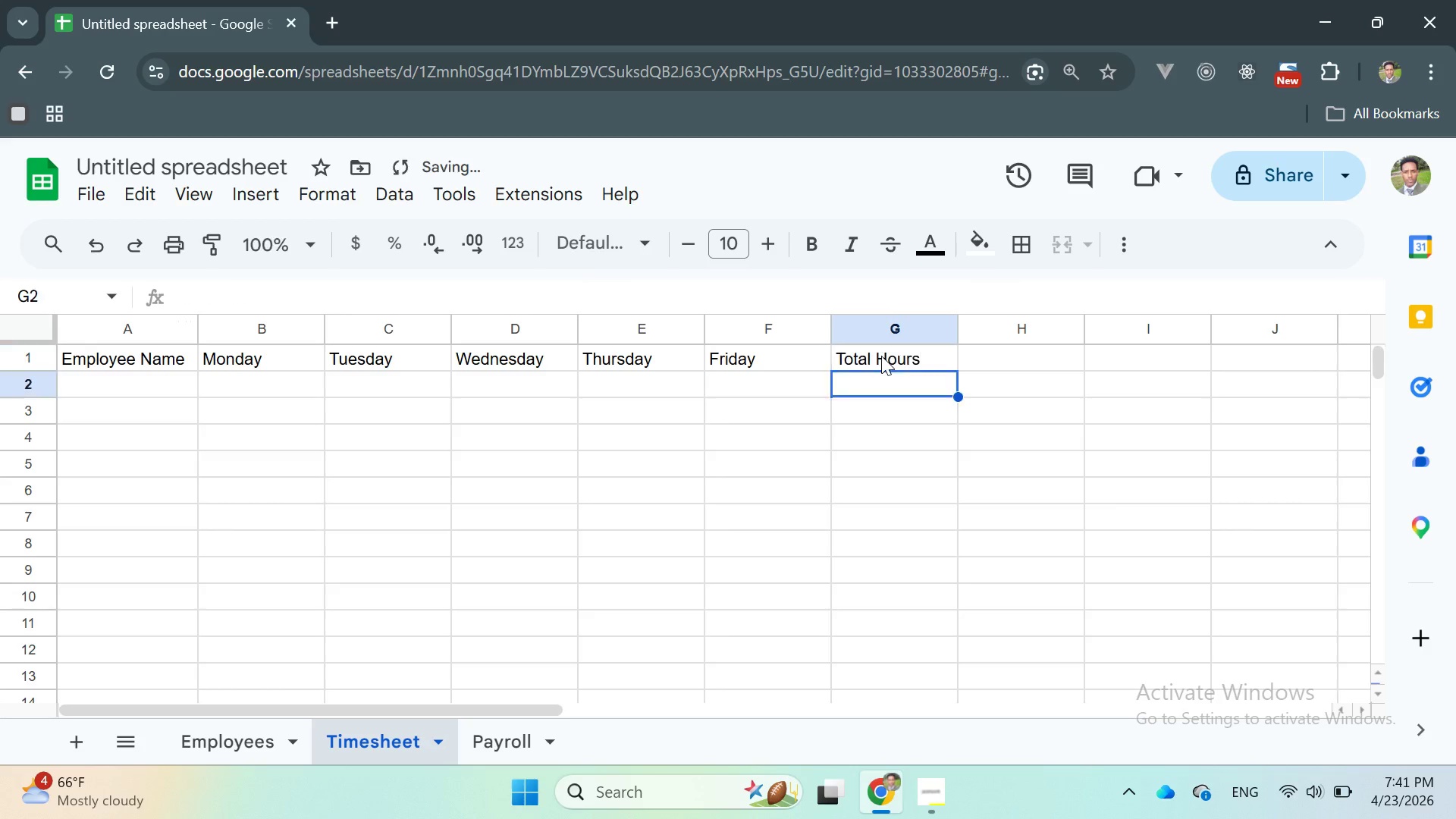 
key(Enter)
 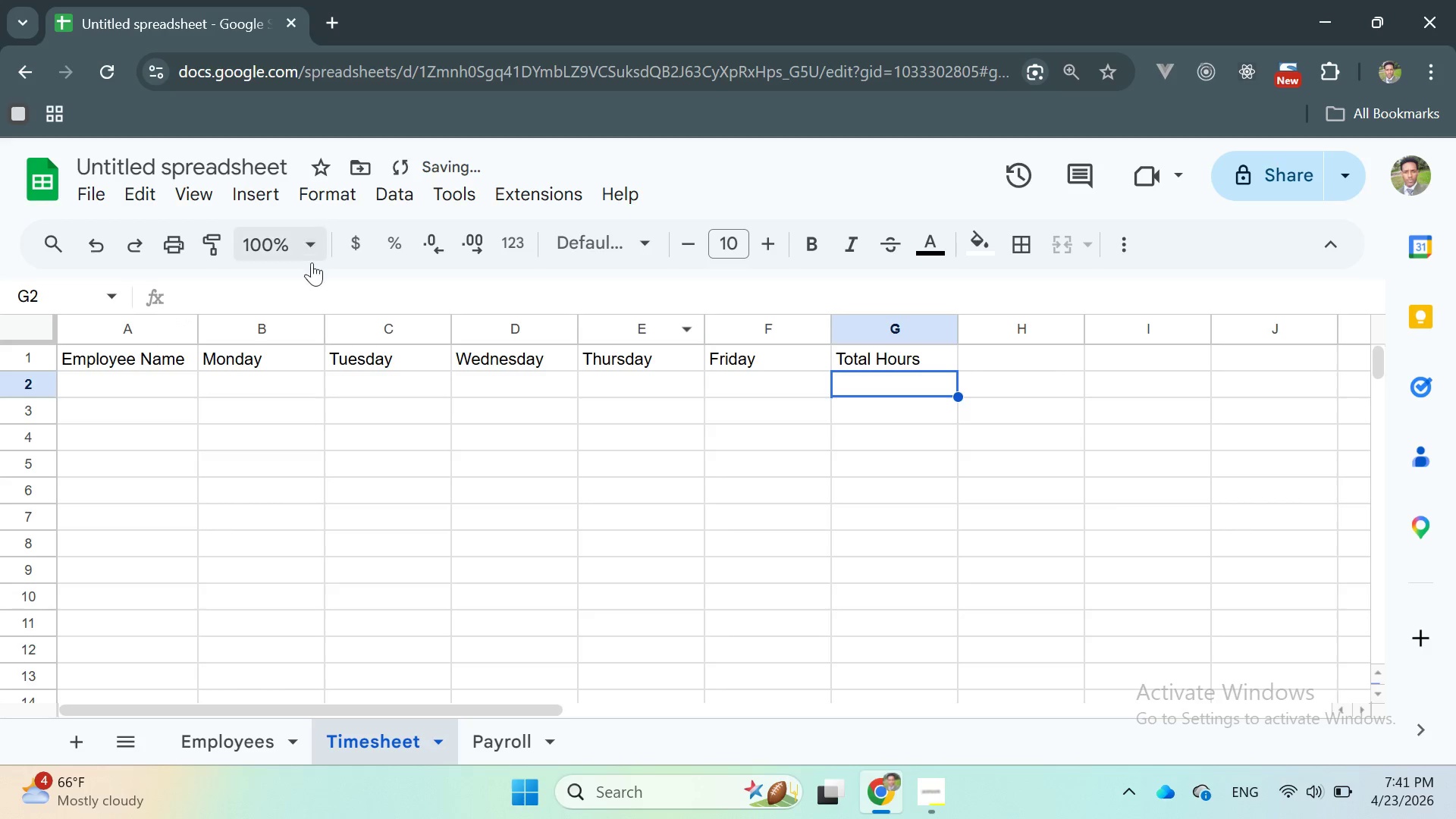 
left_click([142, 387])
 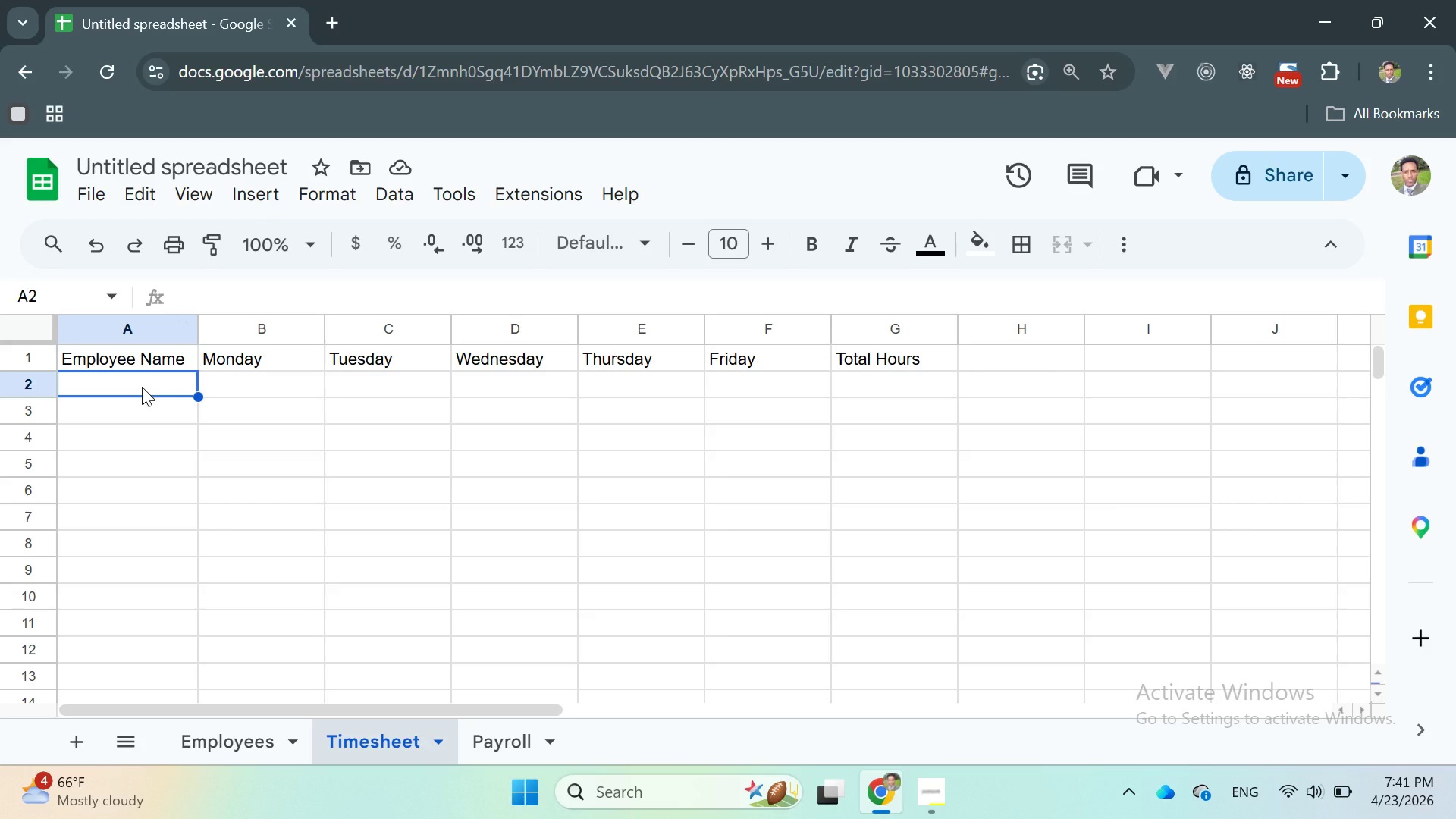 
wait(9.25)
 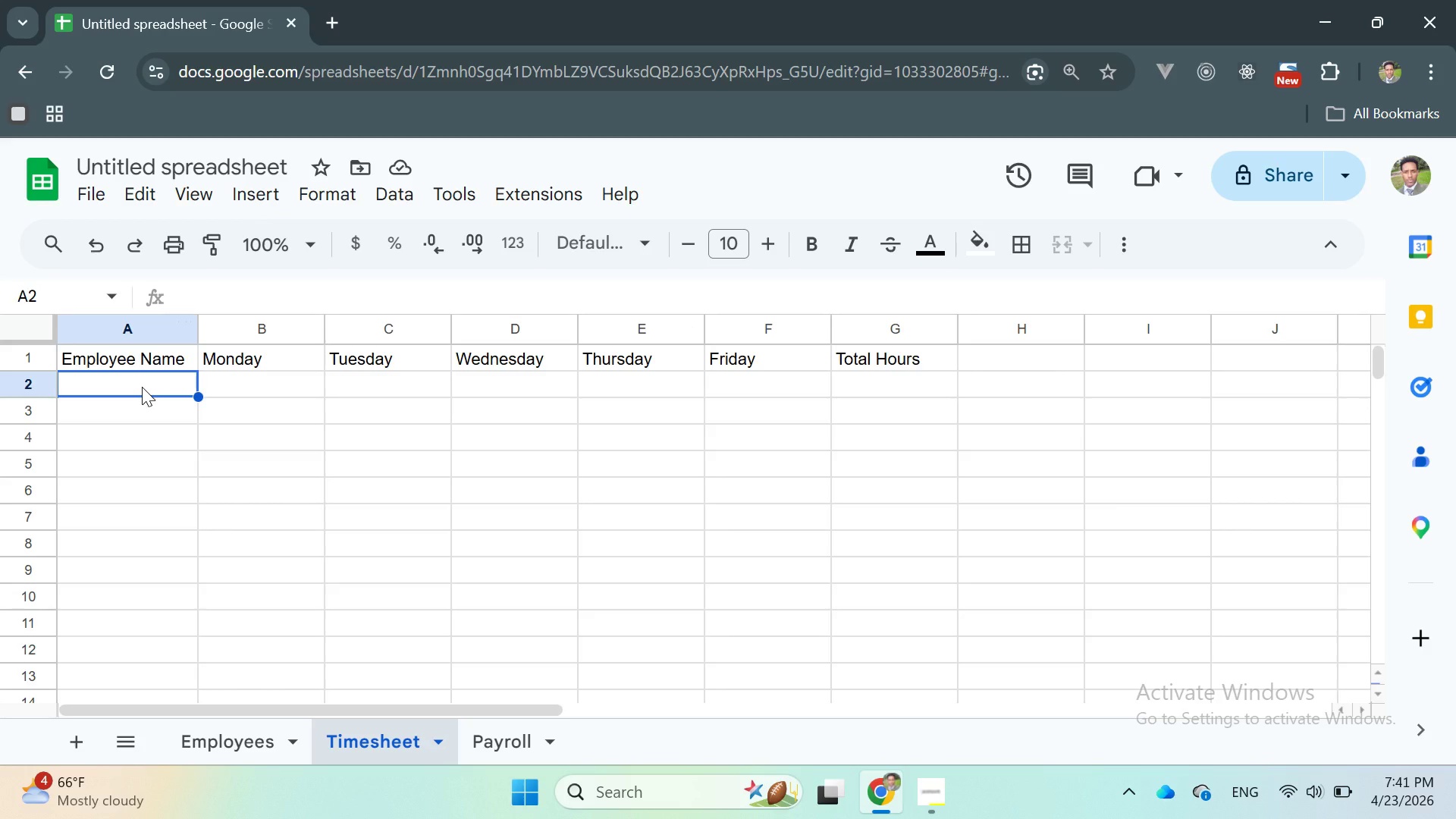 
double_click([243, 371])
 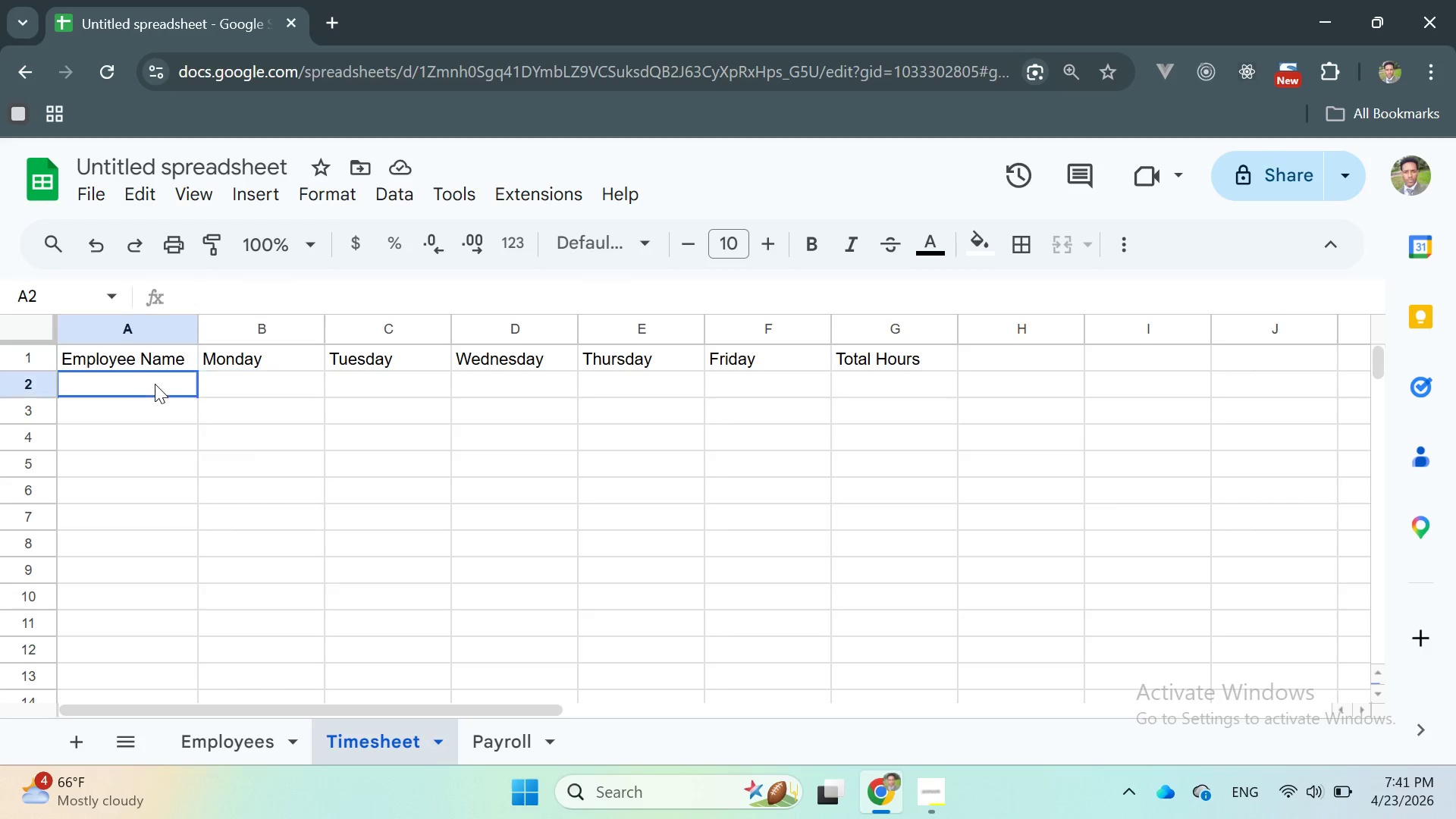 
double_click([155, 384])
 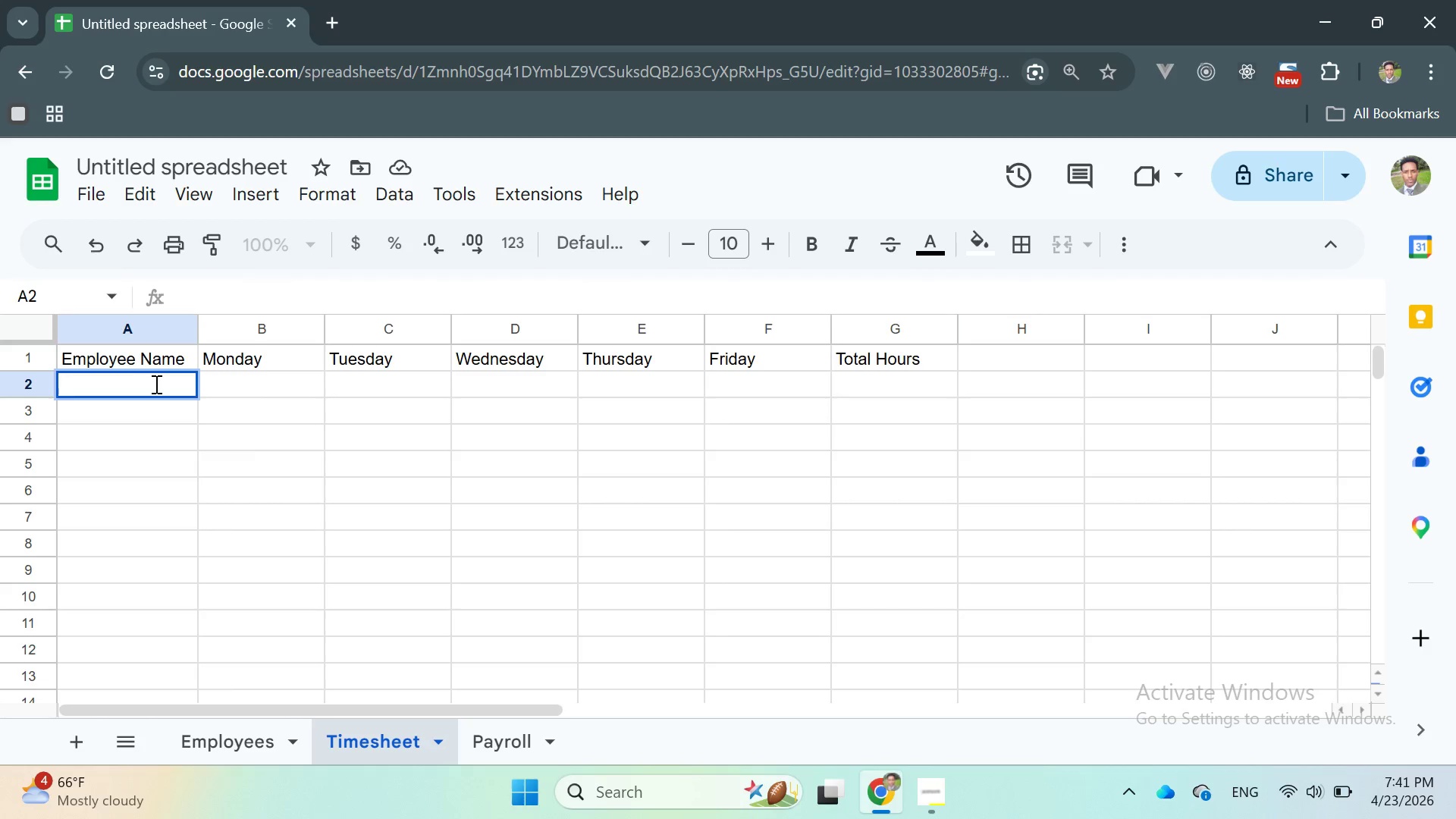 
wait(6.47)
 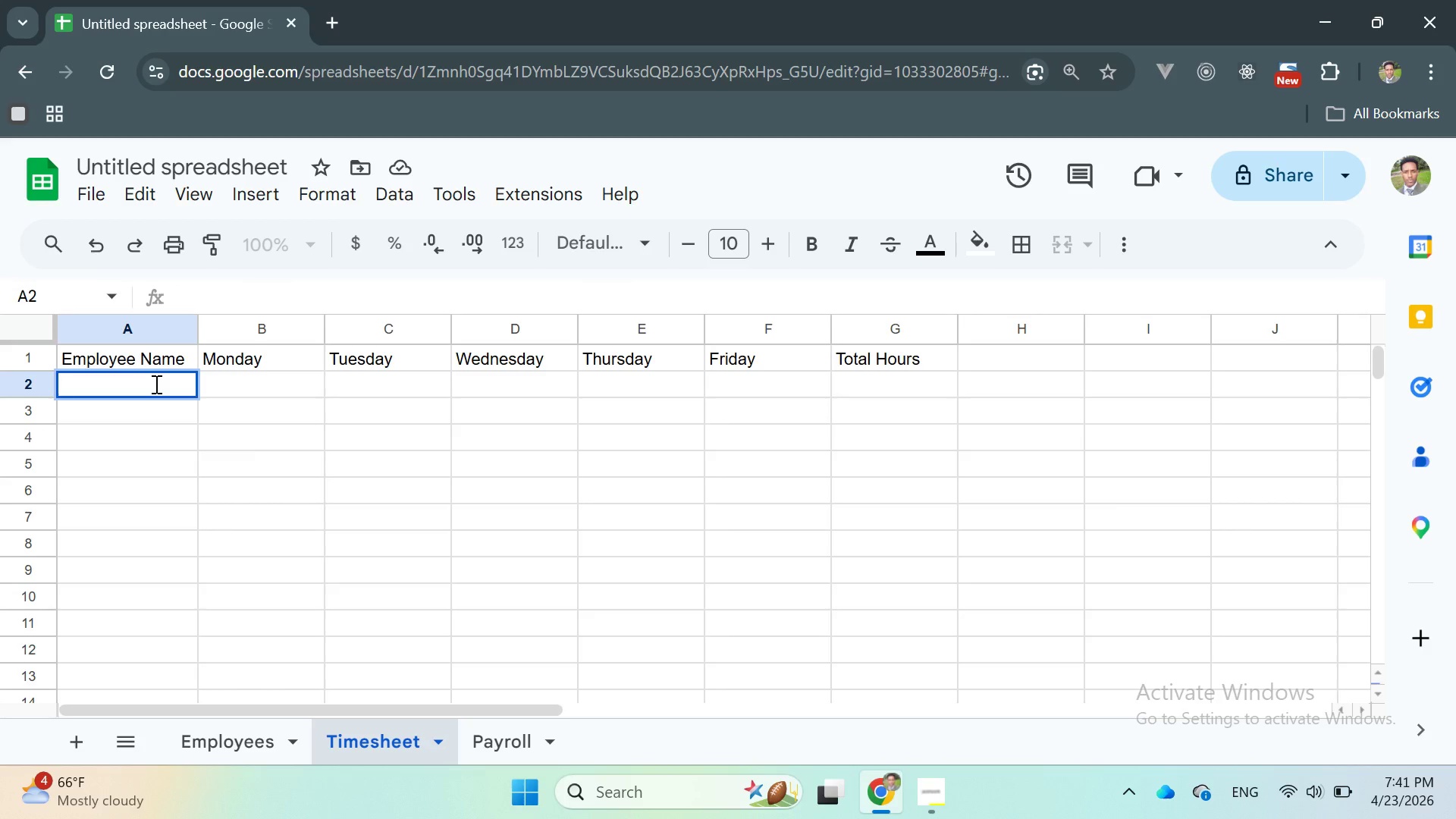 
type(S)
key(Backspace)
key(Backspace)
type(Jems)
key(Backspace)
key(Backspace)
key(Backspace)
key(Backspace)
type(Sara)
 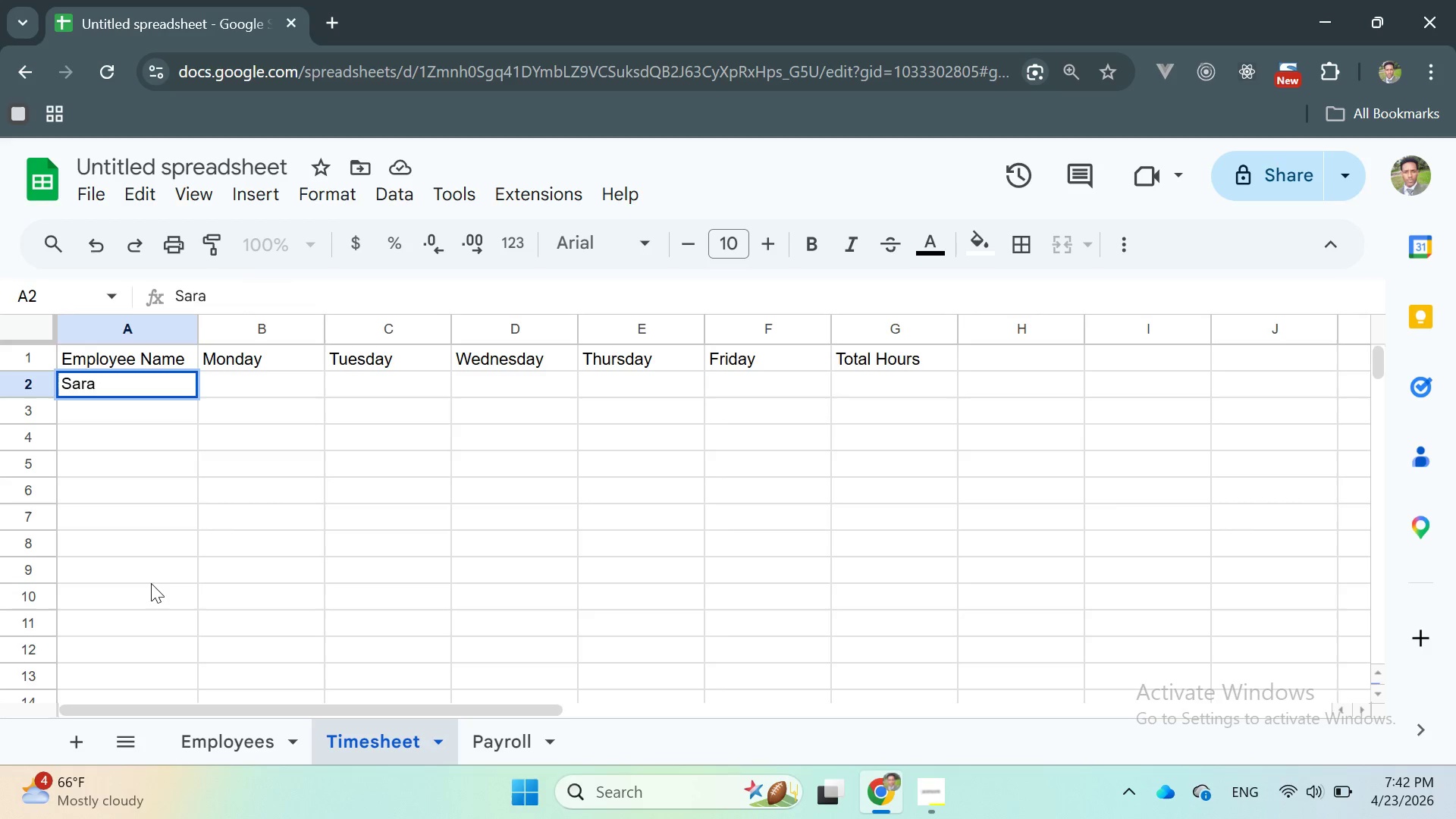 
left_click([199, 736])
 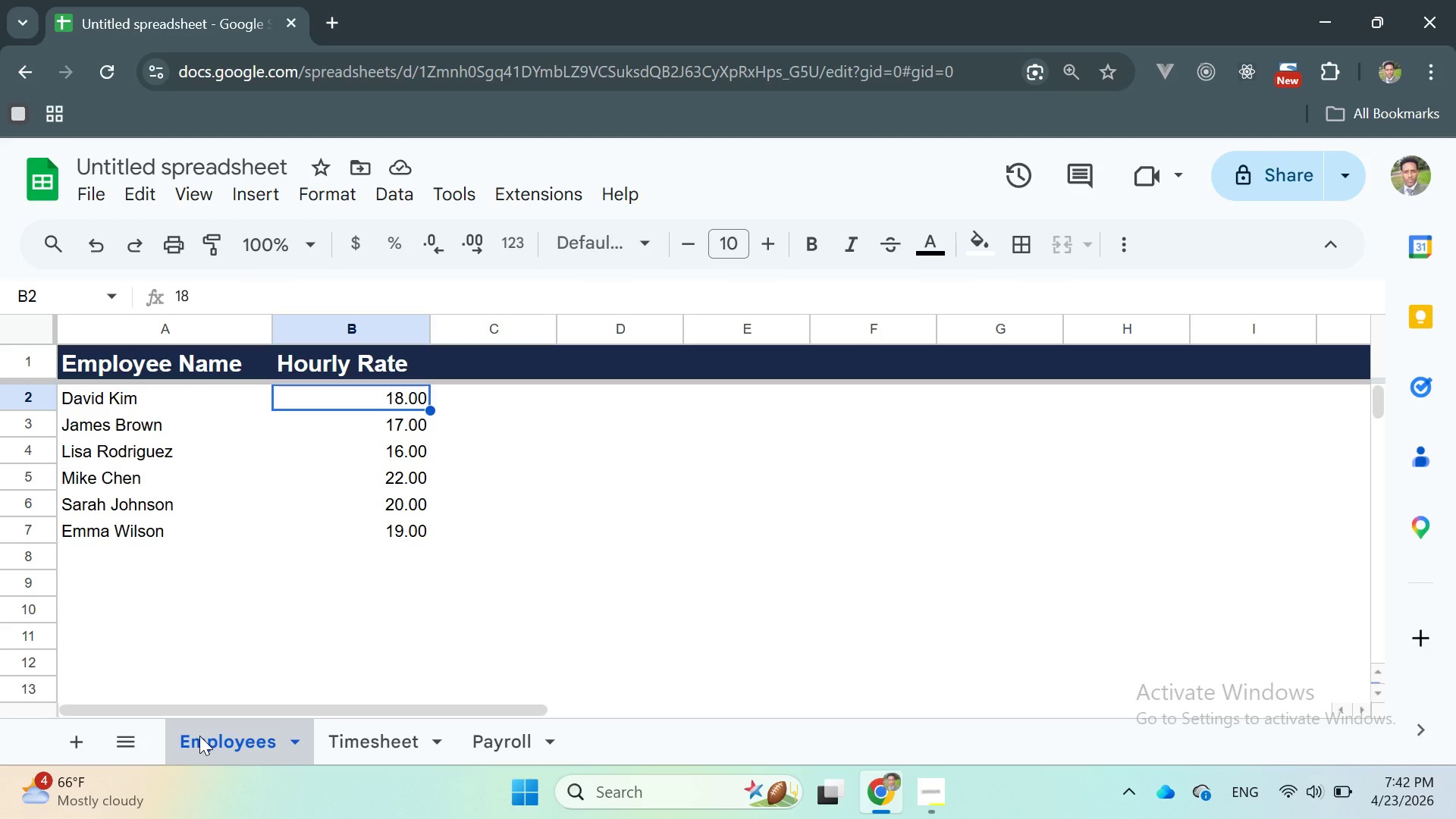 
wait(13.67)
 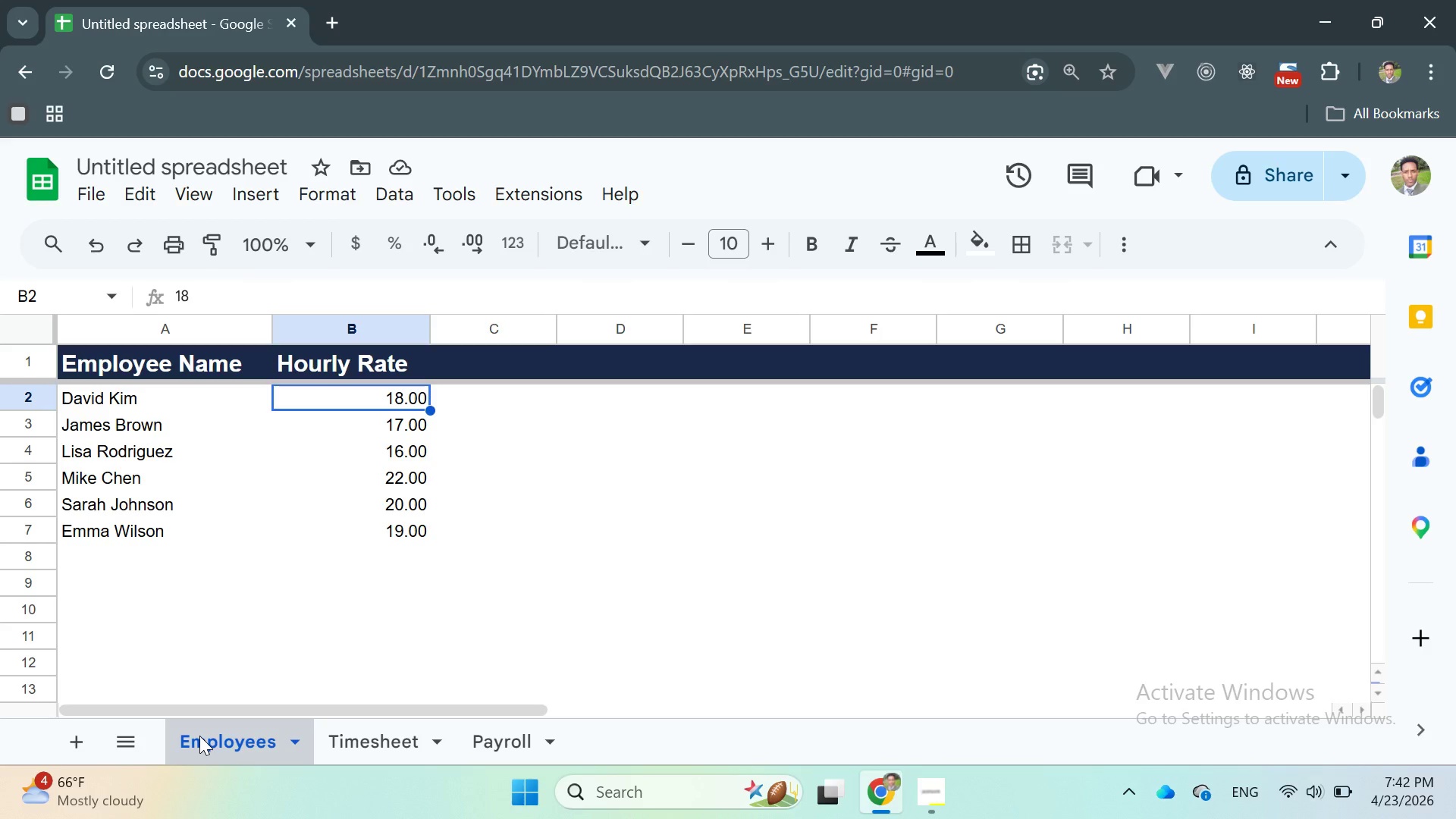 
left_click([355, 745])
 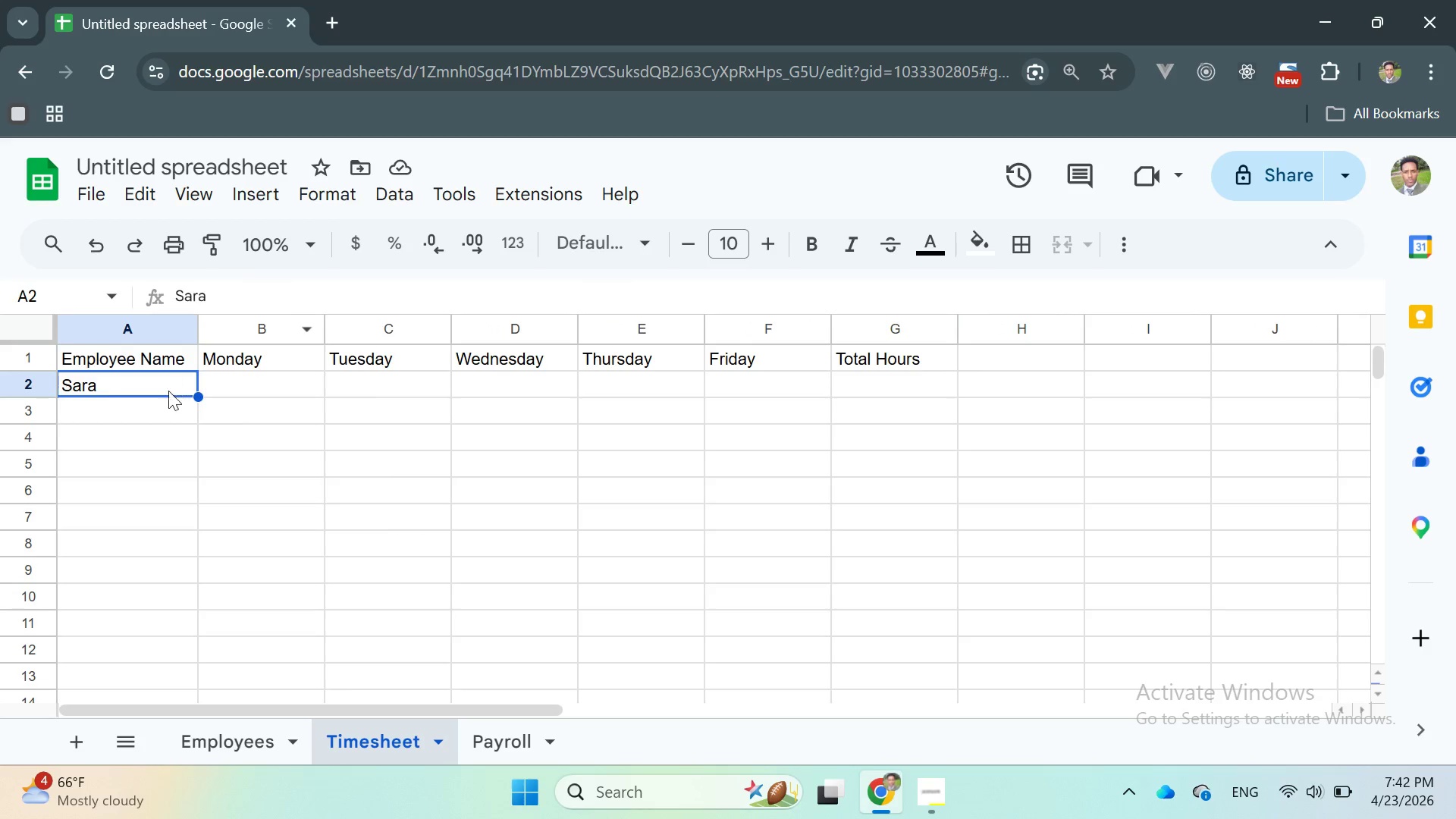 
double_click([133, 386])
 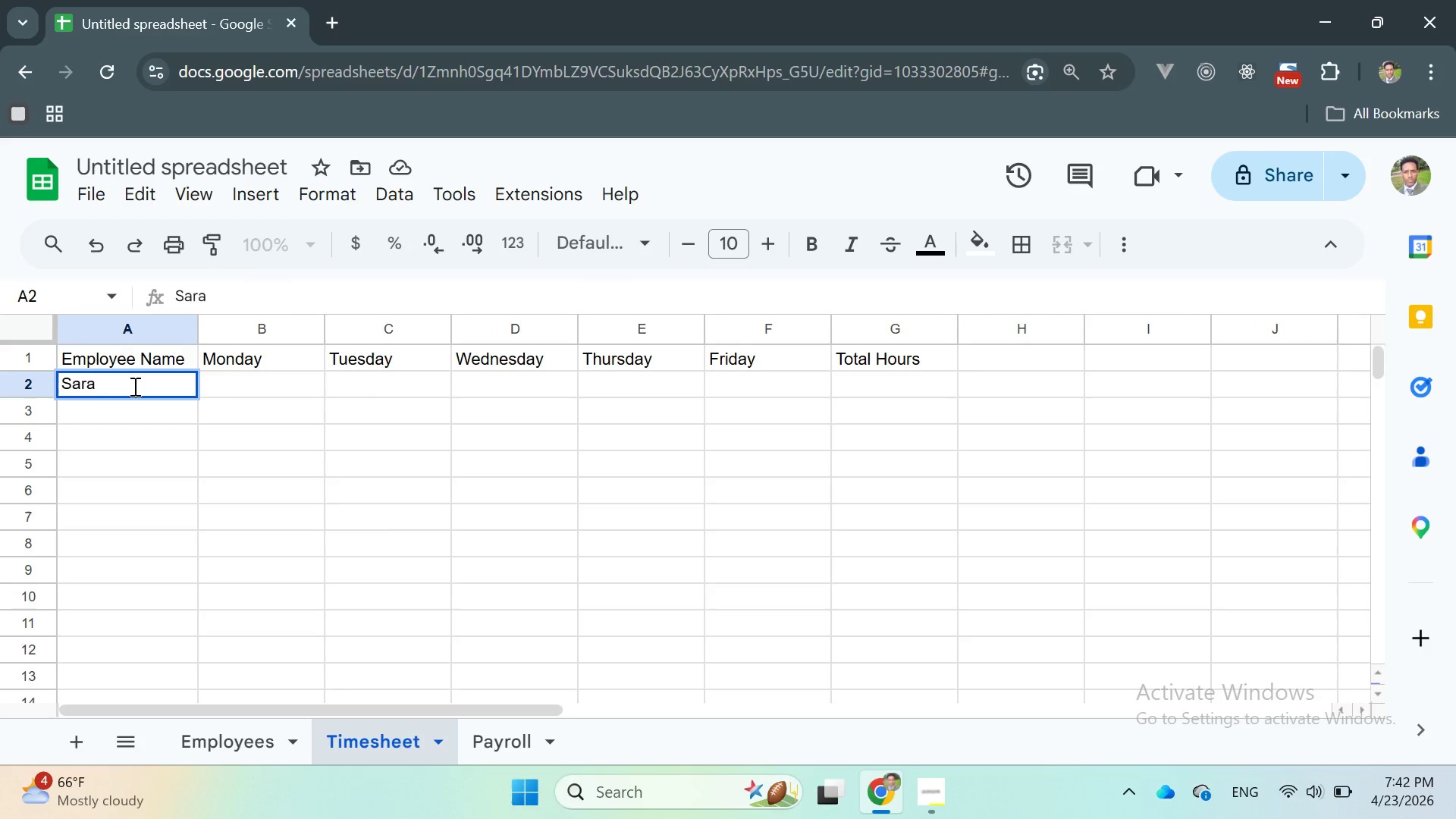 
key(Backspace)
 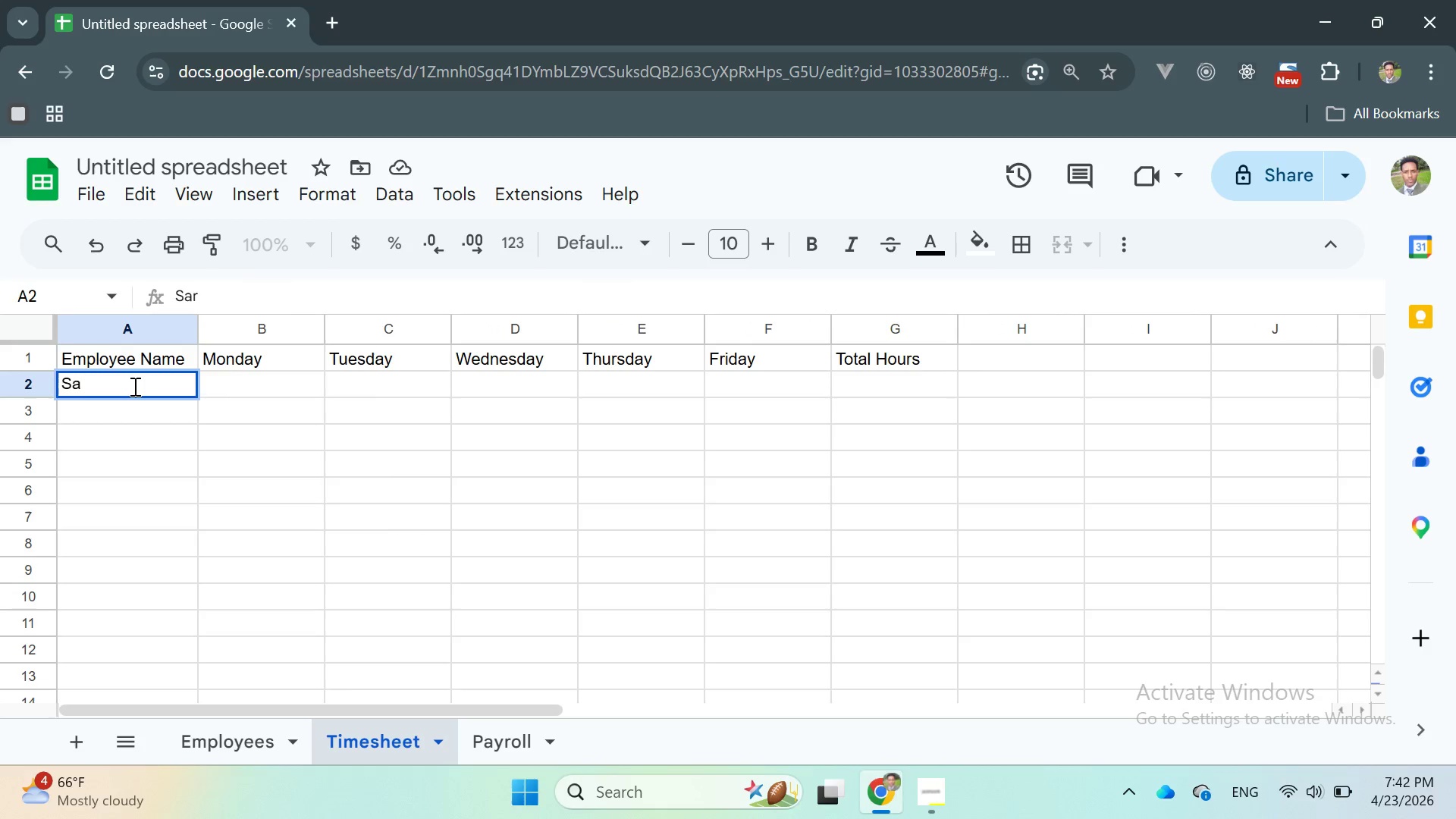 
key(Backspace)
 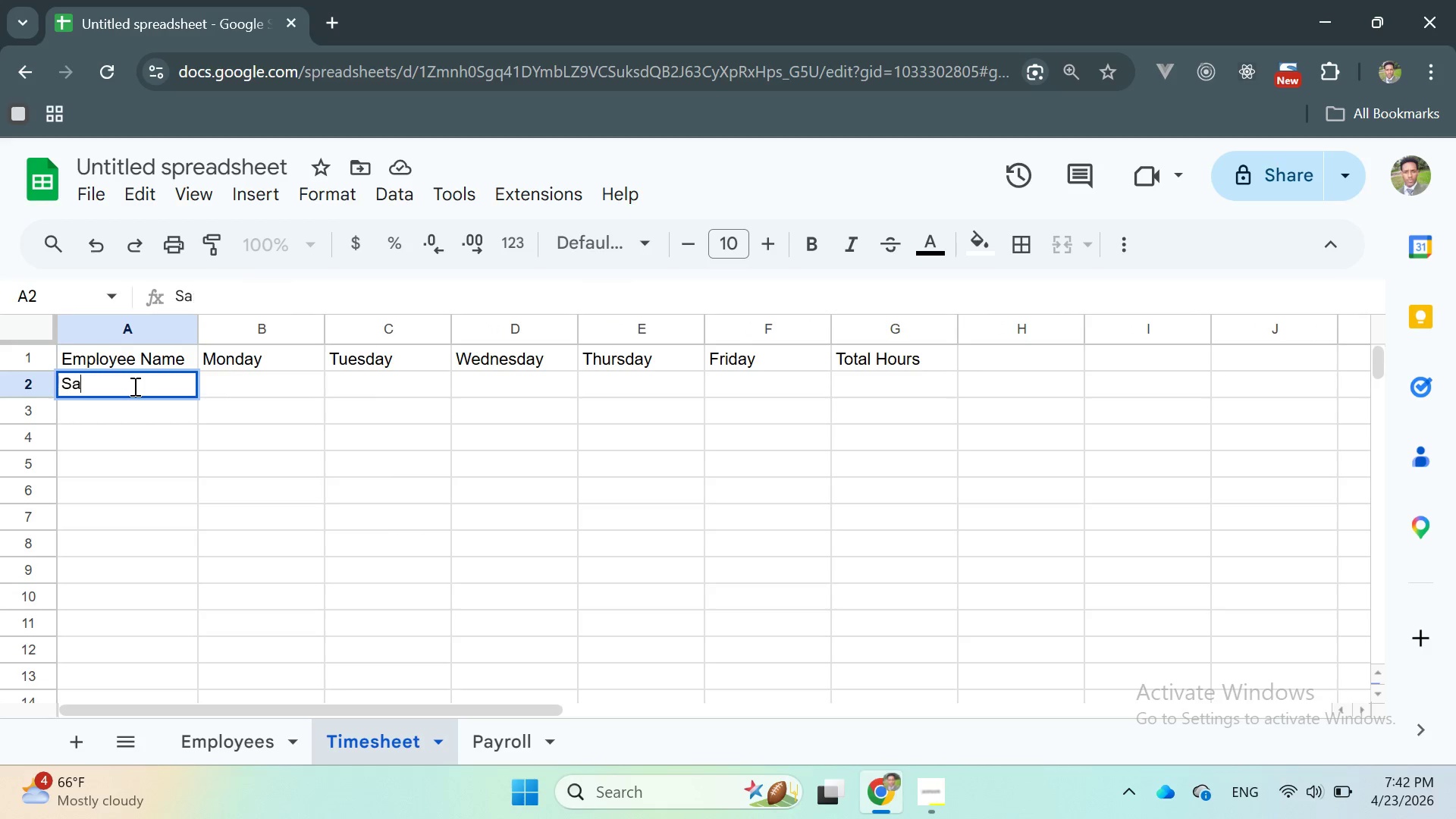 
key(Backspace)
 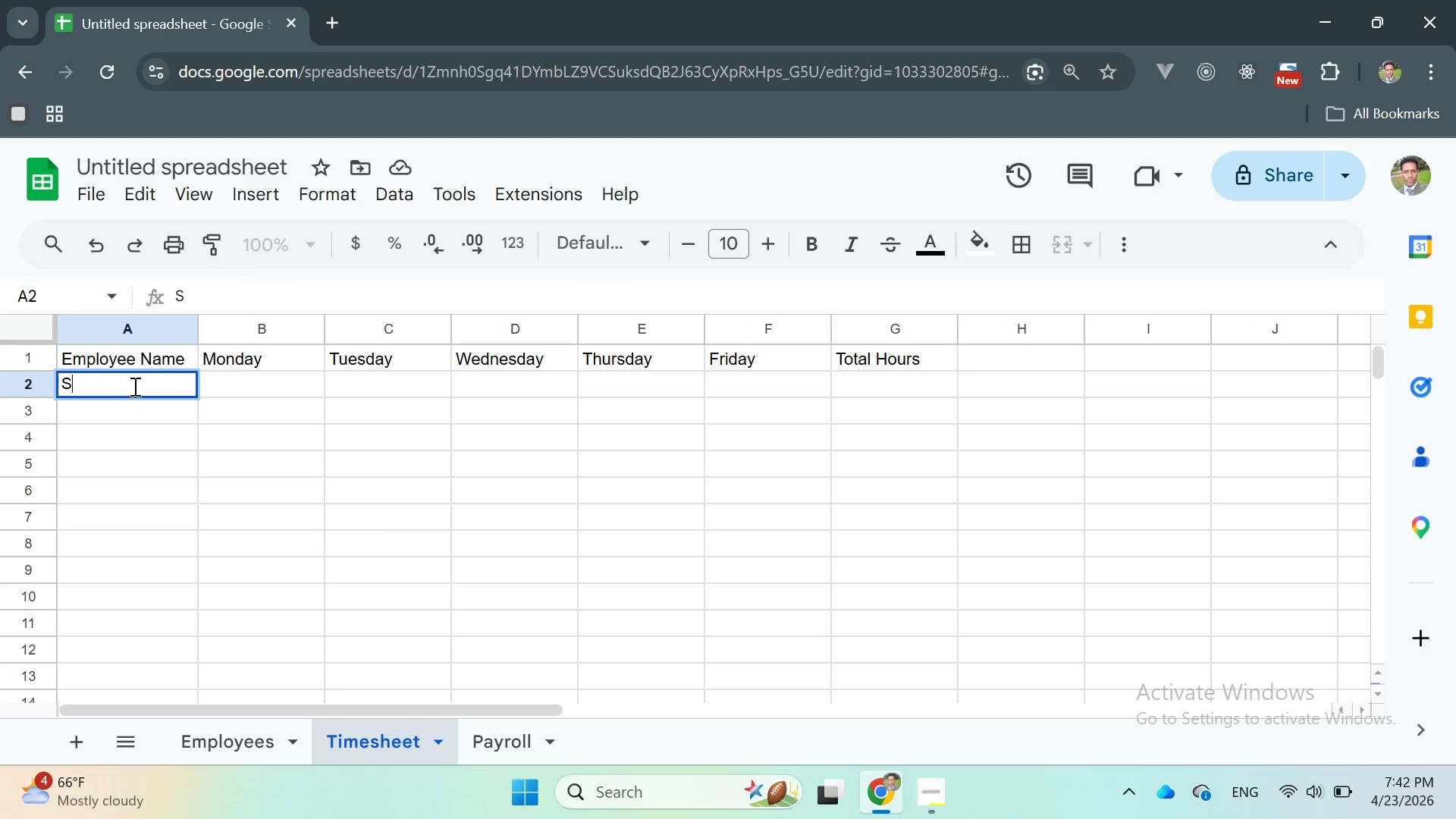 
key(Backspace)
 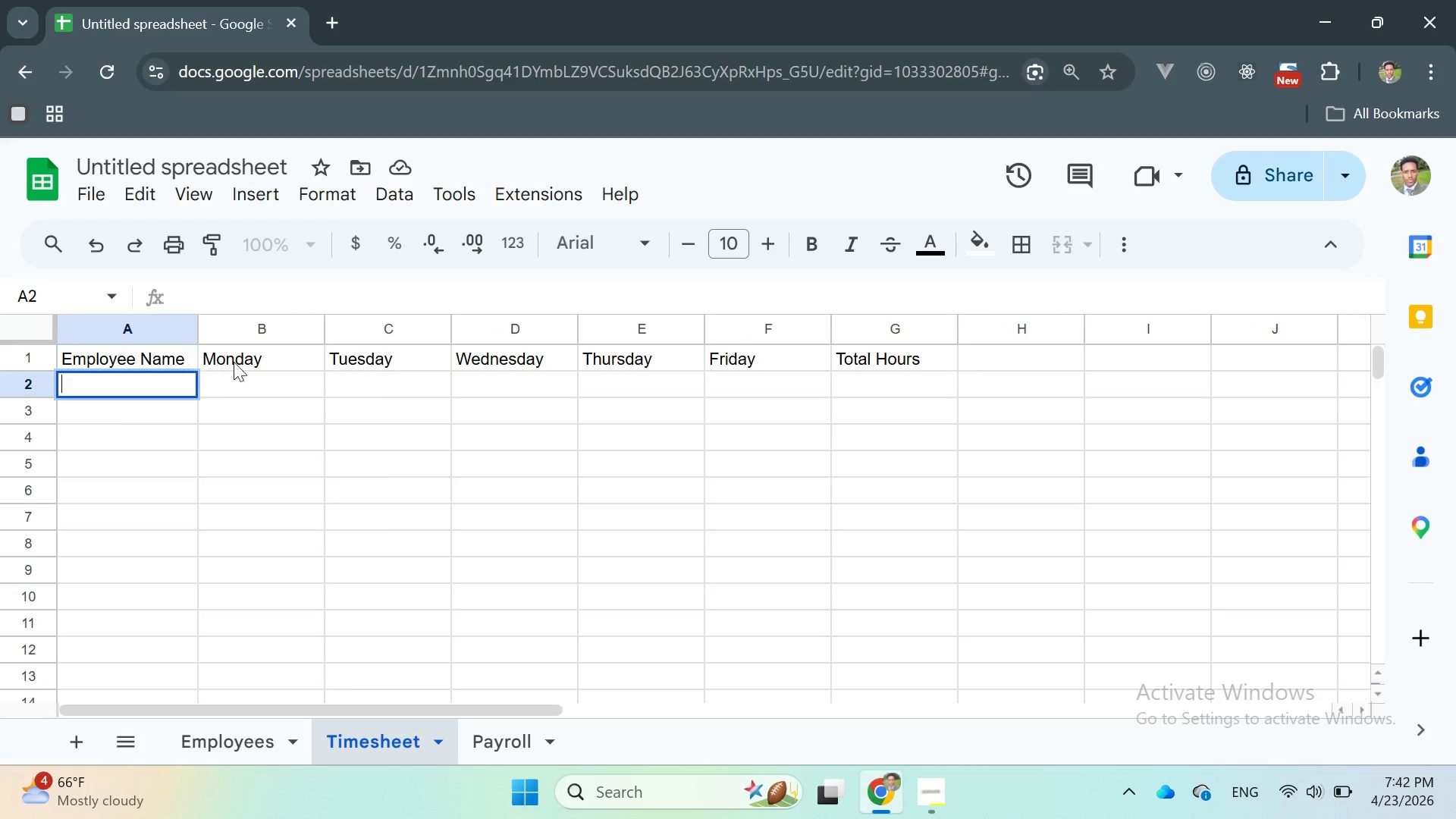 
left_click([251, 369])
 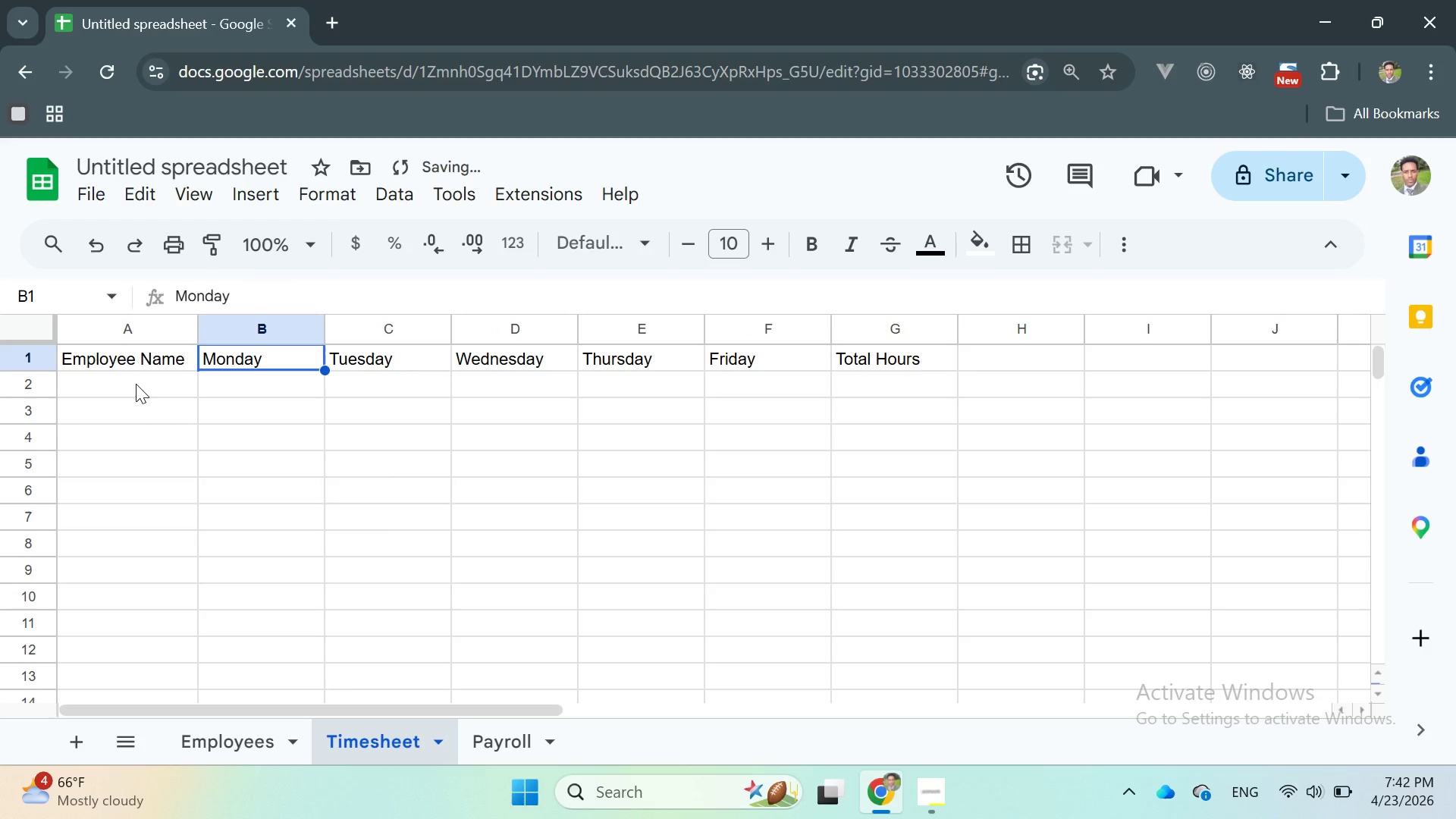 
left_click([133, 384])
 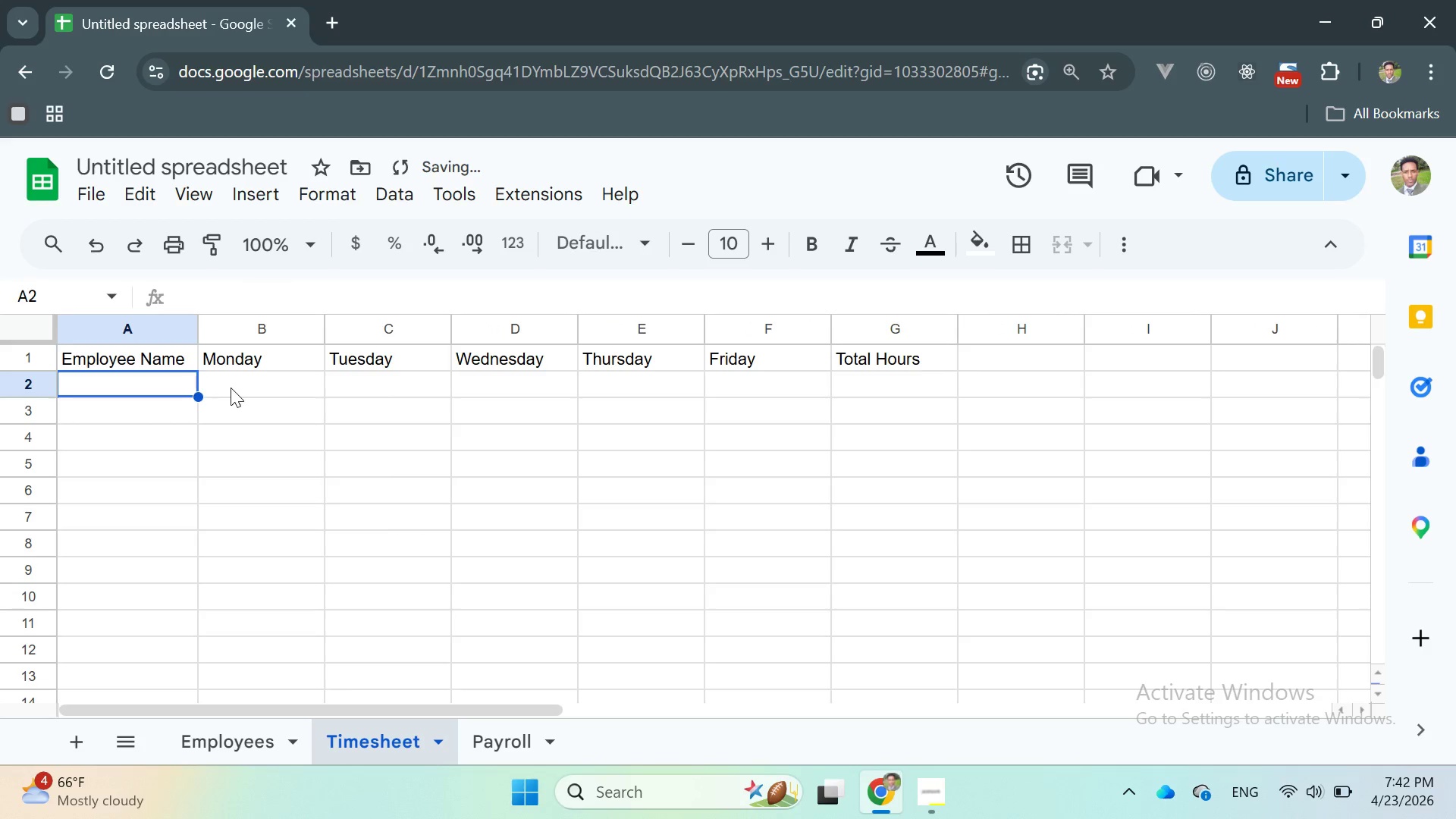 
left_click([233, 388])
 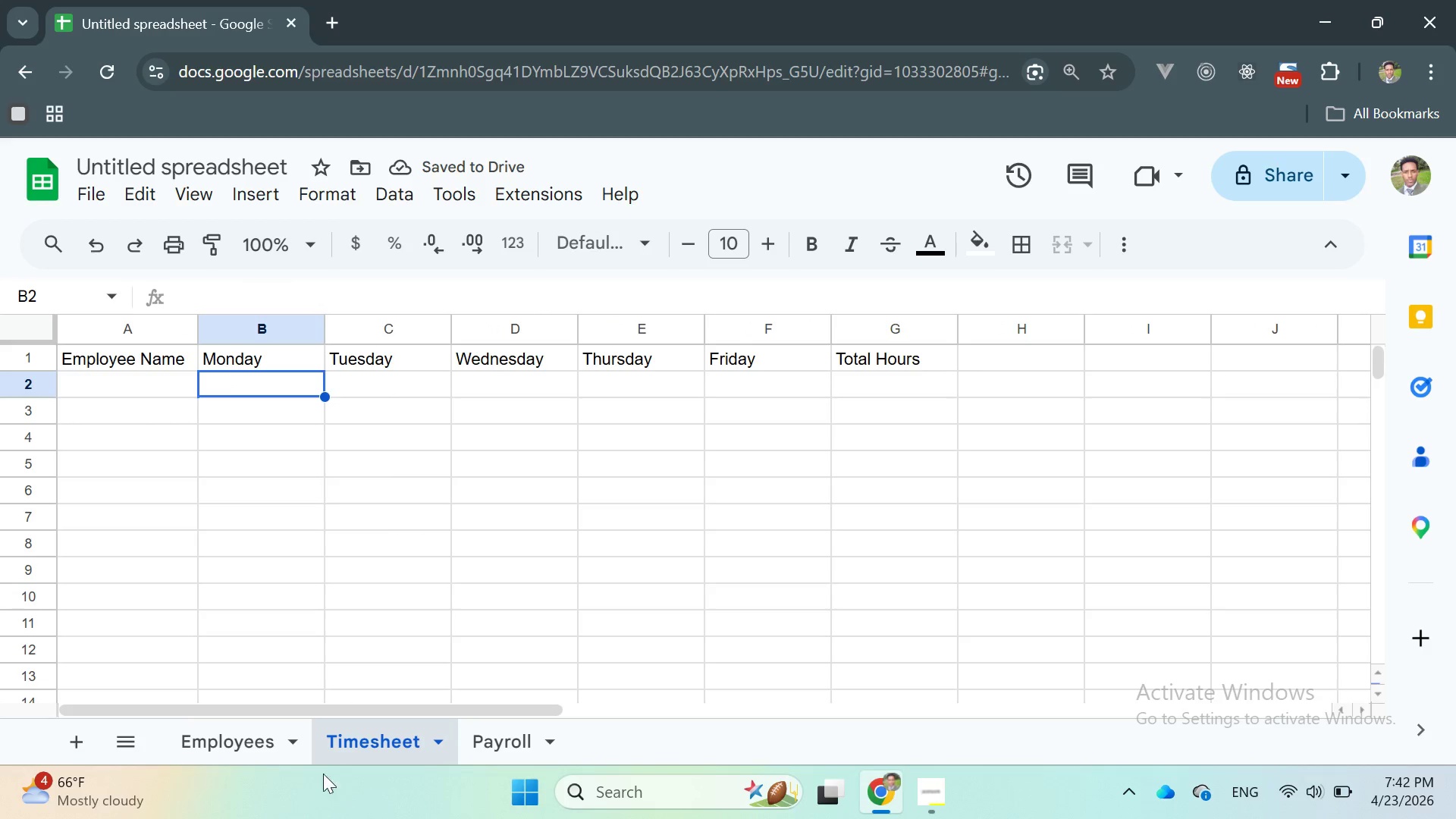 
left_click([233, 746])
 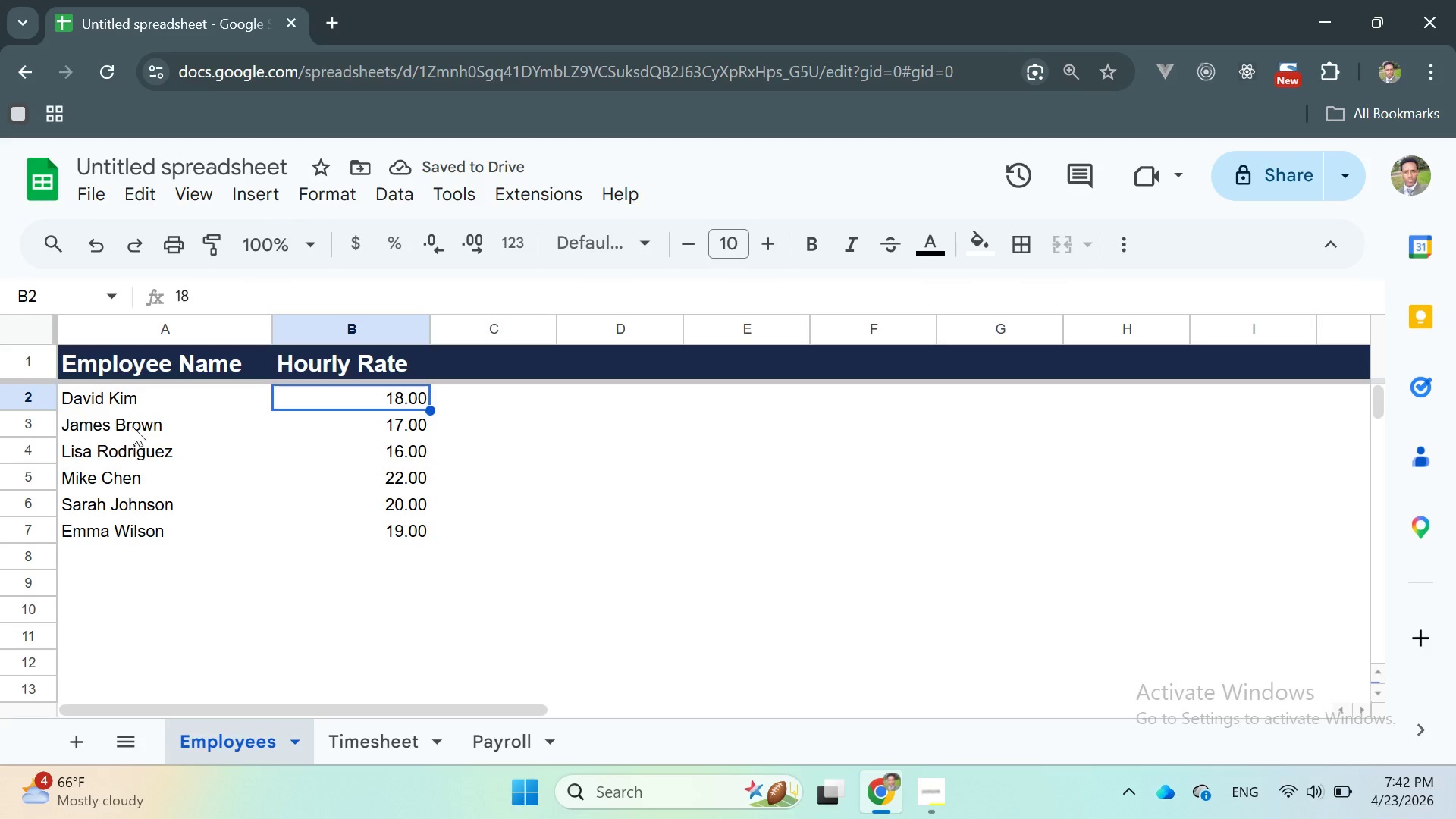 
left_click([121, 395])
 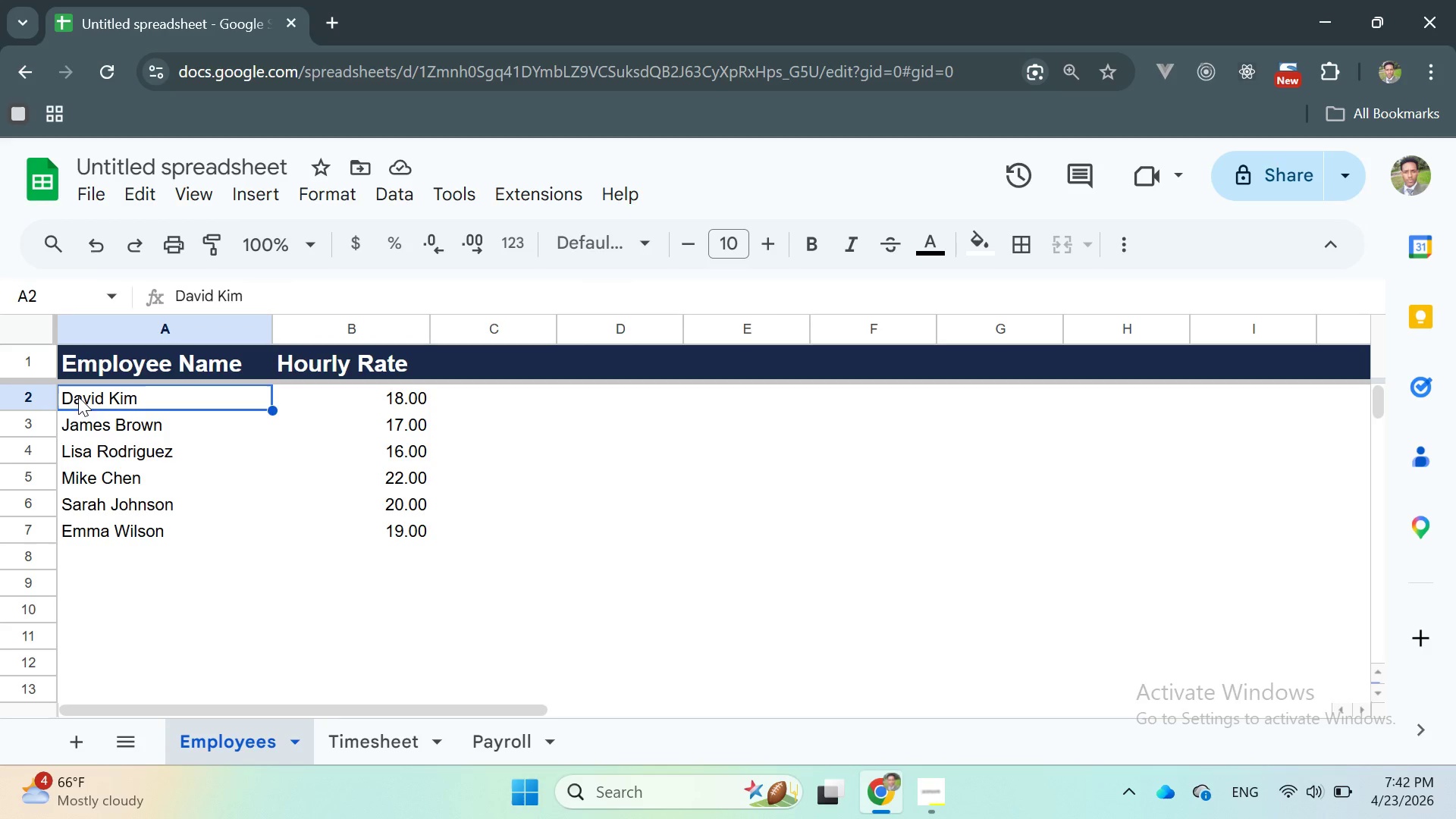 
left_click_drag(start_coordinate=[70, 399], to_coordinate=[154, 533])
 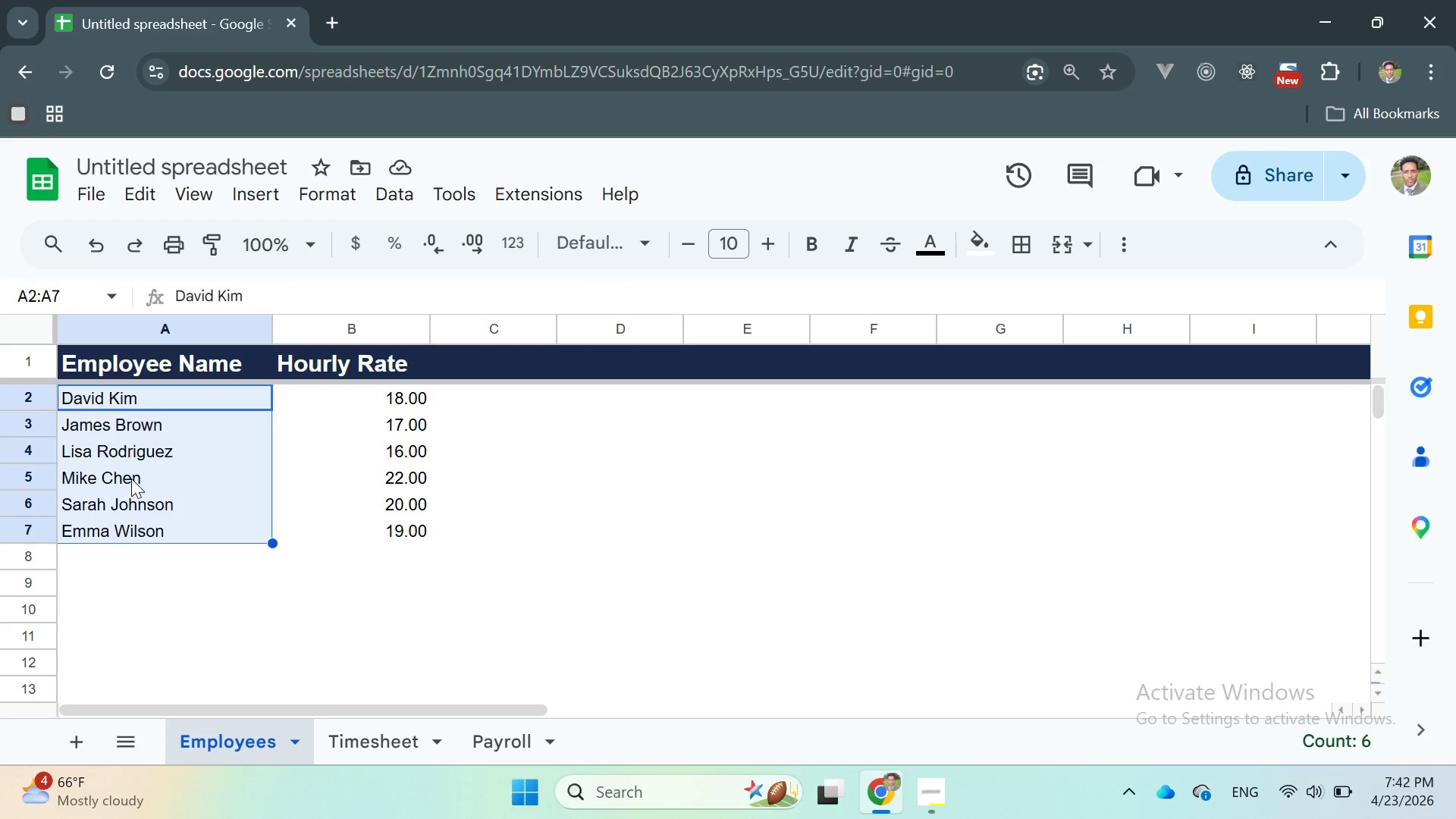 
right_click([131, 479])
 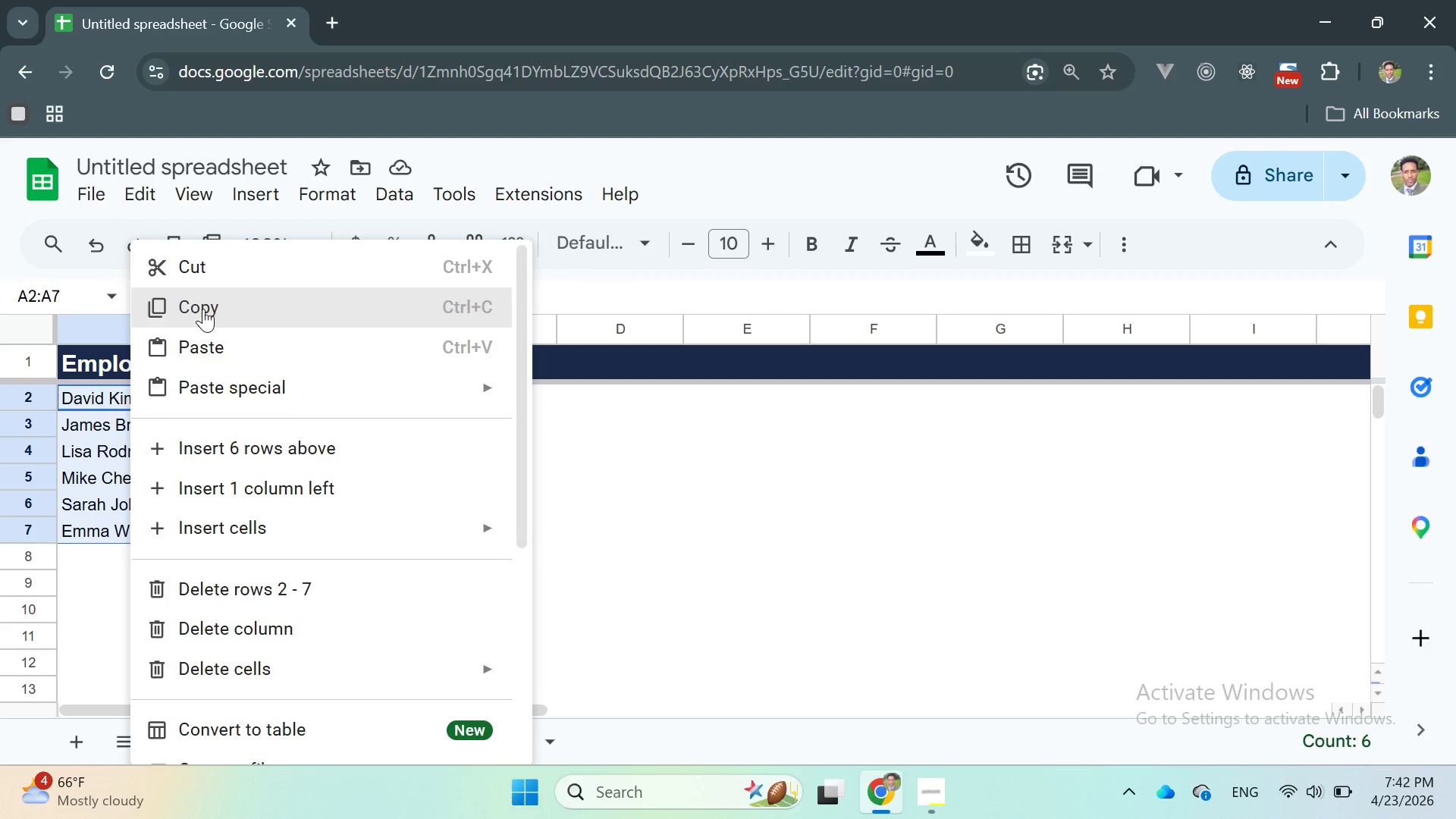 
left_click([702, 548])
 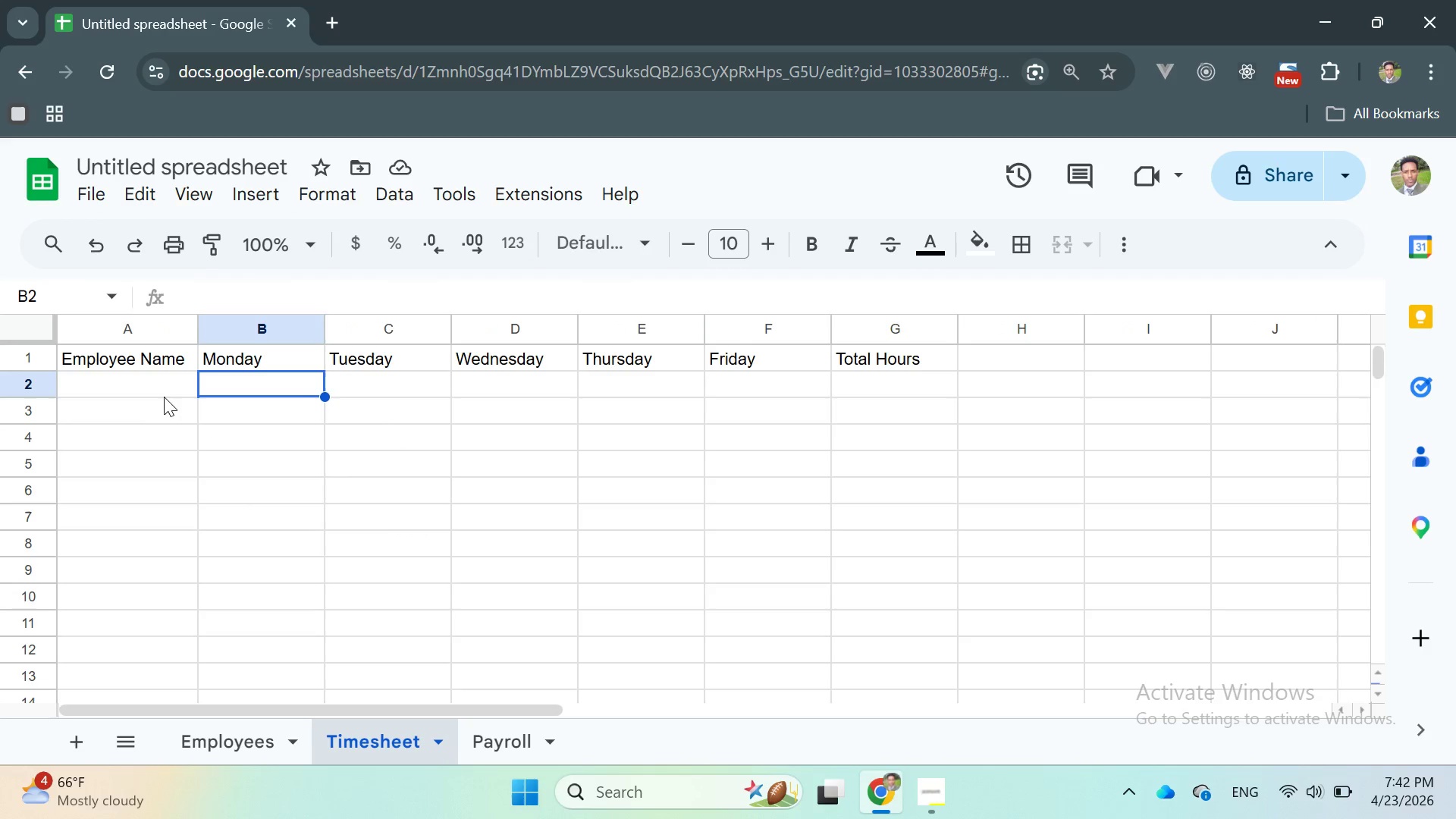 
double_click([150, 389])
 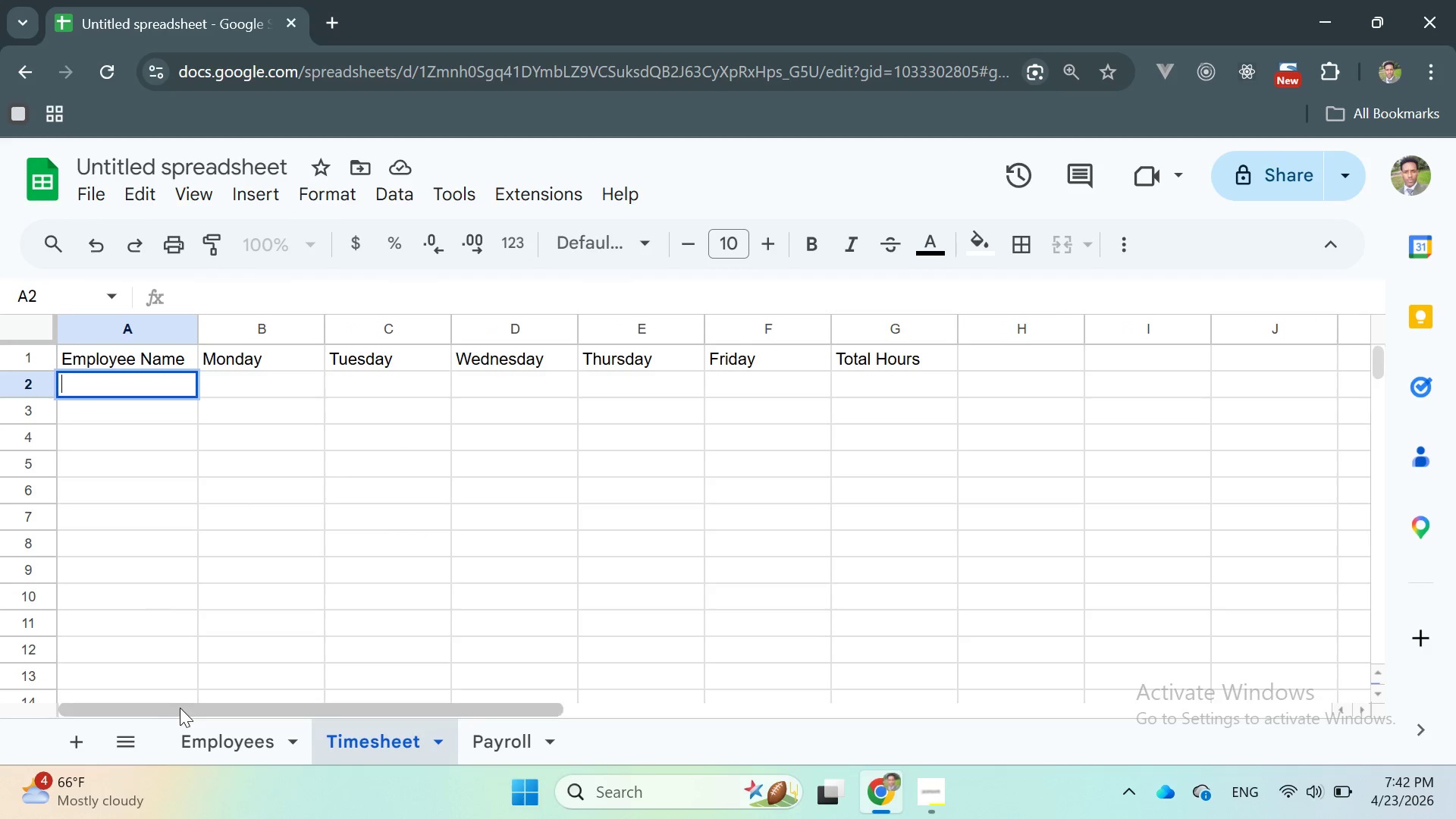 
left_click([210, 724])
 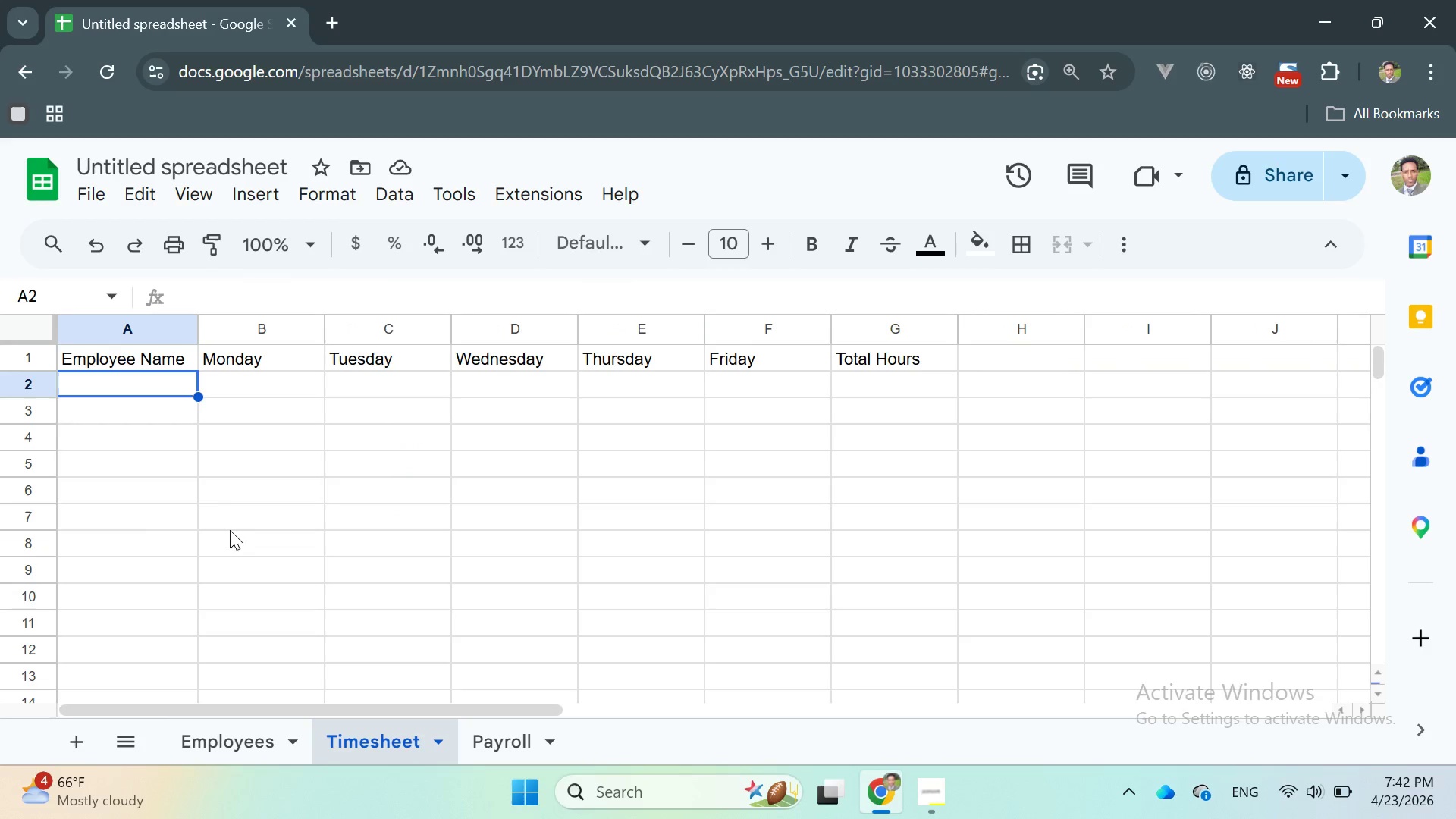 
double_click([140, 382])
 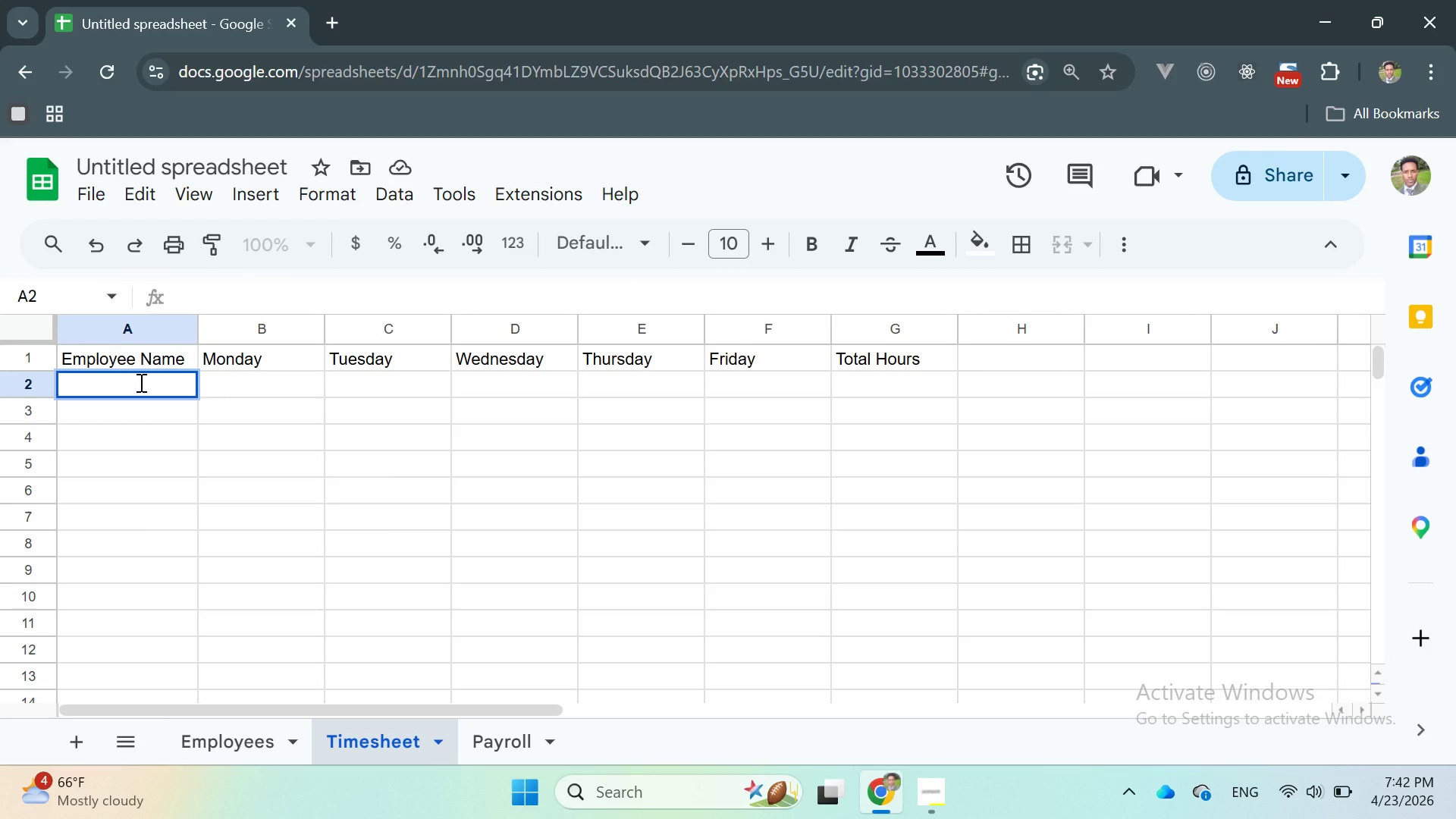 
type(Davie)
key(Backspace)
type(d)
 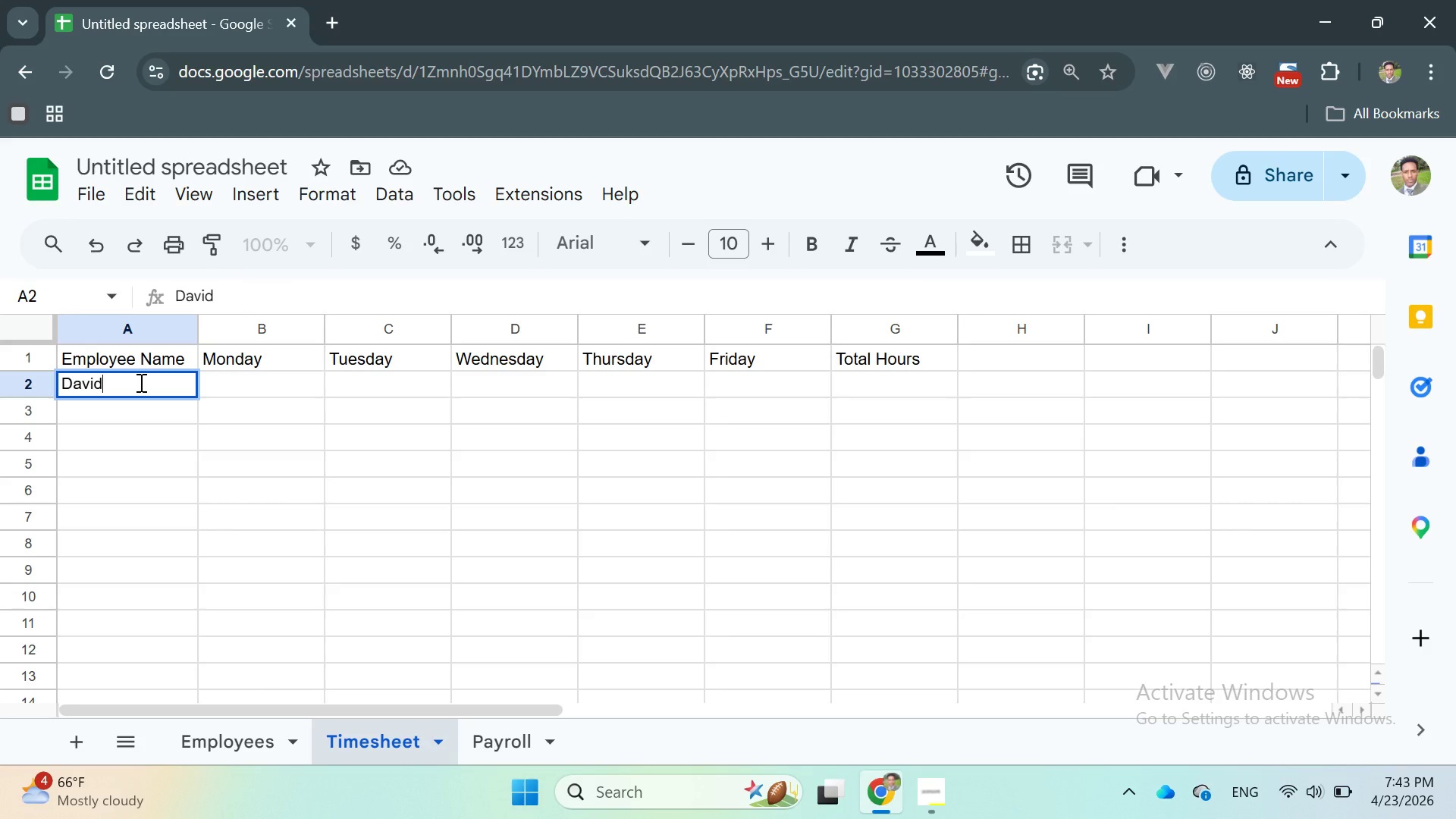 
wait(8.36)
 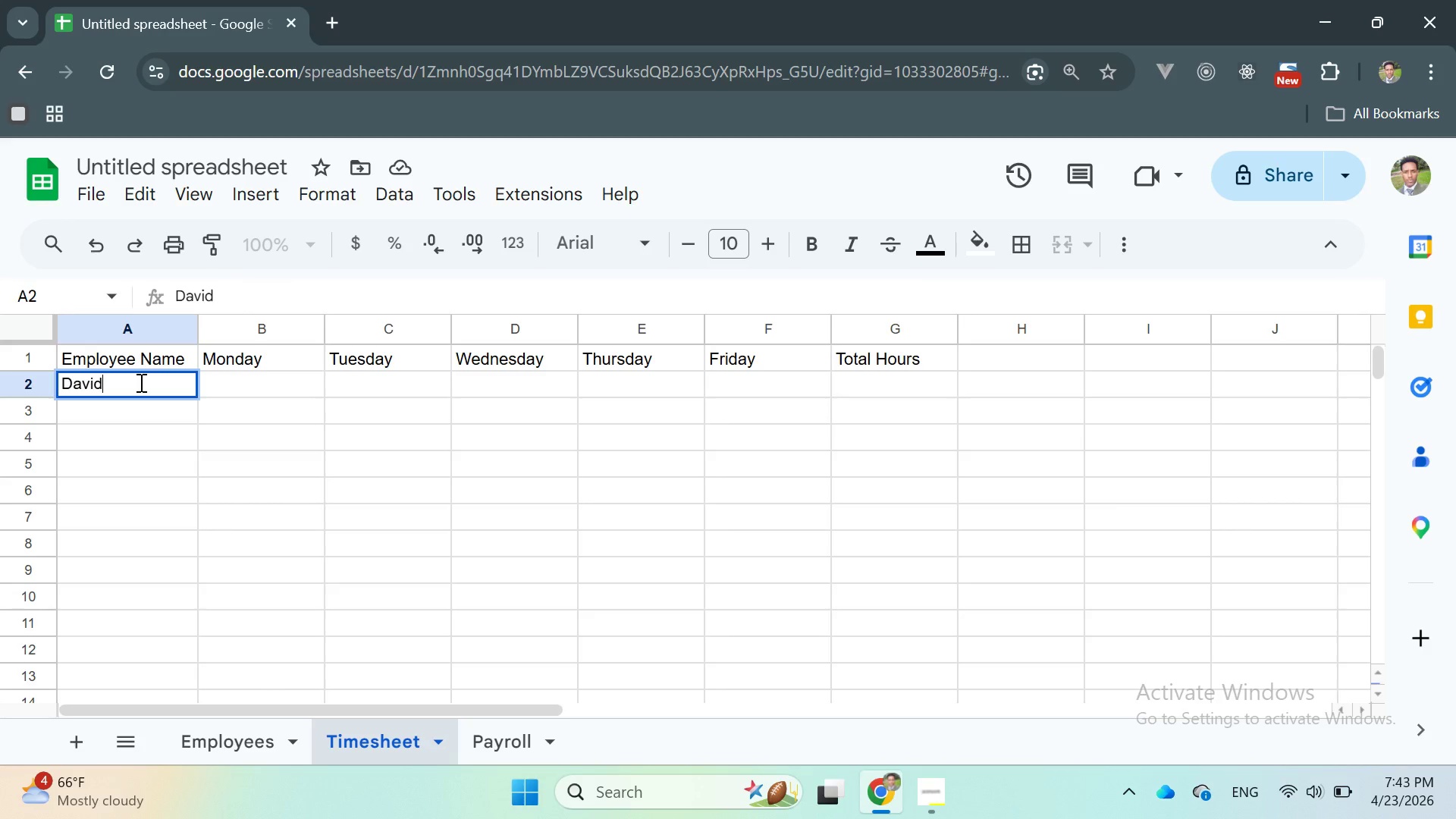 
type( Kim)
 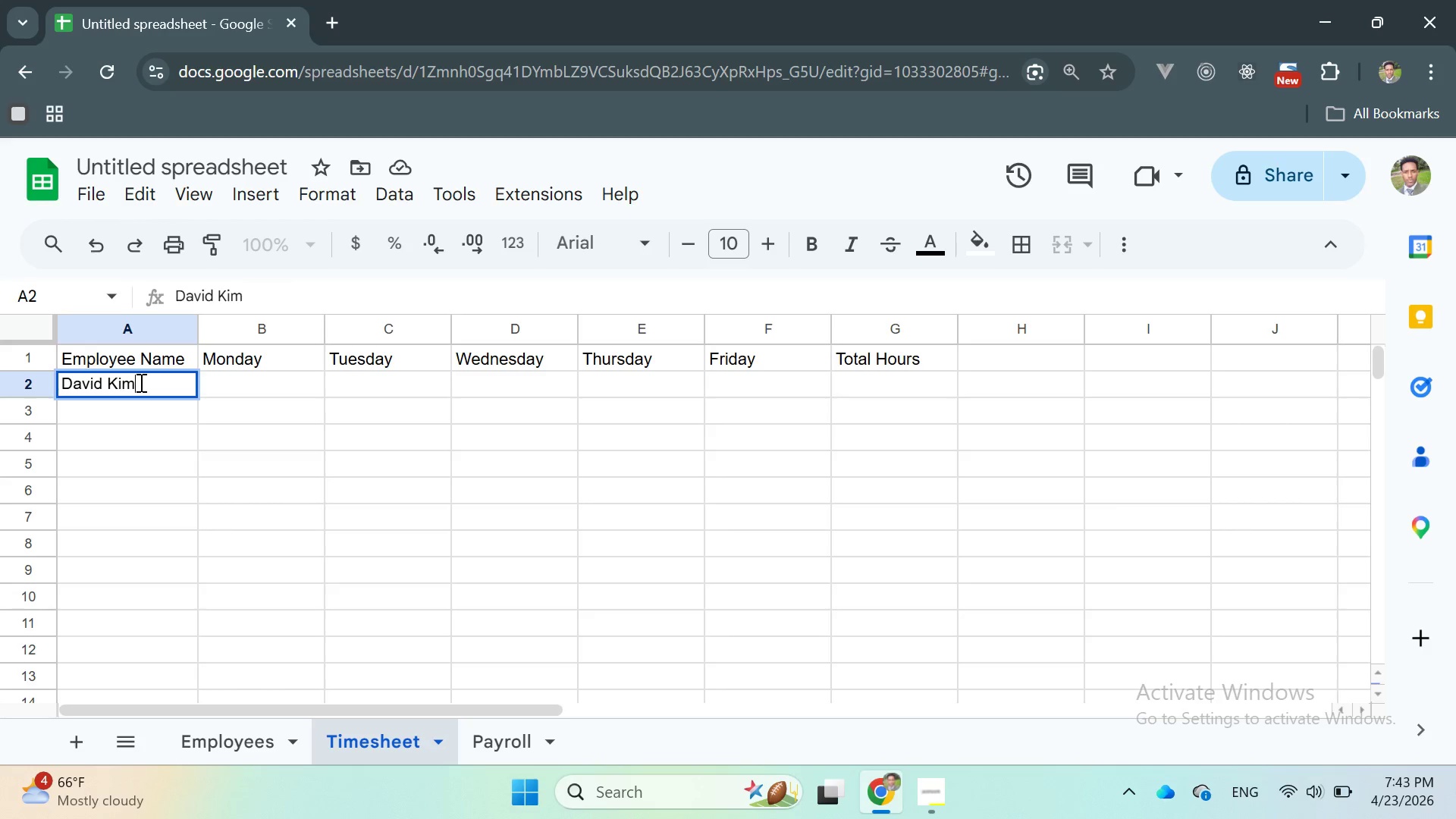 
key(Enter)
 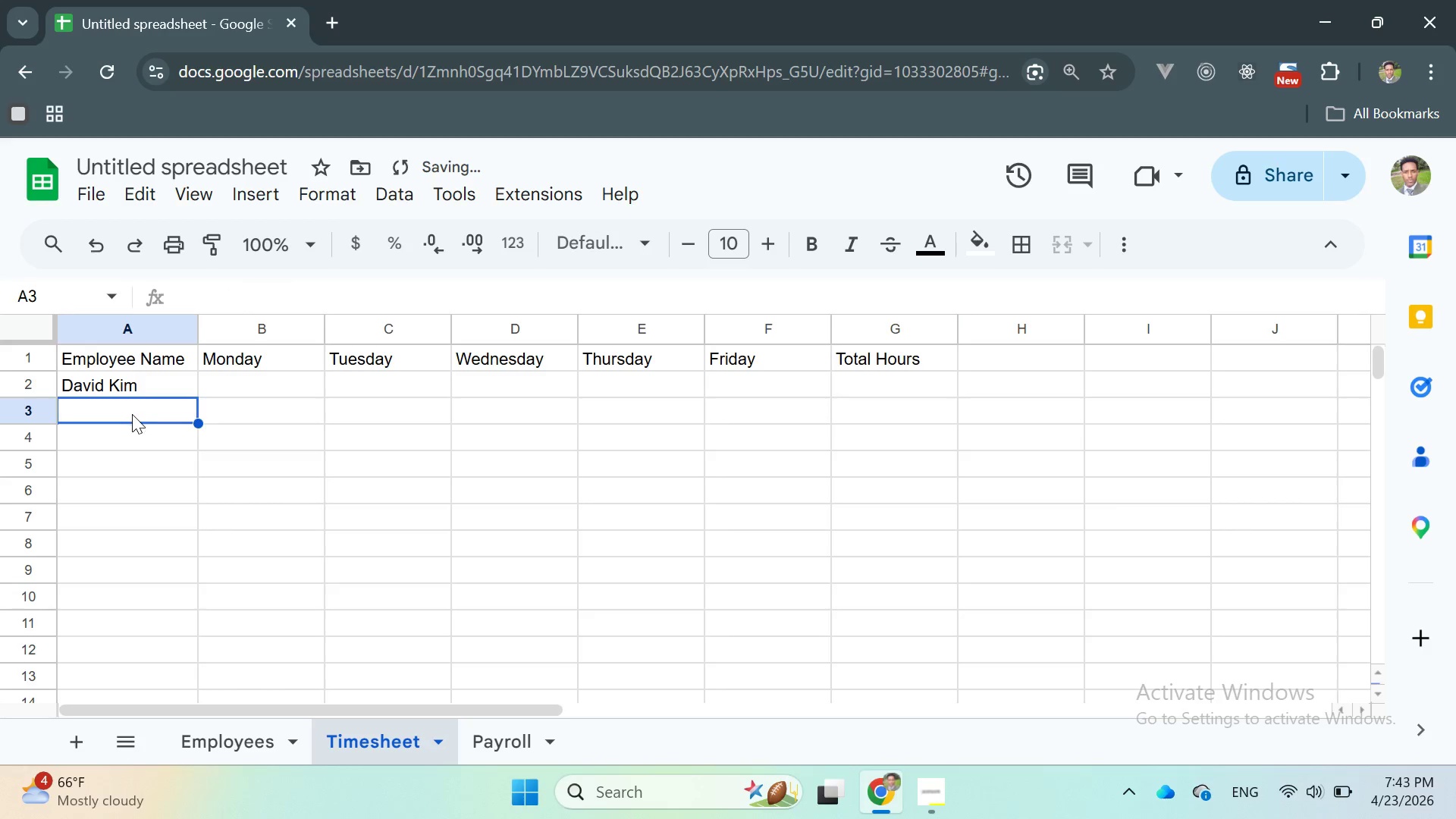 
double_click([130, 415])
 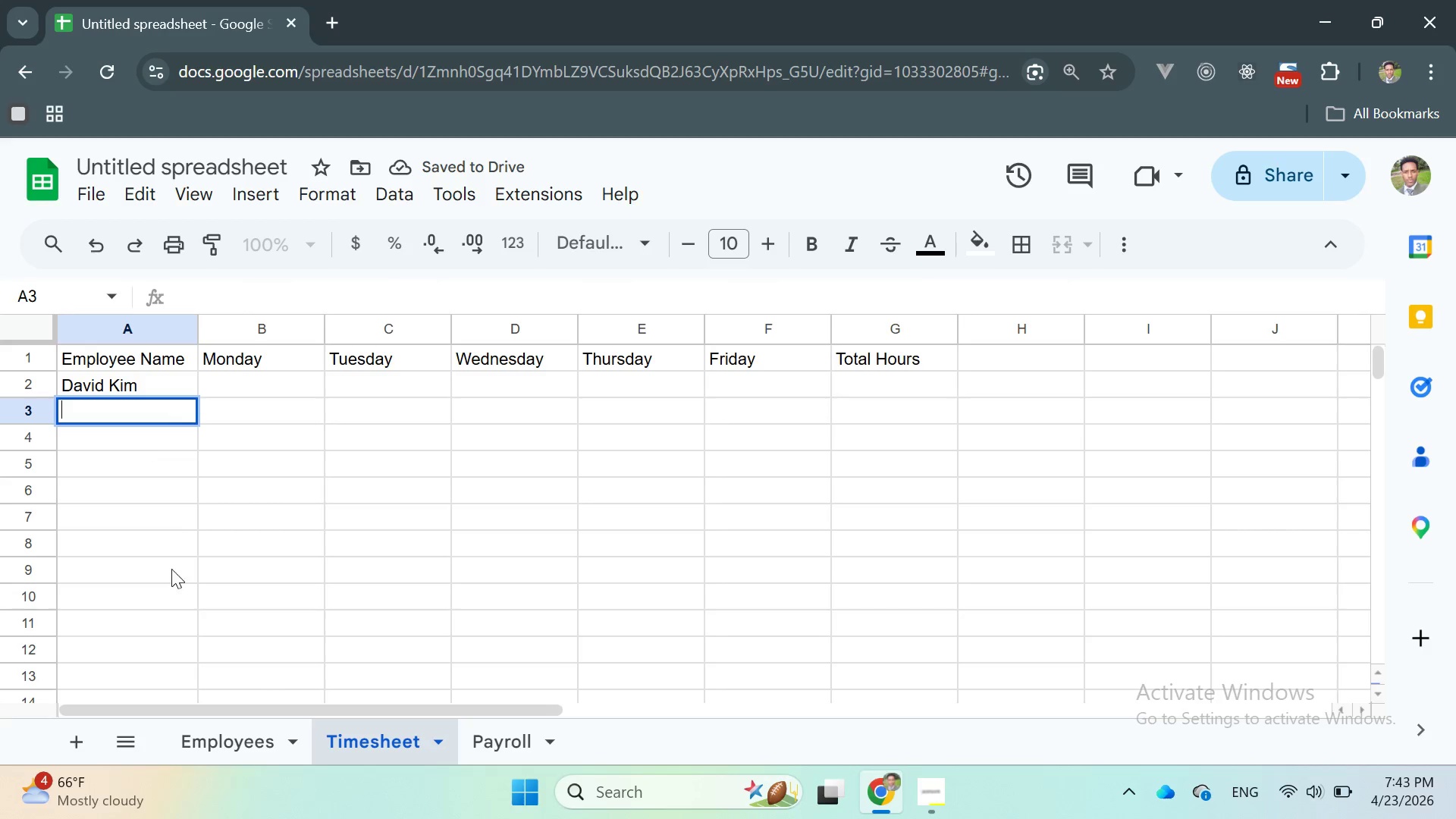 
left_click([211, 732])
 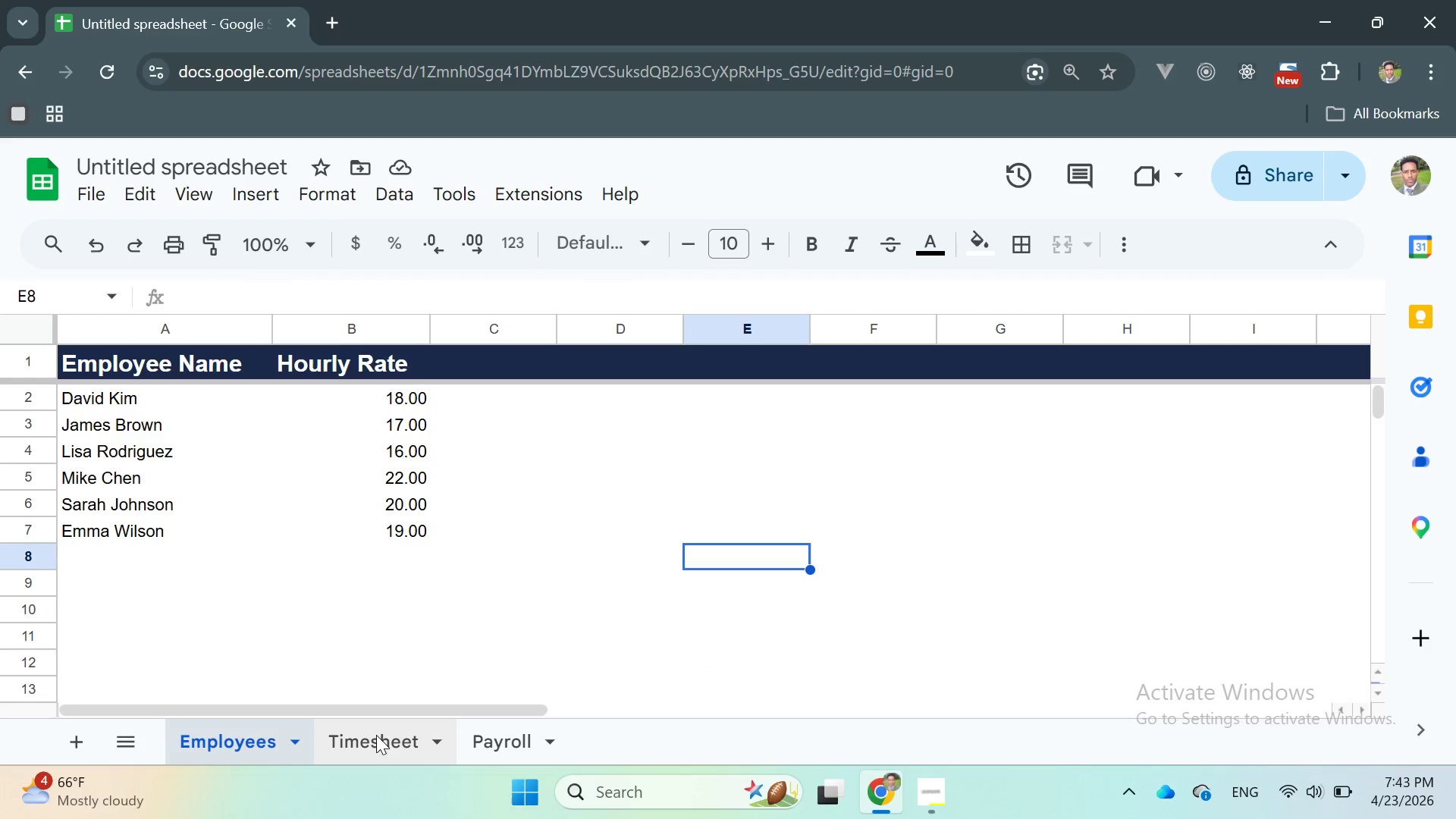 
left_click([379, 737])
 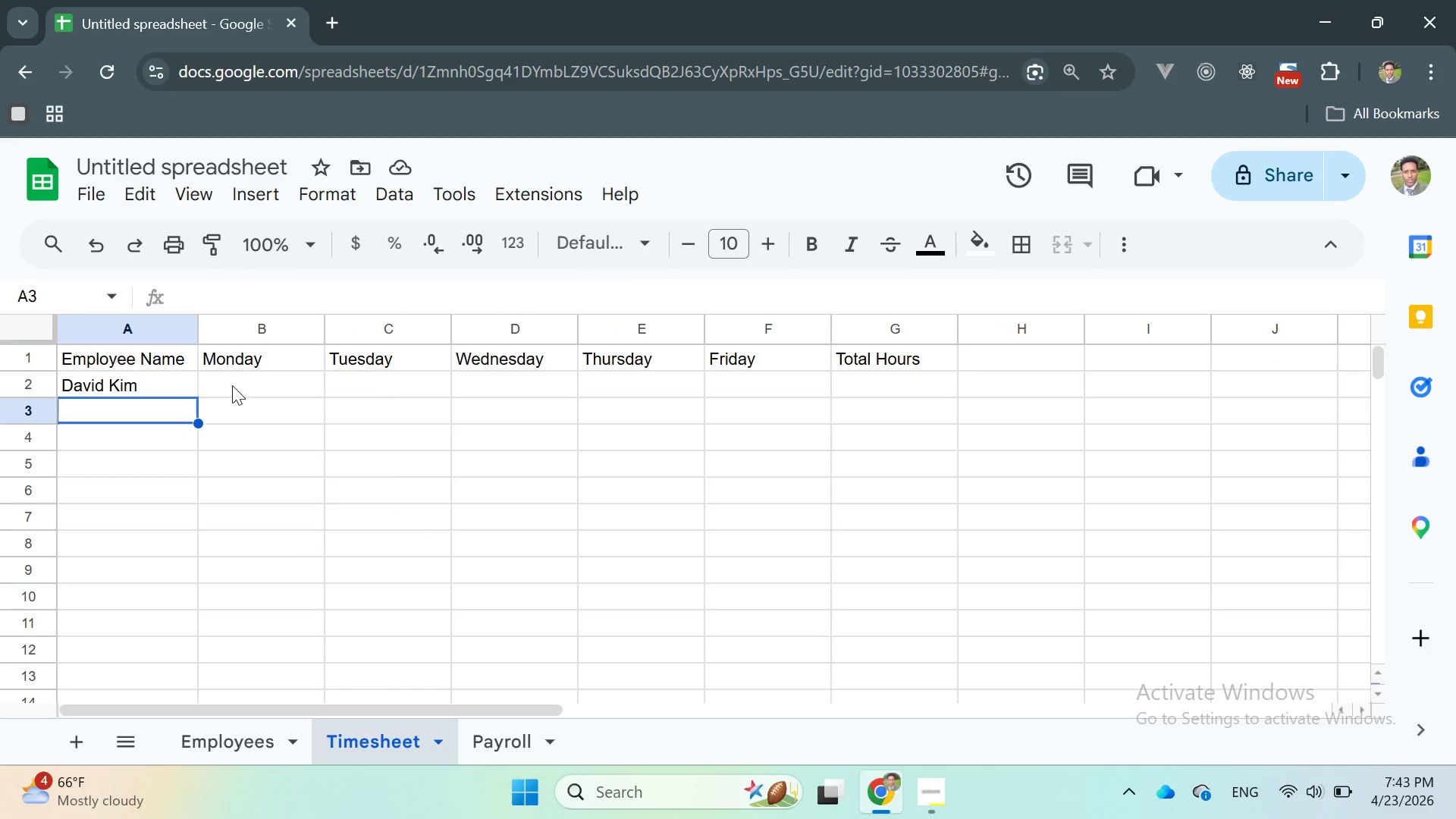 
double_click([232, 385])
 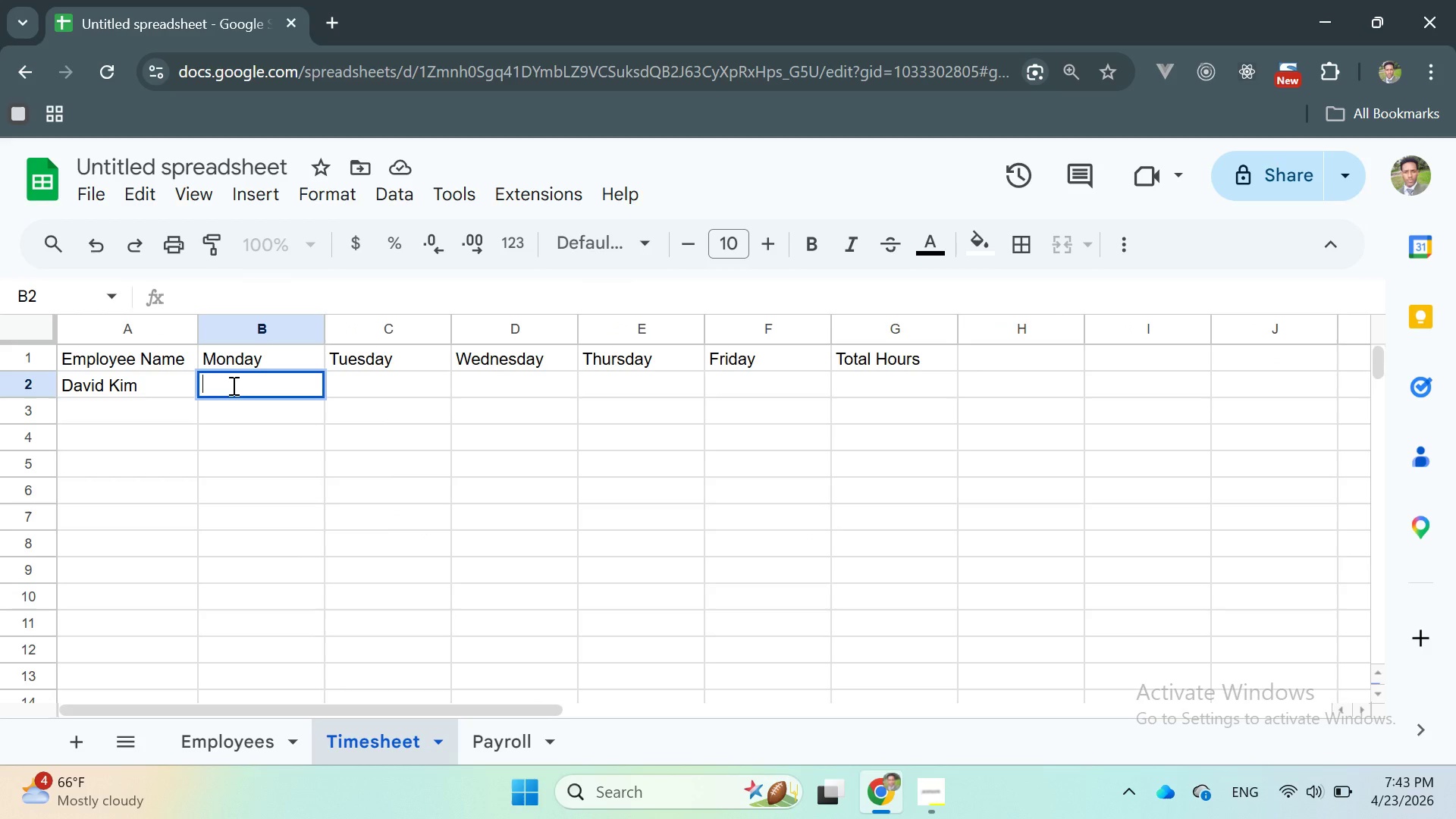 
type(James Brown)
 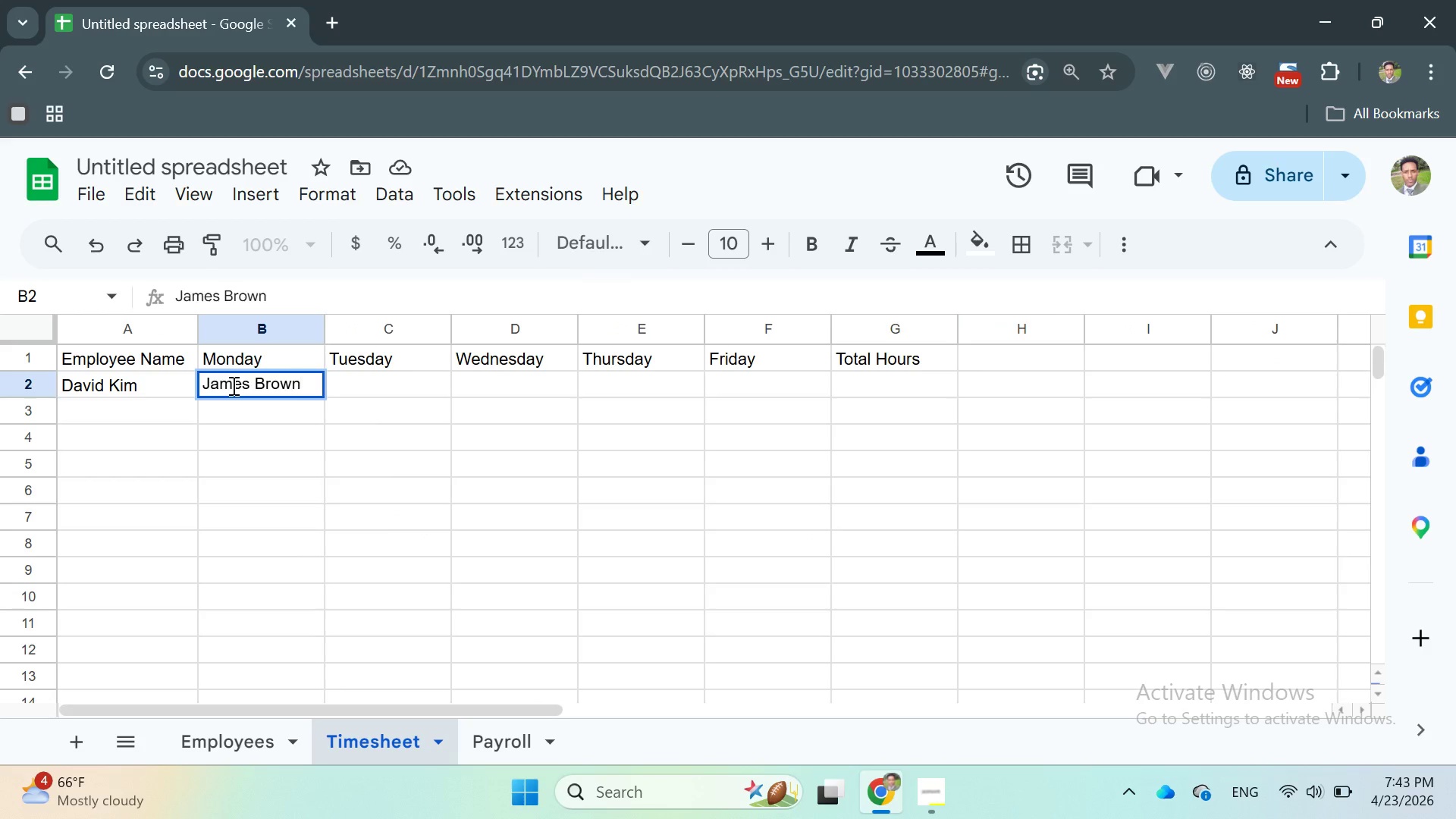 
key(Enter)
 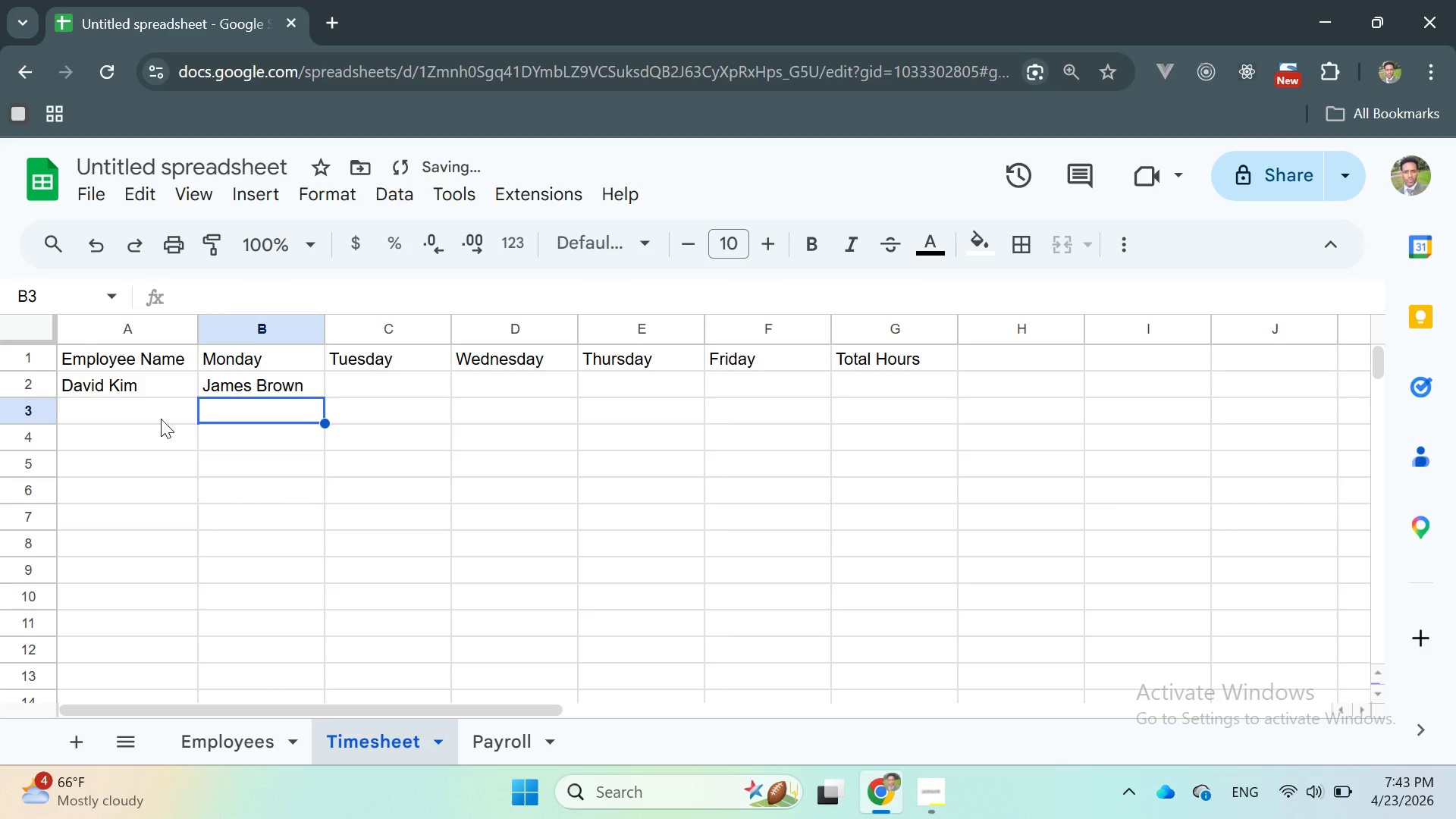 
double_click([156, 419])
 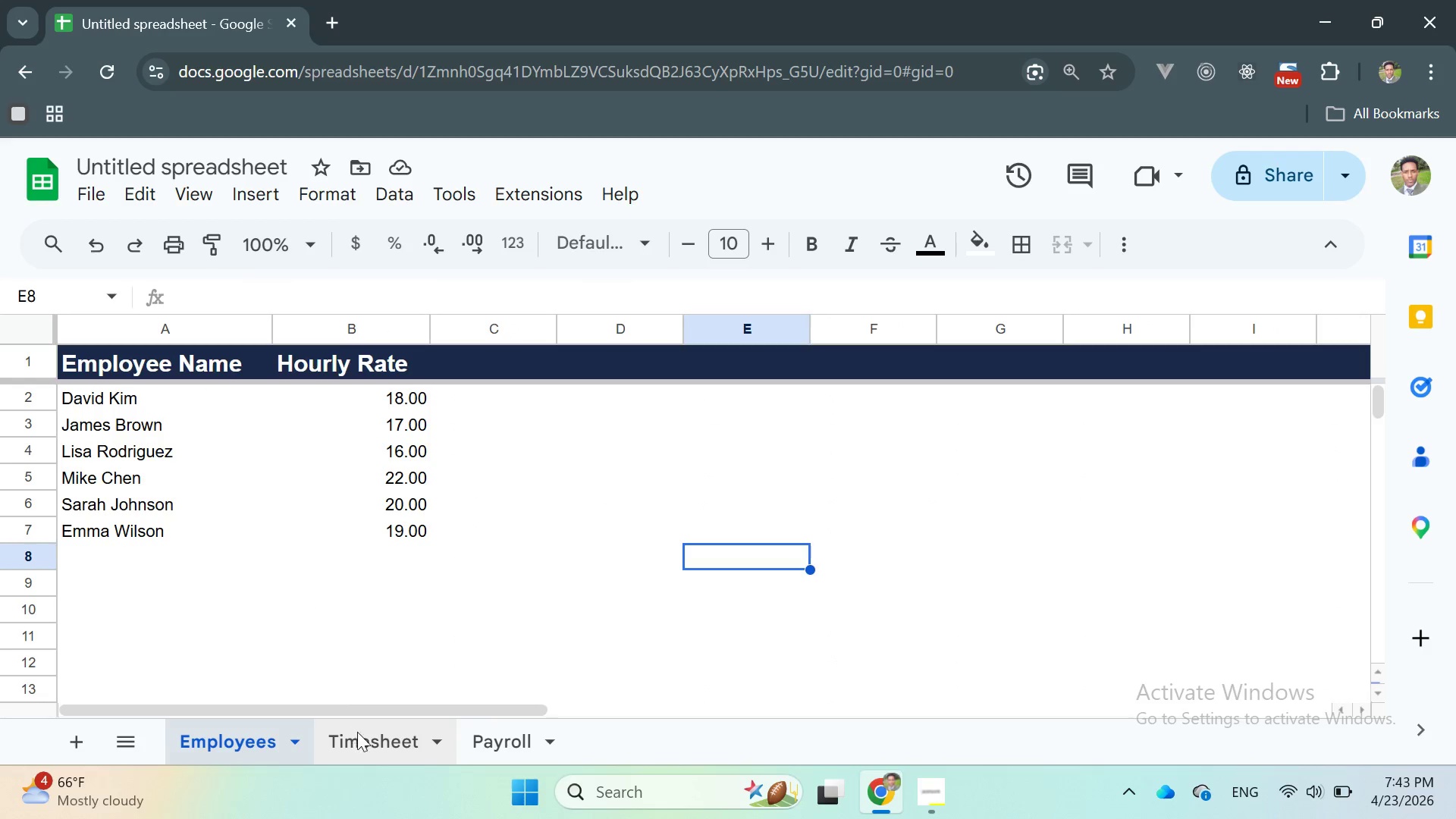 
wait(5.11)
 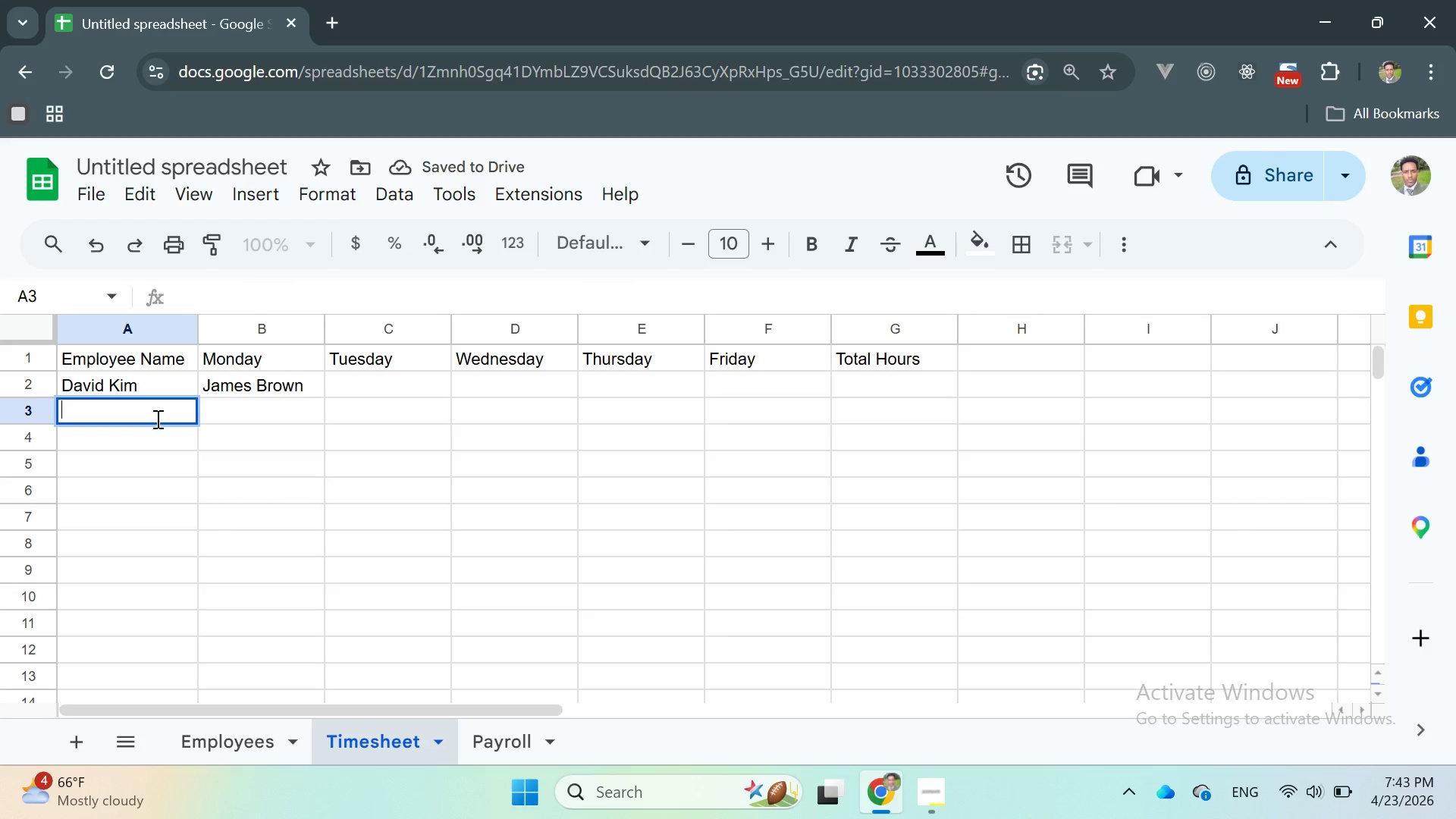 
left_click([360, 733])
 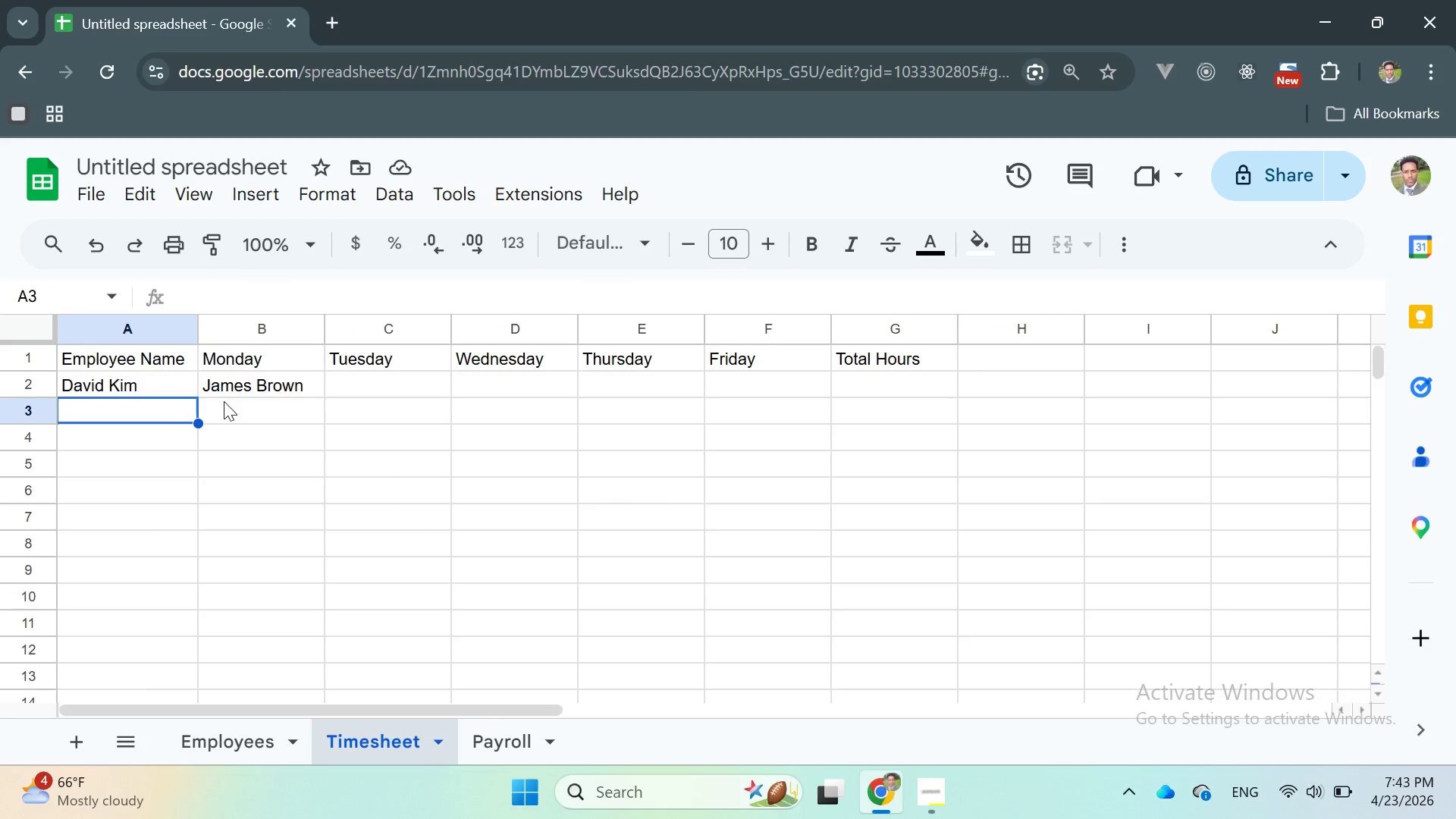 
double_click([224, 395])
 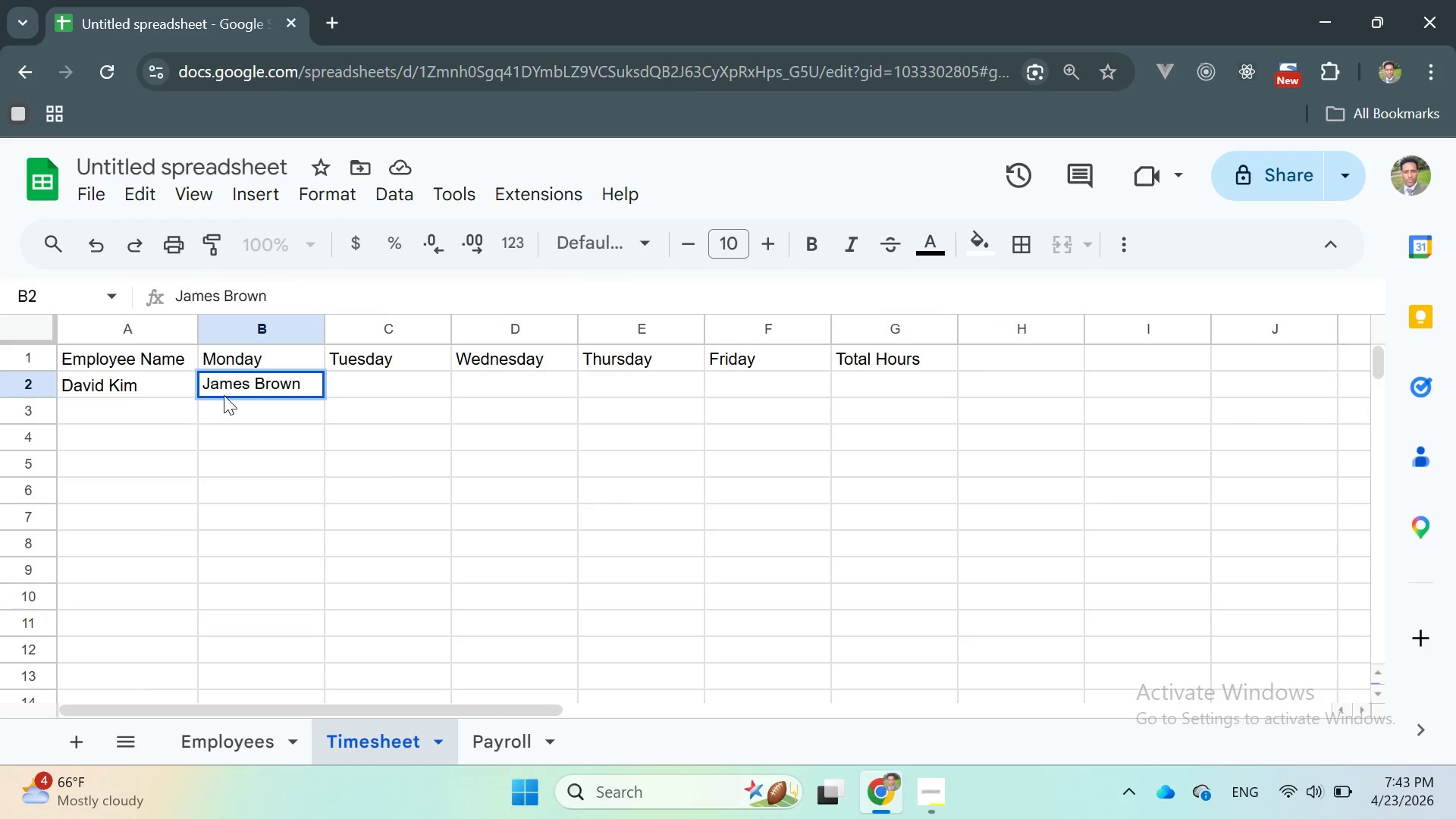 
triple_click([224, 395])
 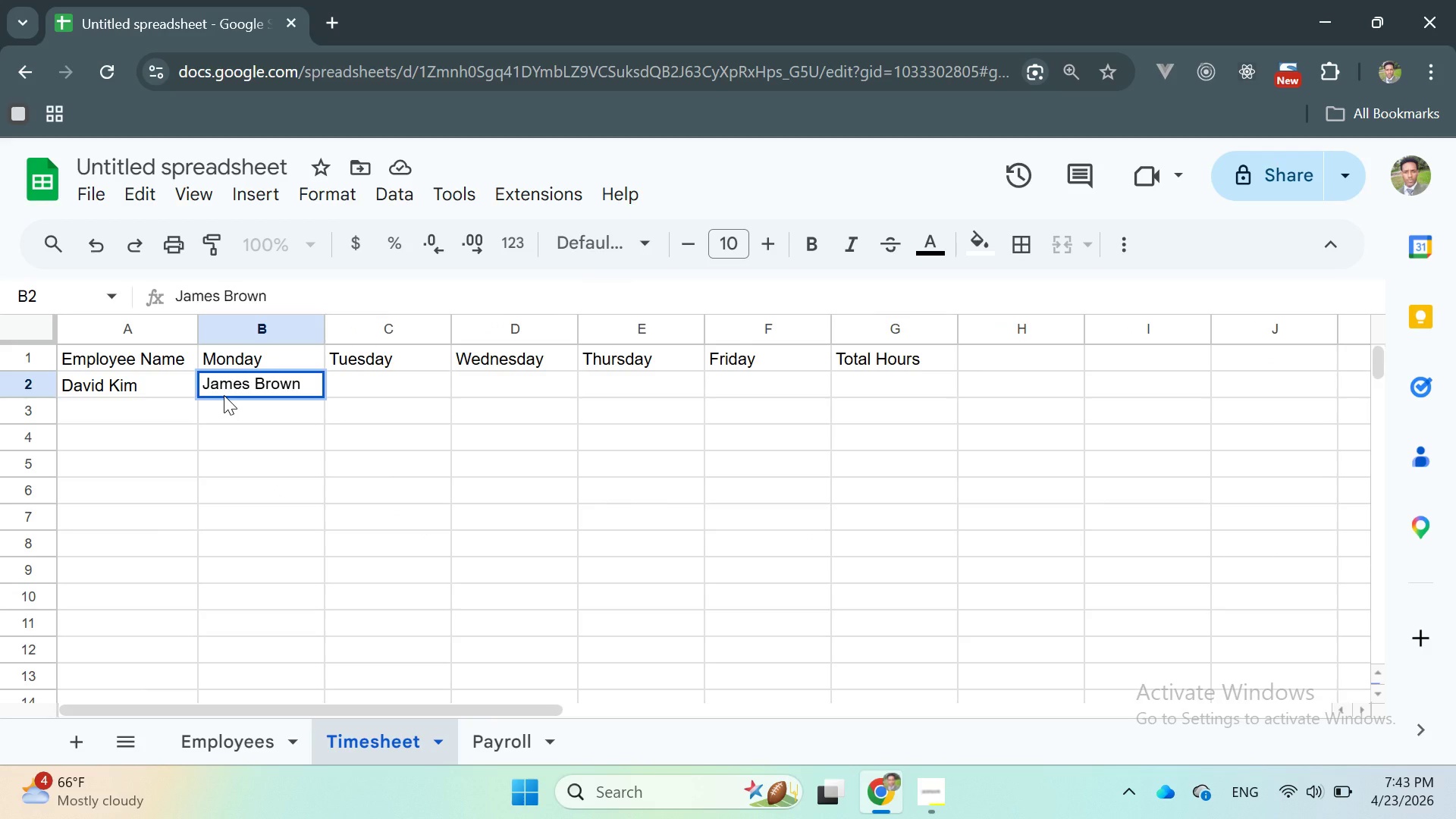 
hold_key(key=ControlLeft, duration=1.5)
 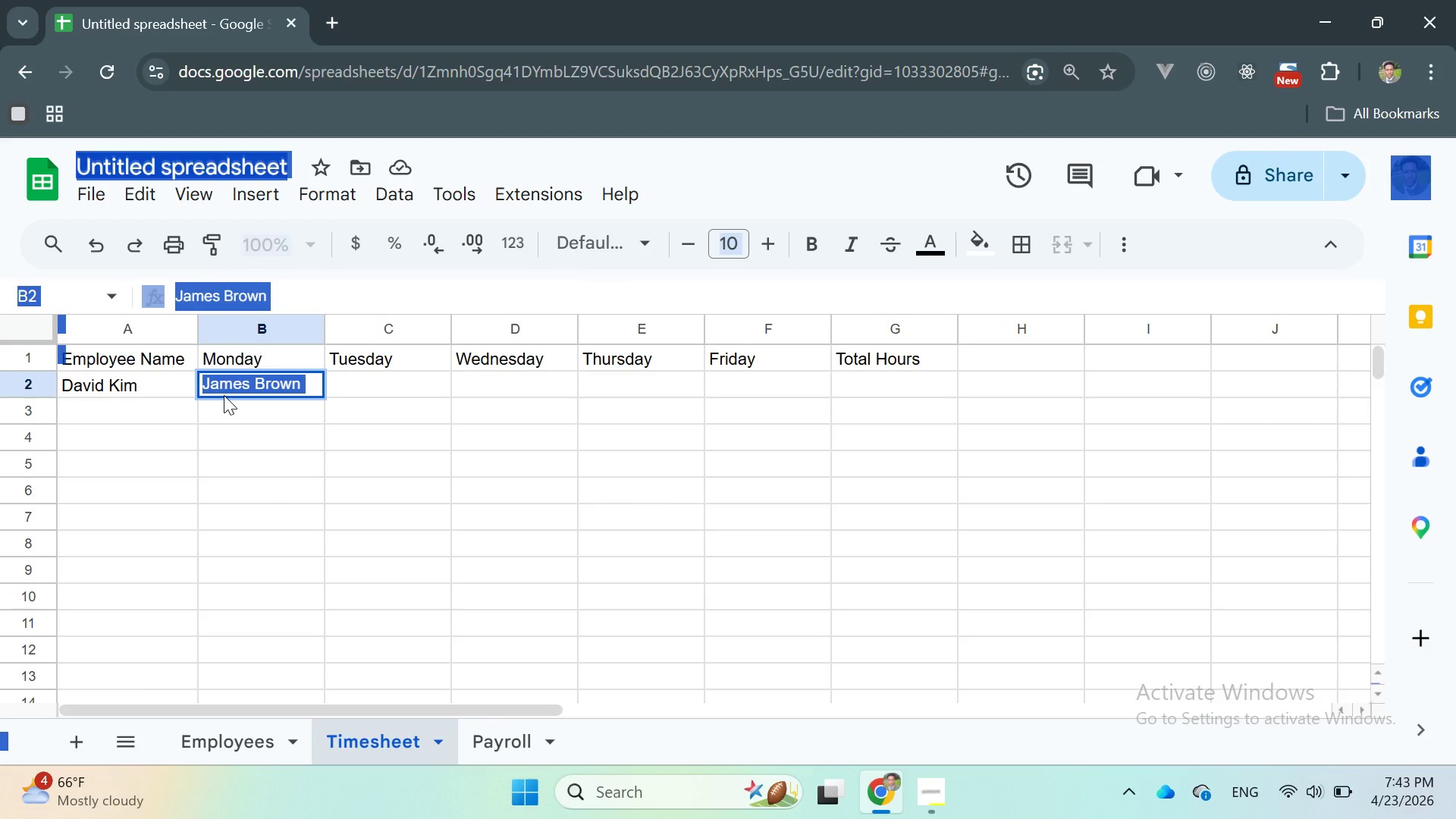 
key(Control+A)
 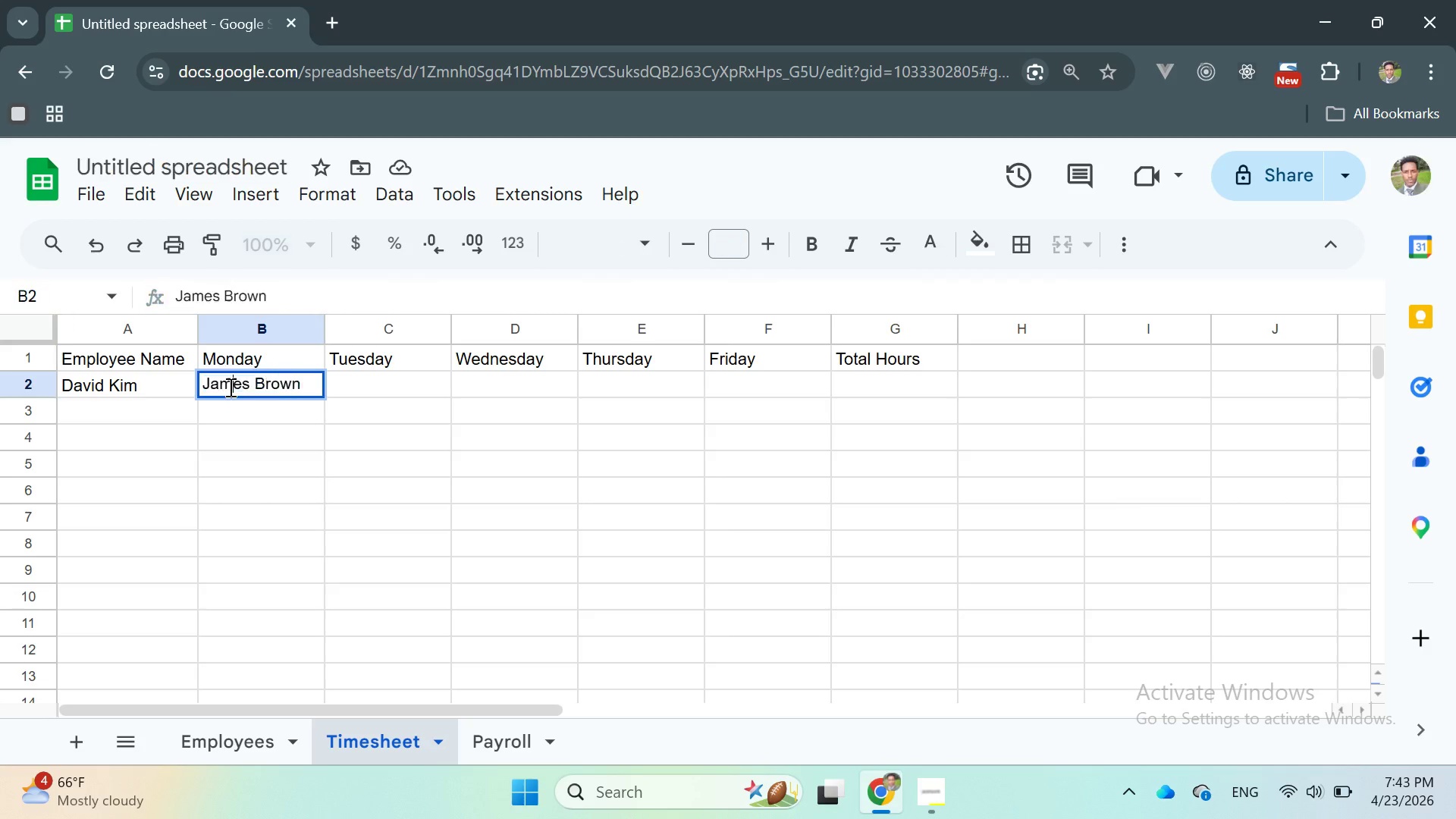 
triple_click([229, 387])
 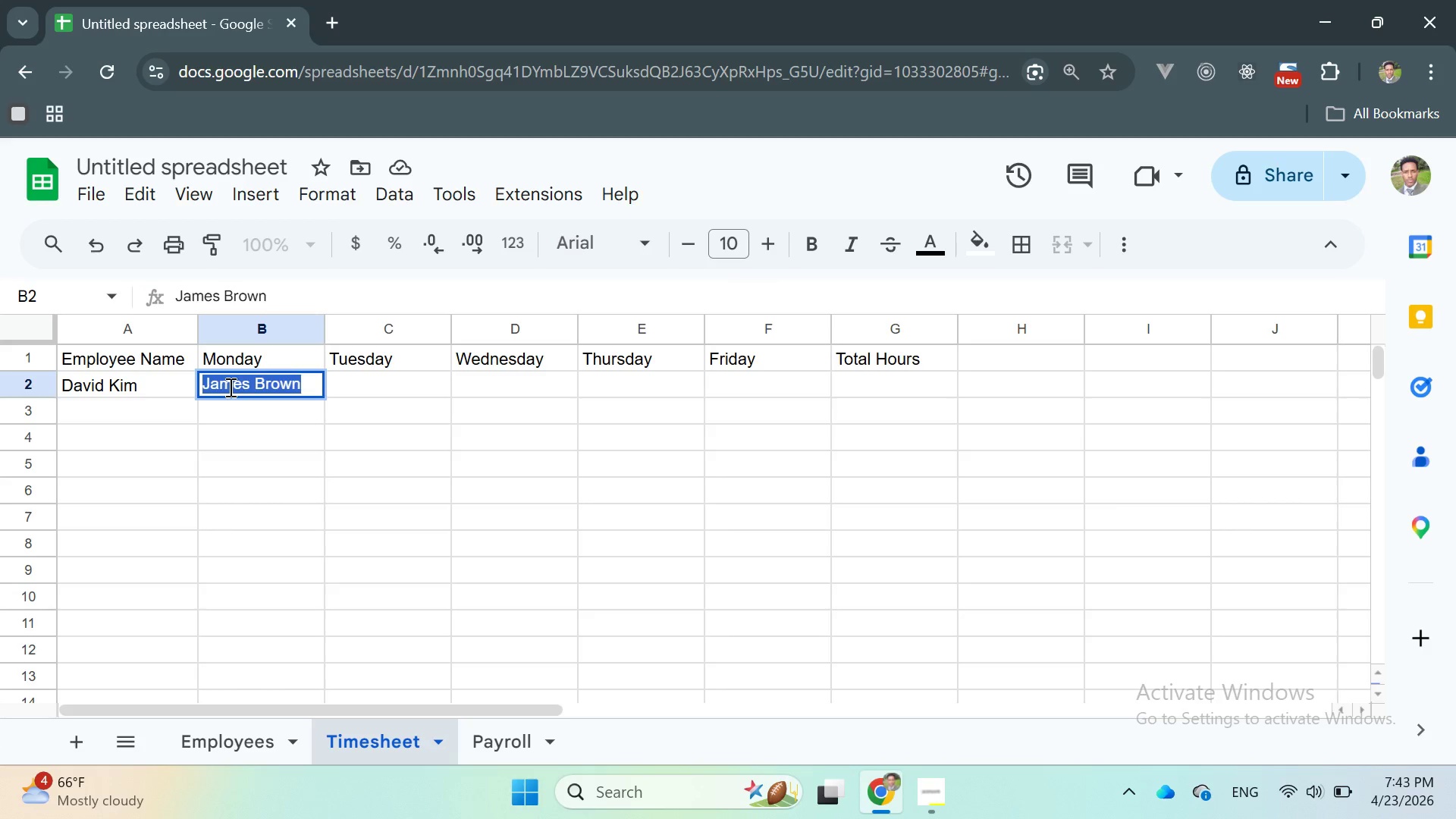 
key(Control+X)
 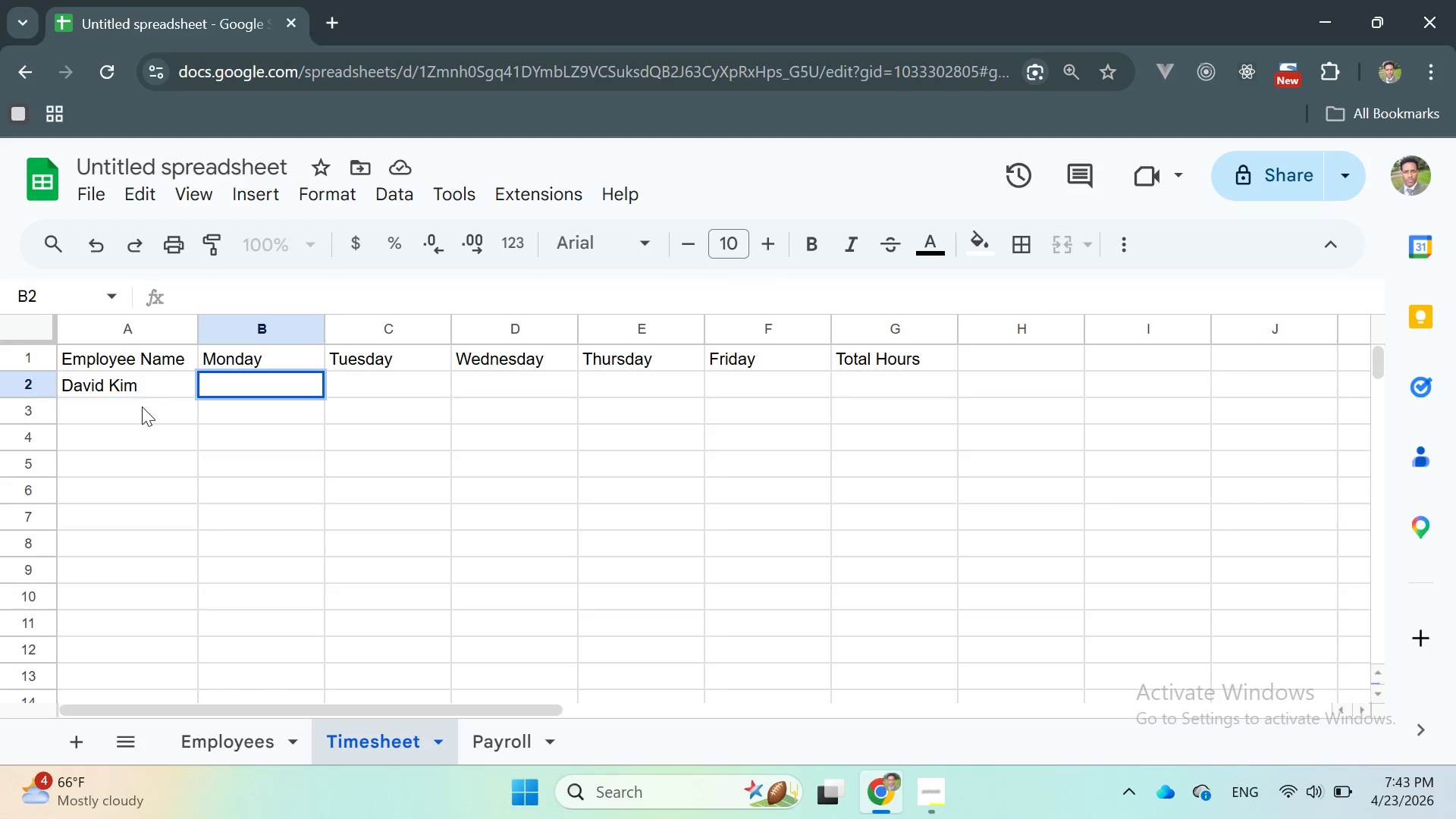 
double_click([142, 406])
 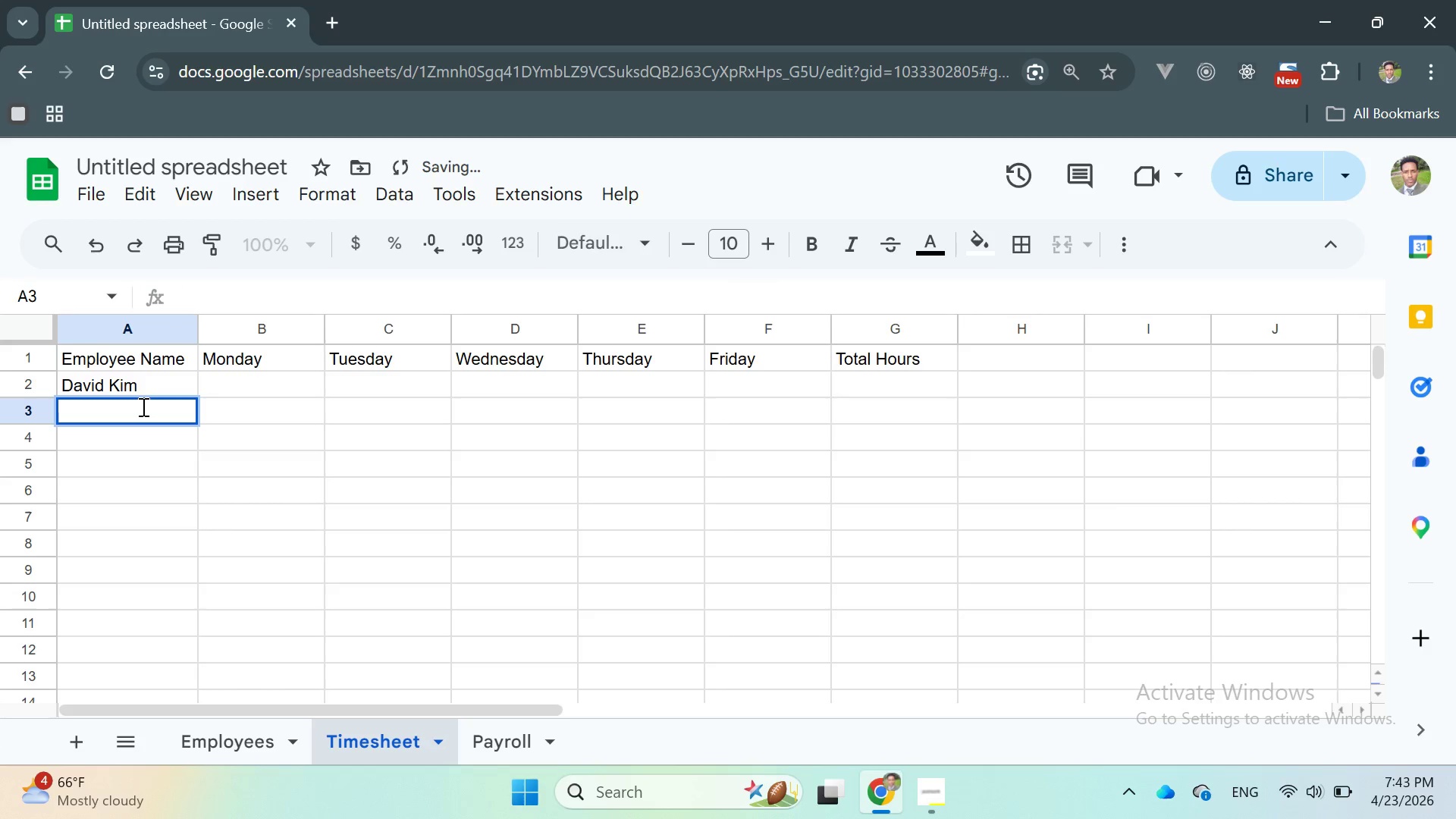 
triple_click([142, 406])
 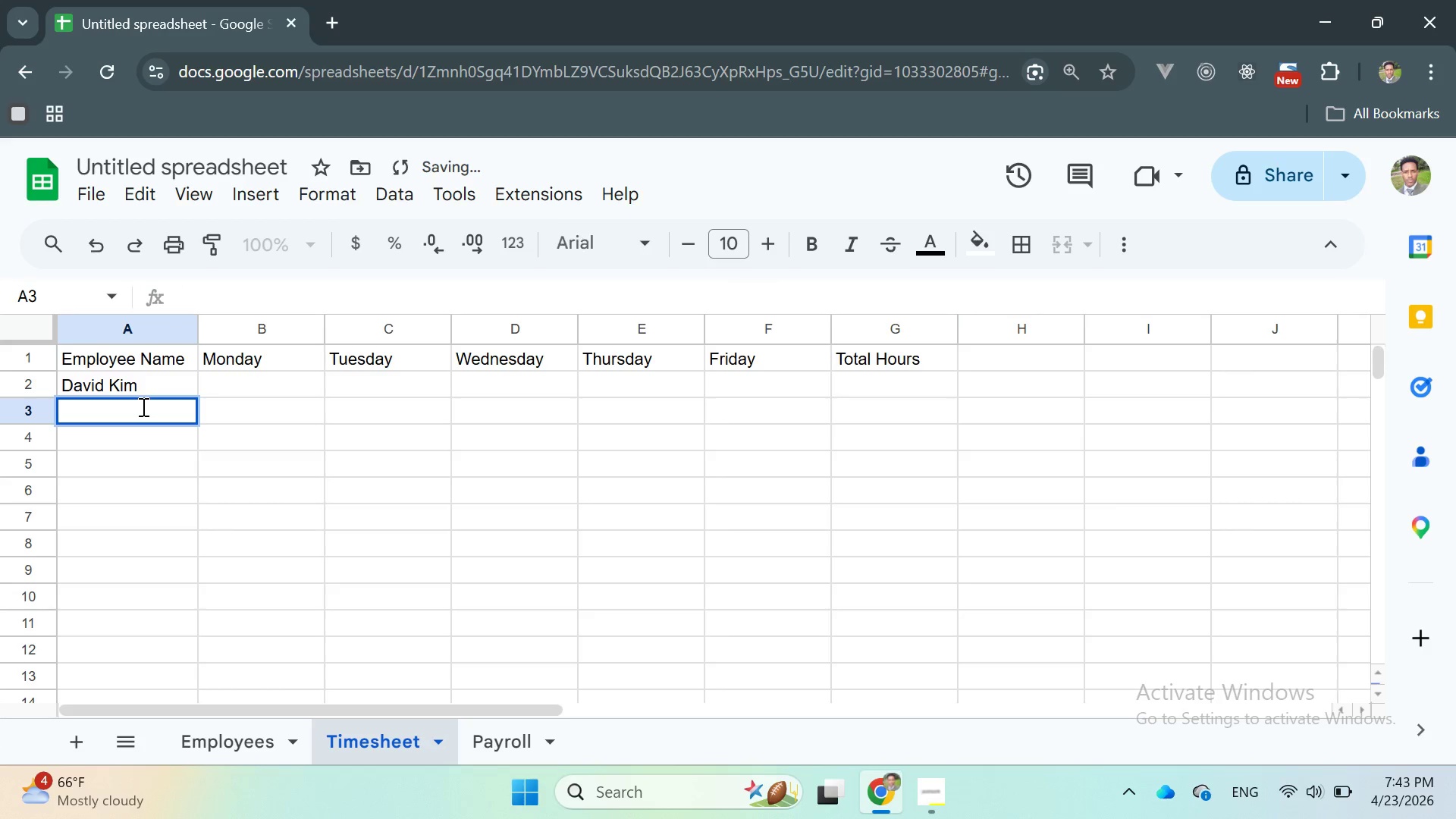 
key(Control+V)
 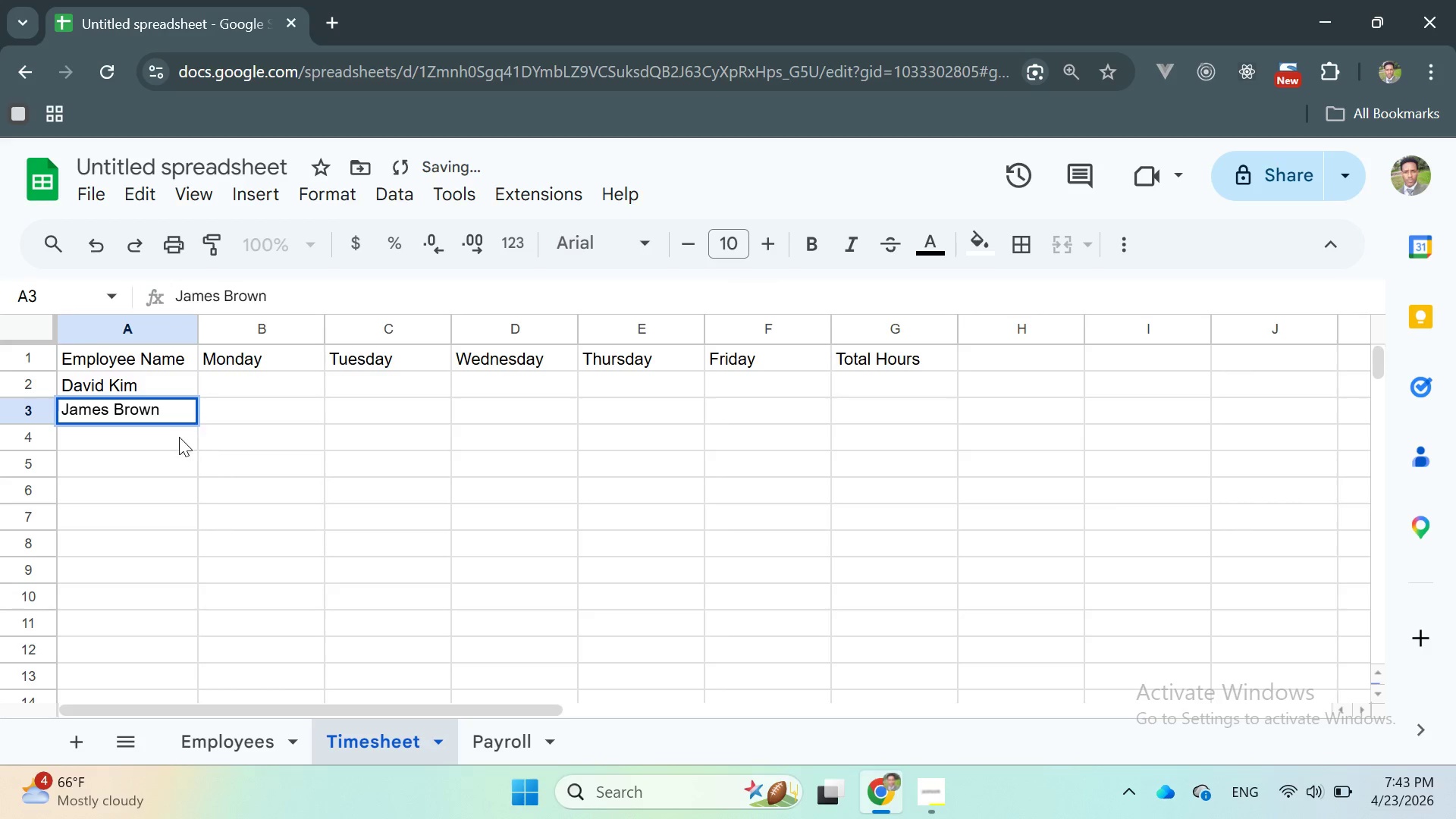 
double_click([177, 437])
 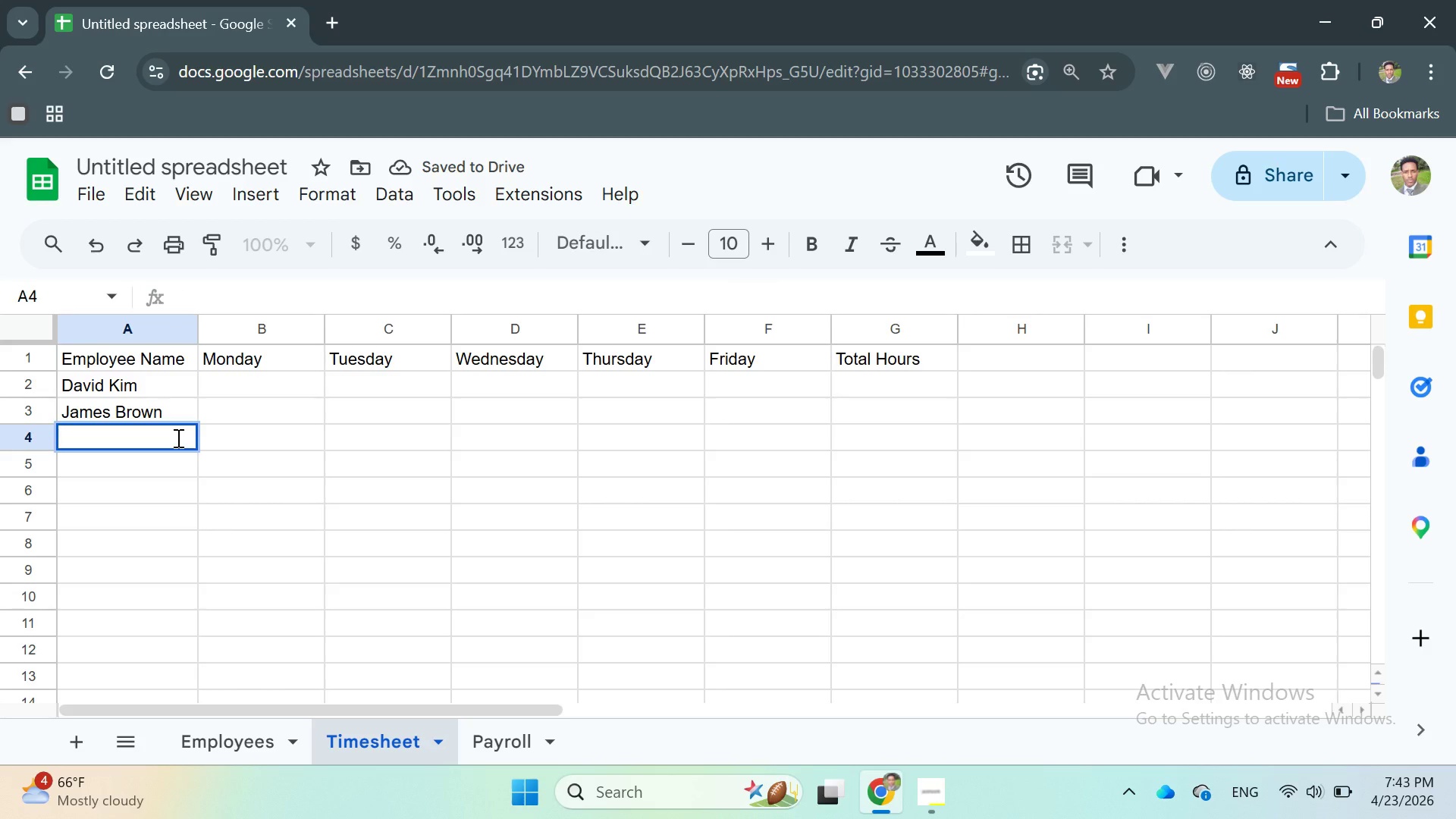 
type(Lis)
key(Backspace)
type(za)
key(Backspace)
key(Backspace)
type(sa)
 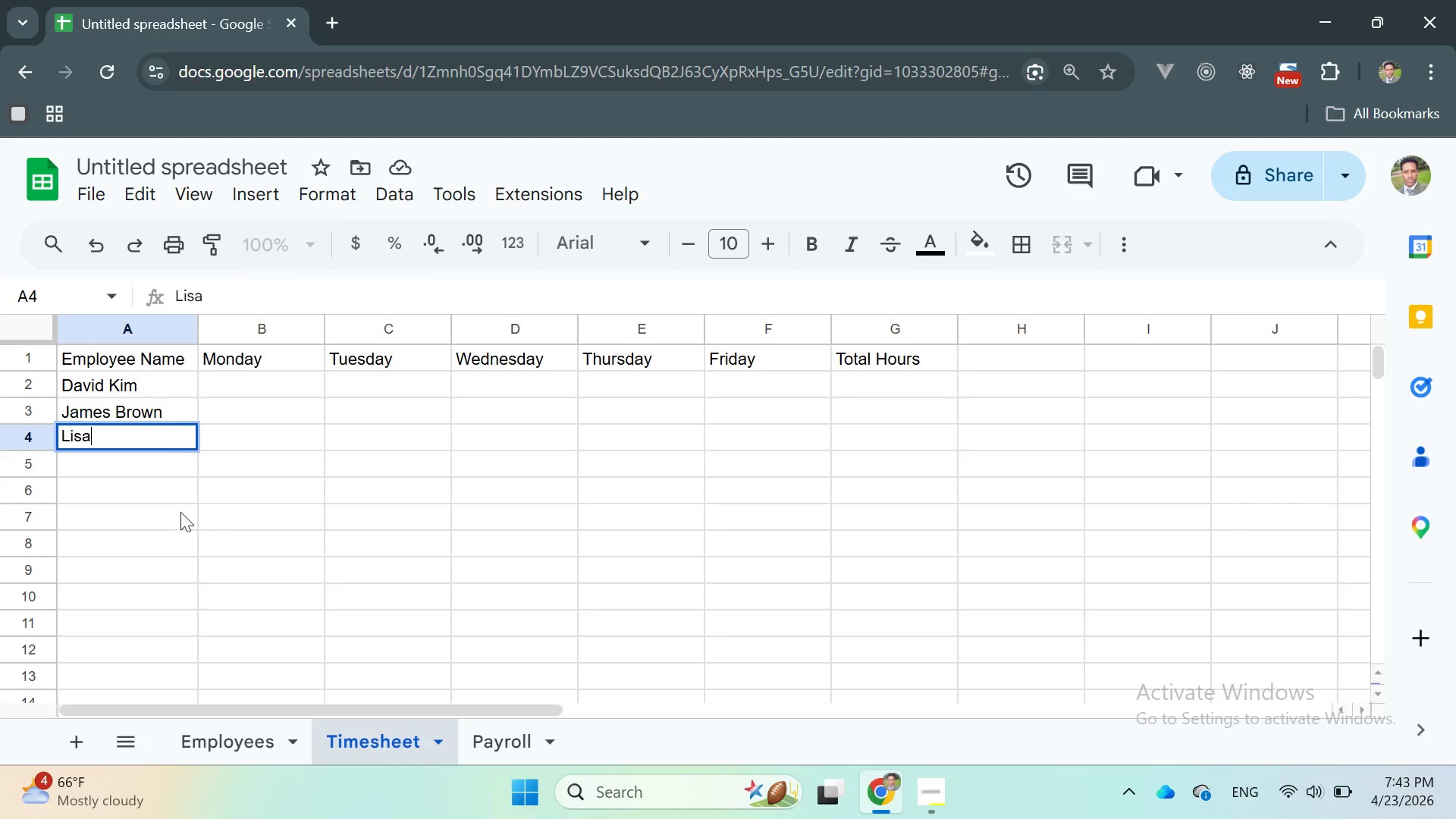 
left_click([246, 728])
 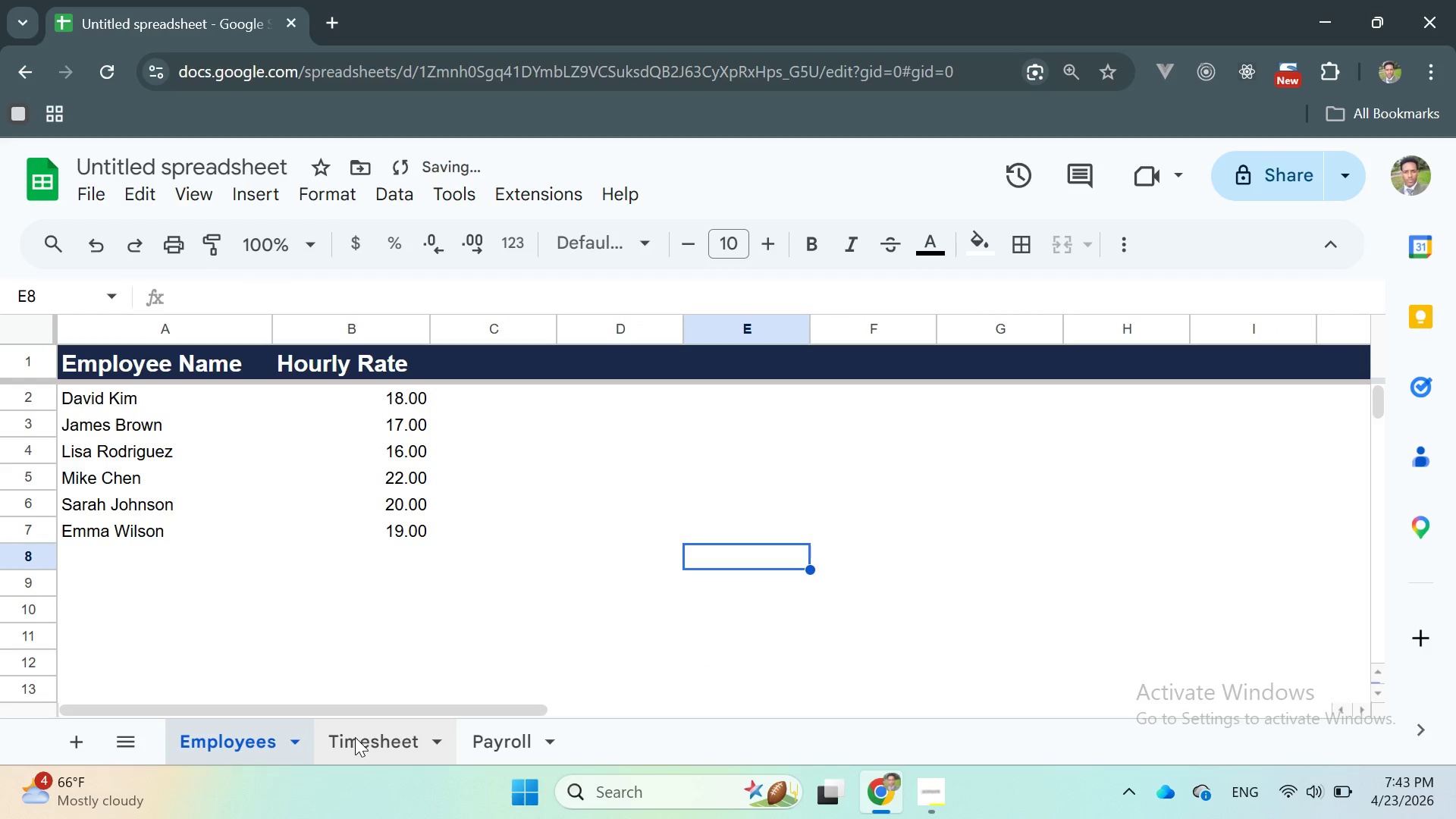 
scroll: coordinate [275, 745], scroll_direction: up, amount: 1.0
 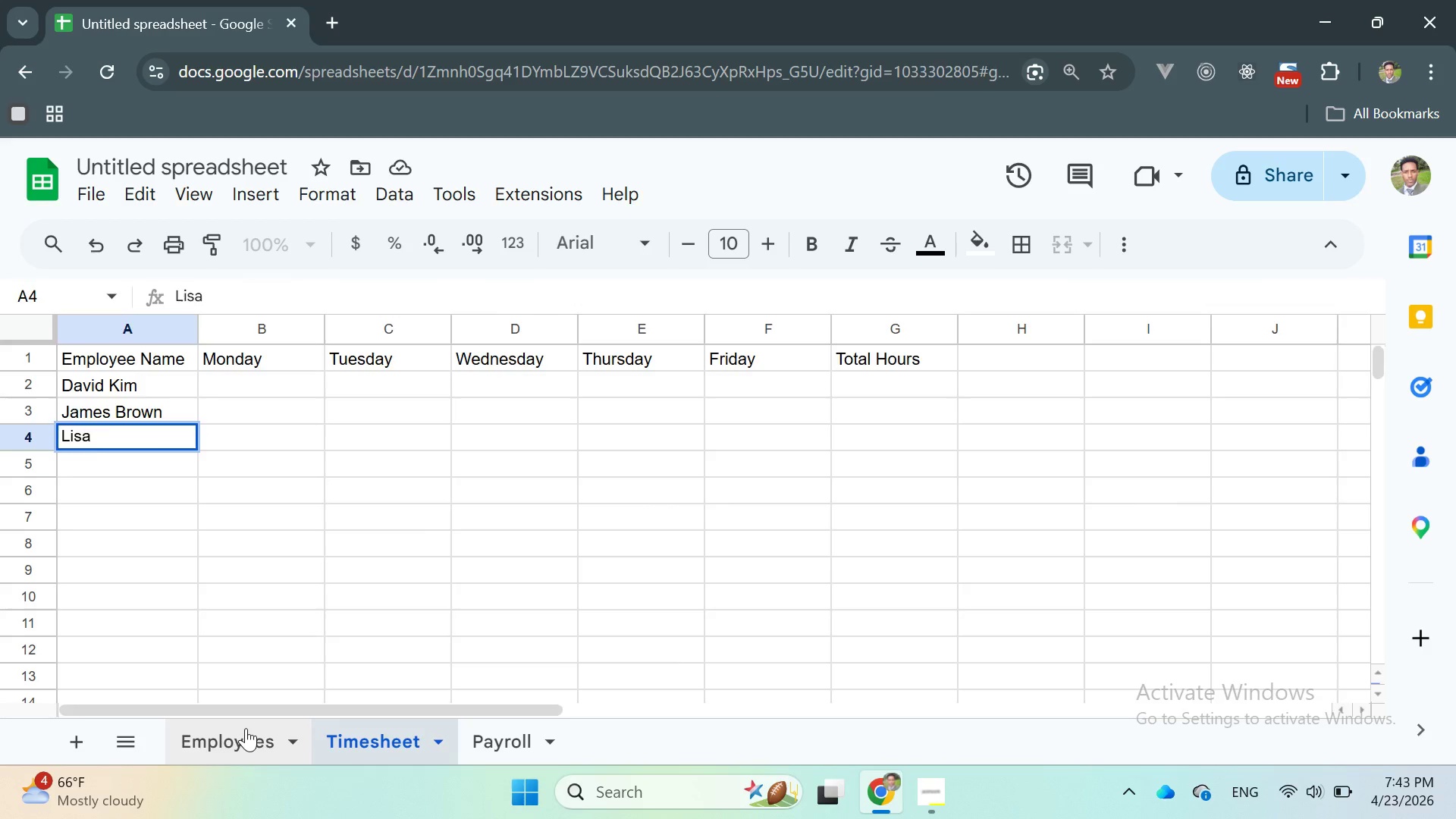 
left_click([356, 737])
 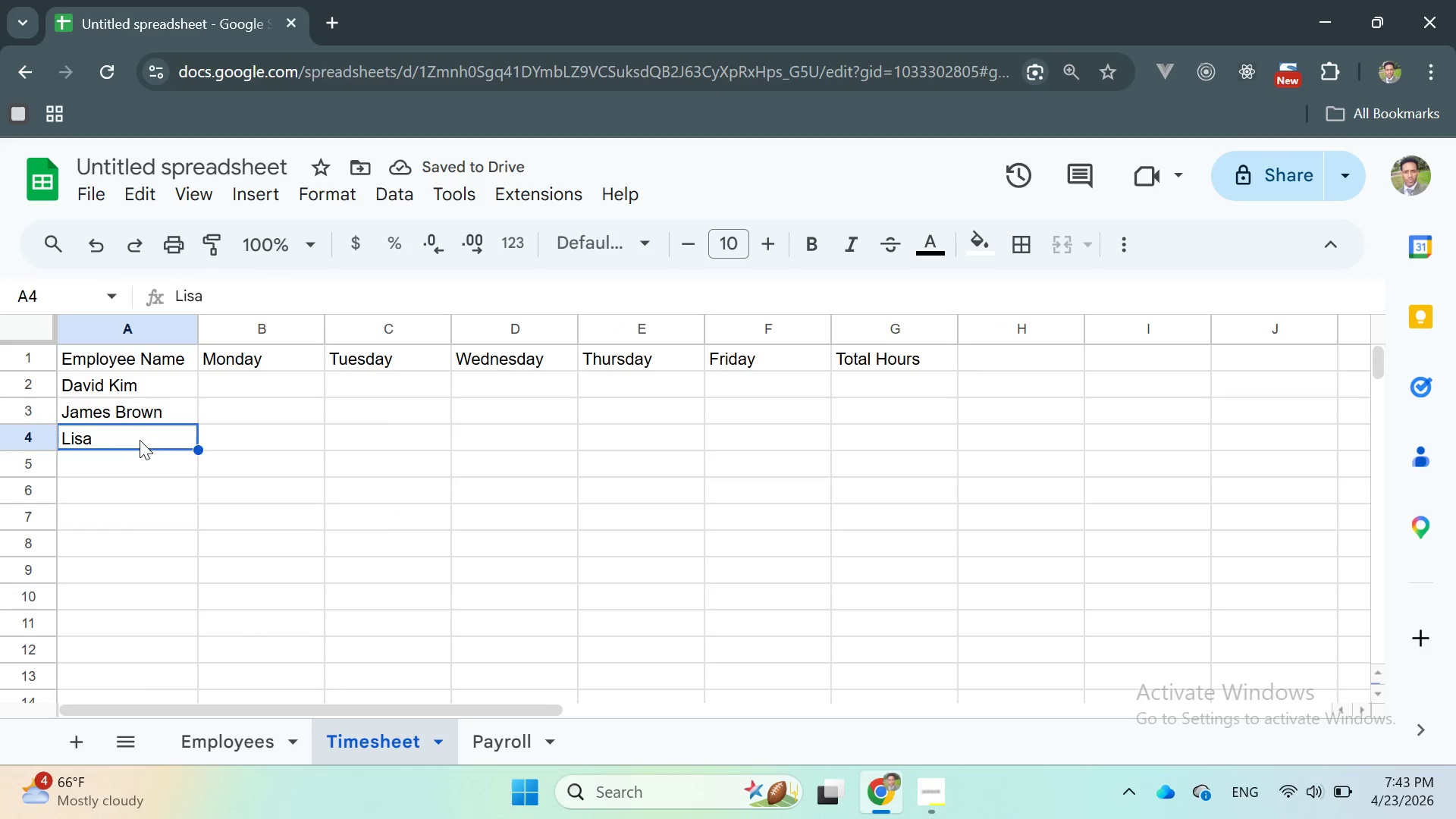 
double_click([137, 438])
 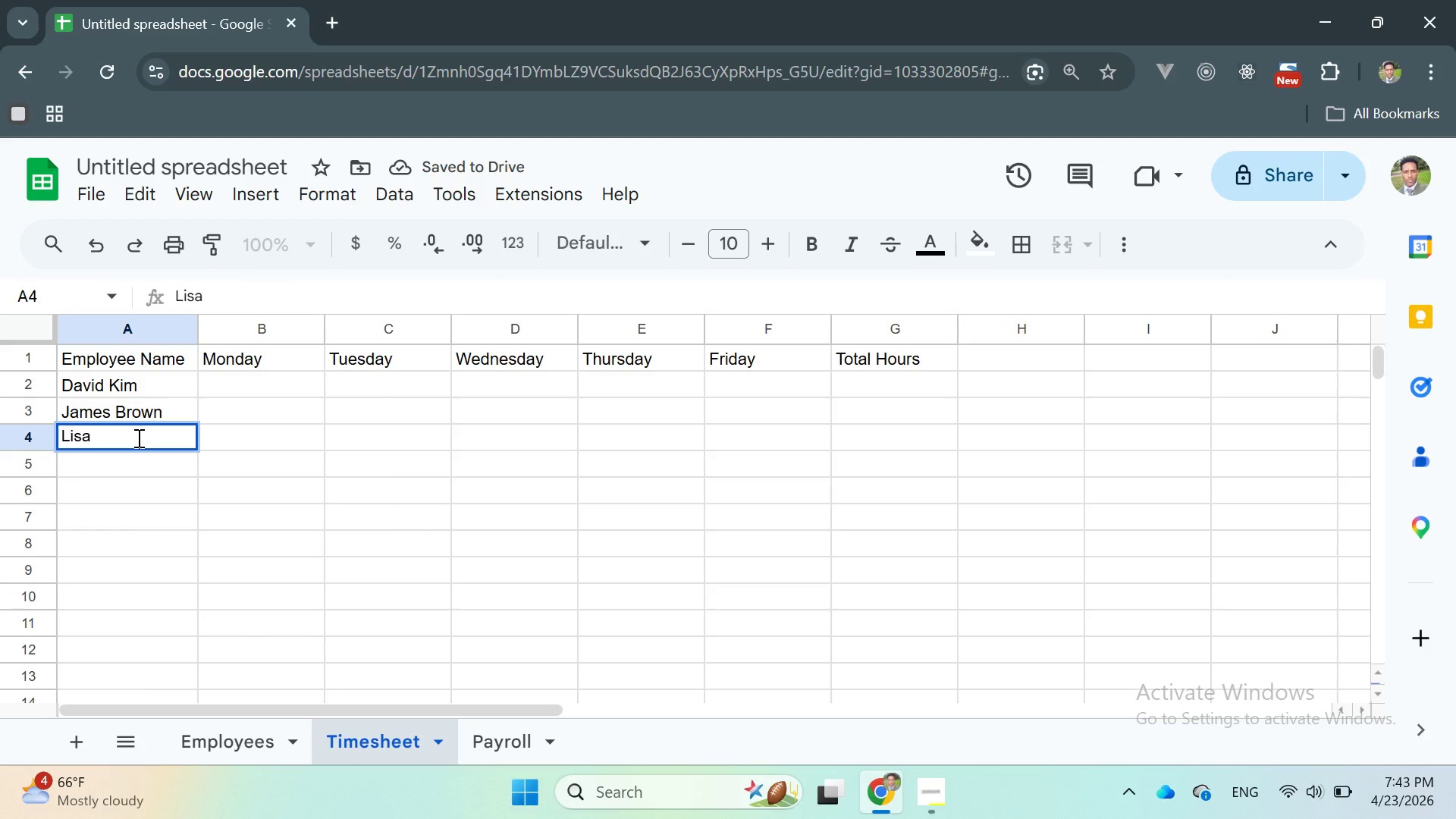 
type( Rodriguez)
 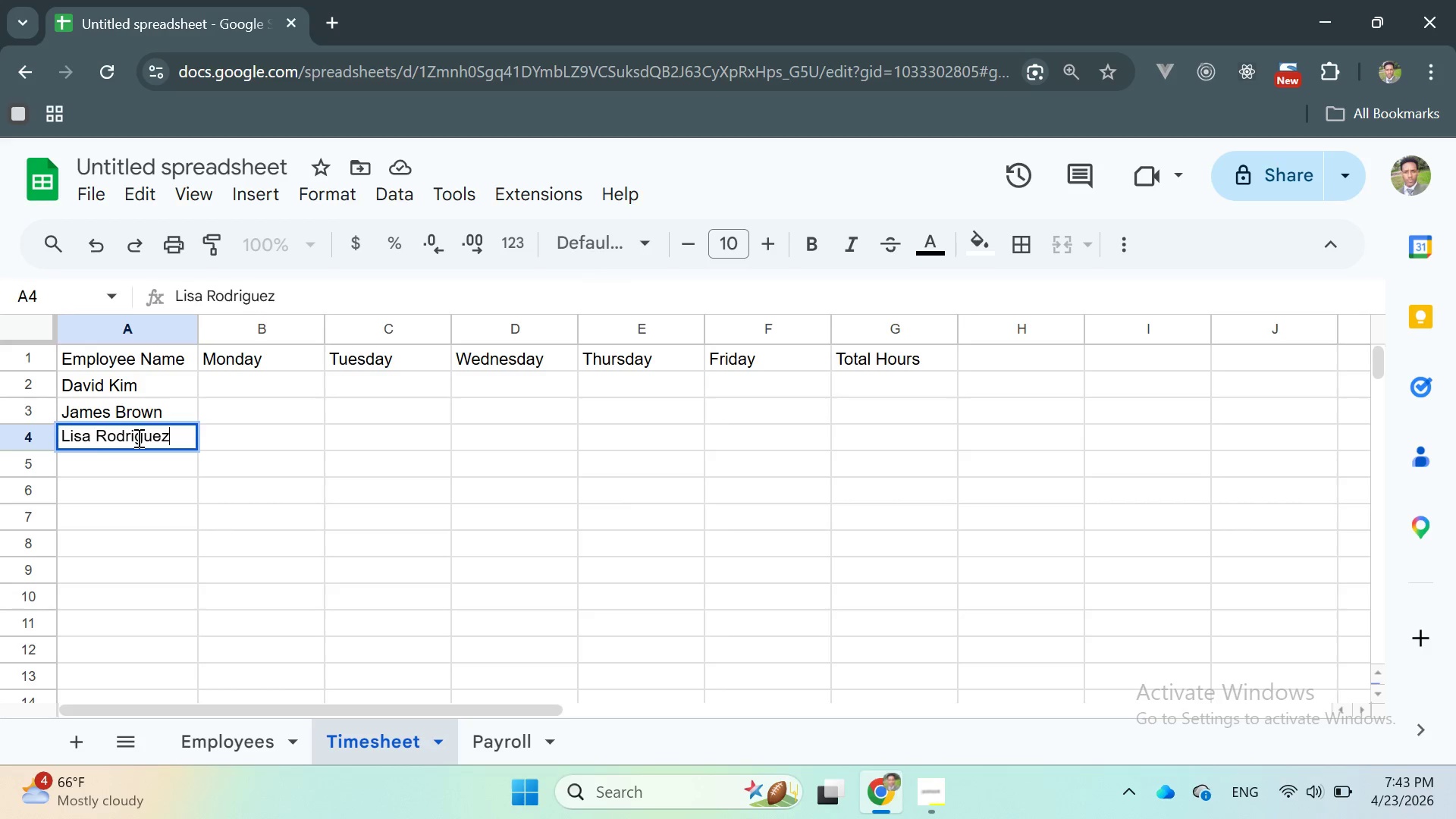 
key(Enter)
 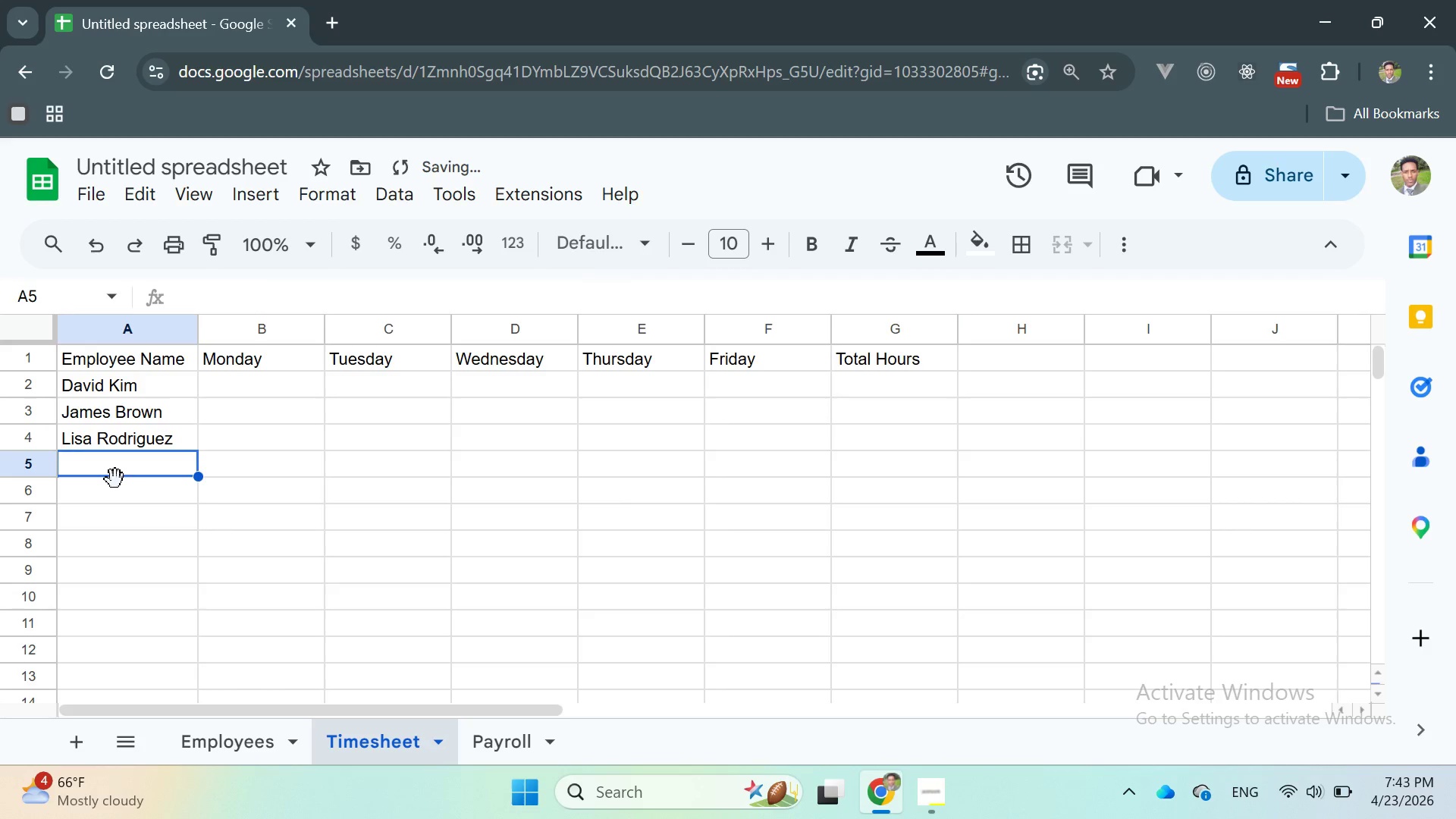 
left_click([110, 471])
 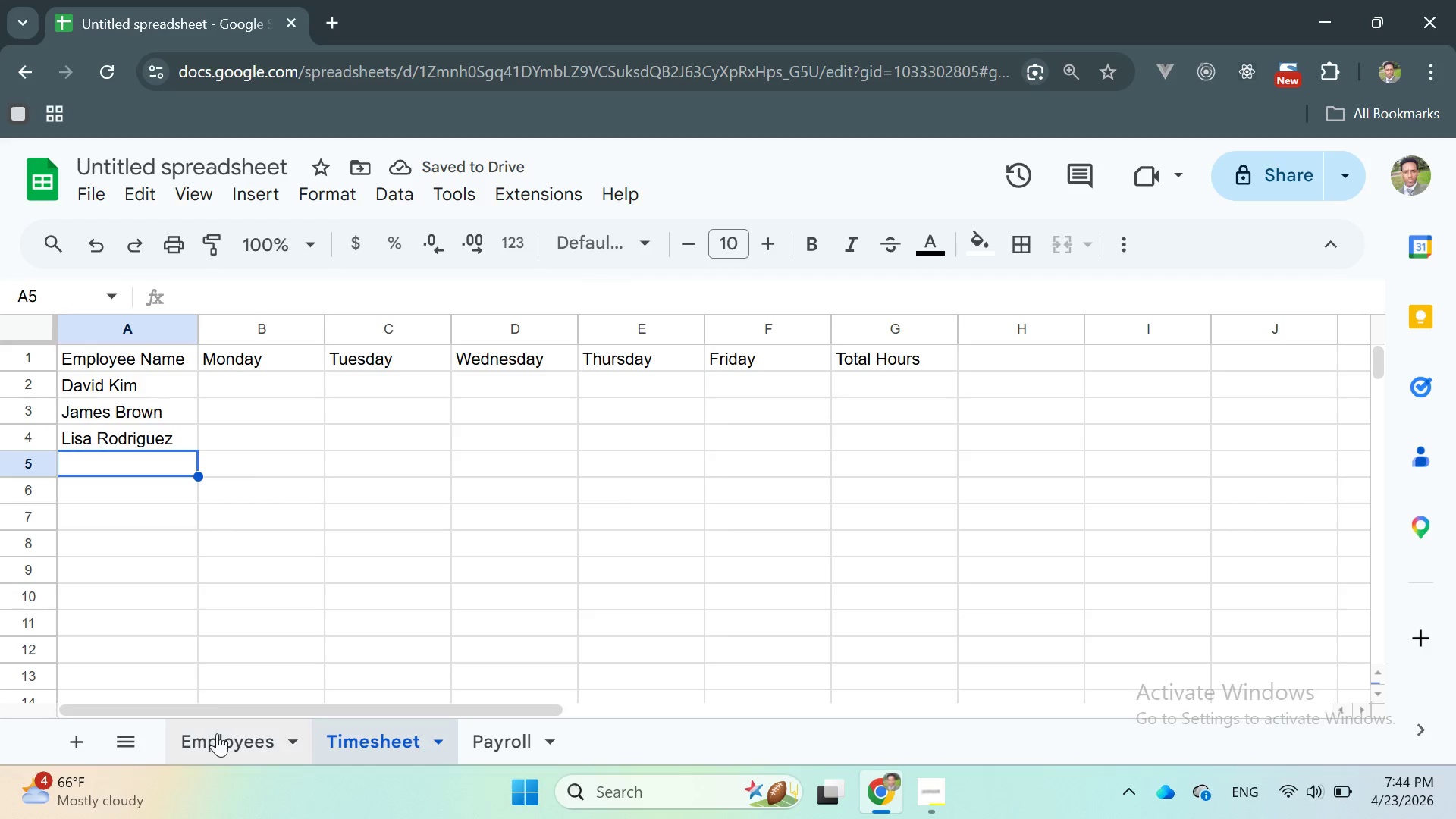 
left_click([217, 736])
 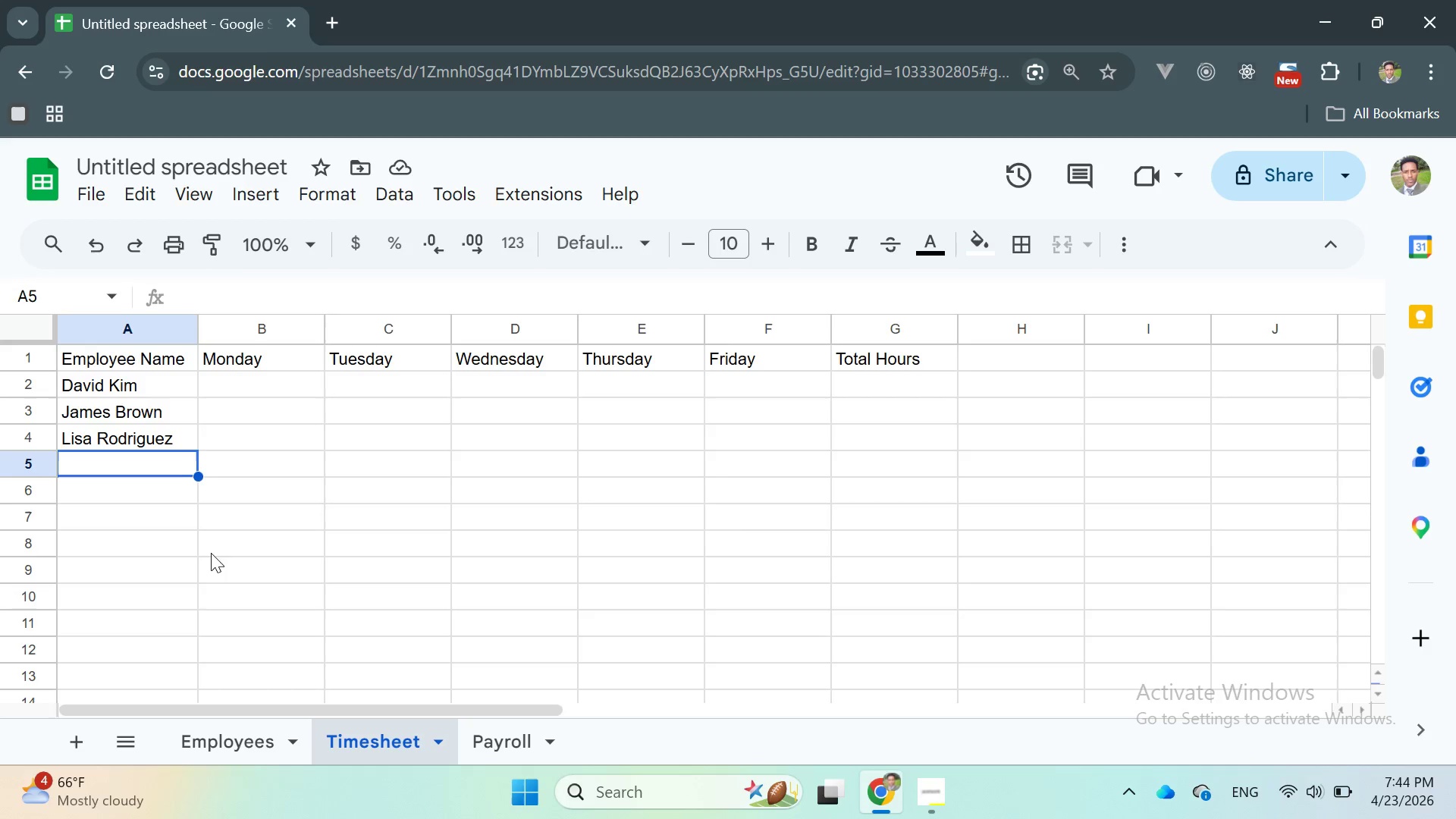 
double_click([113, 466])
 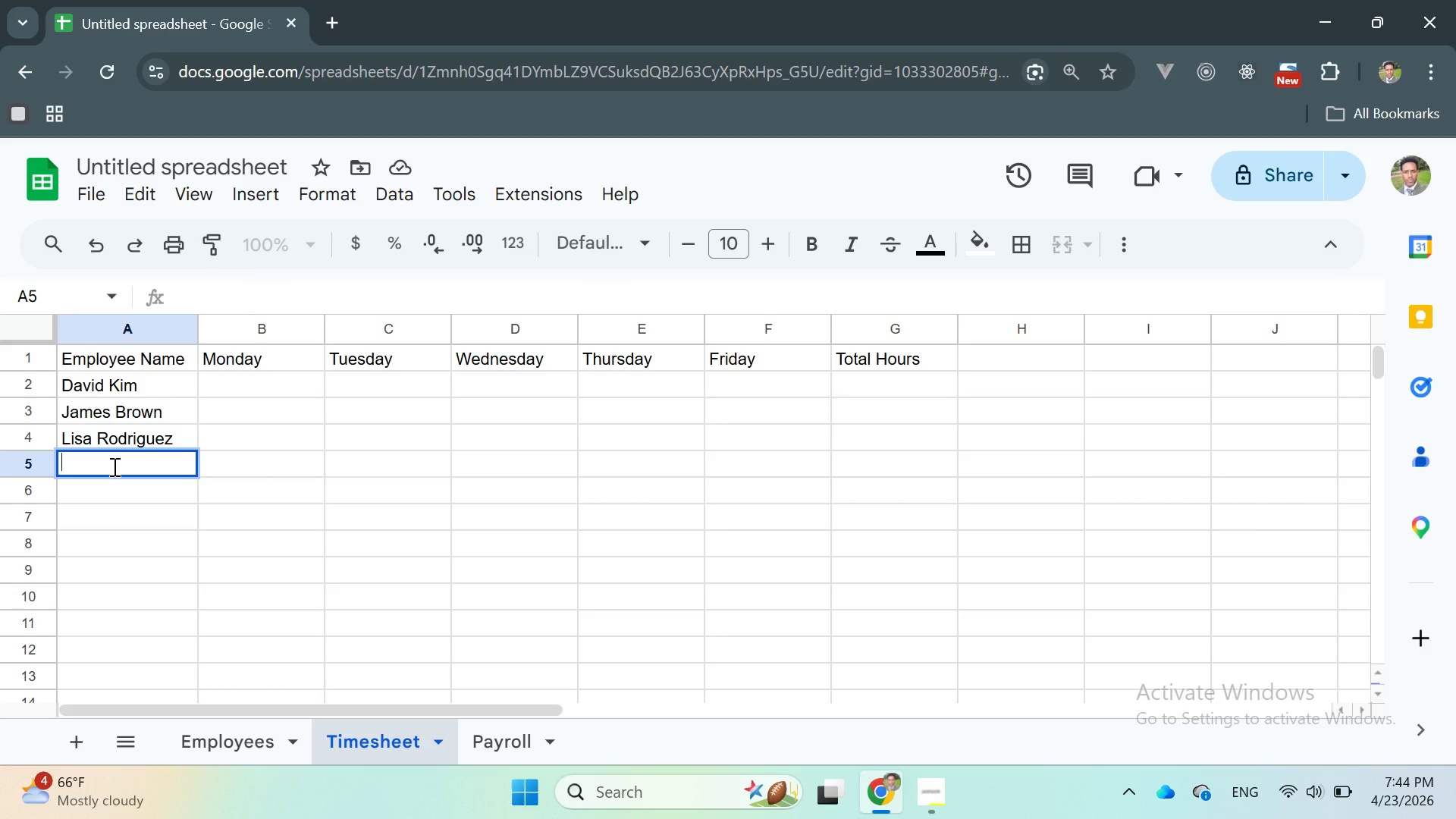 
type(Mike Chen)
 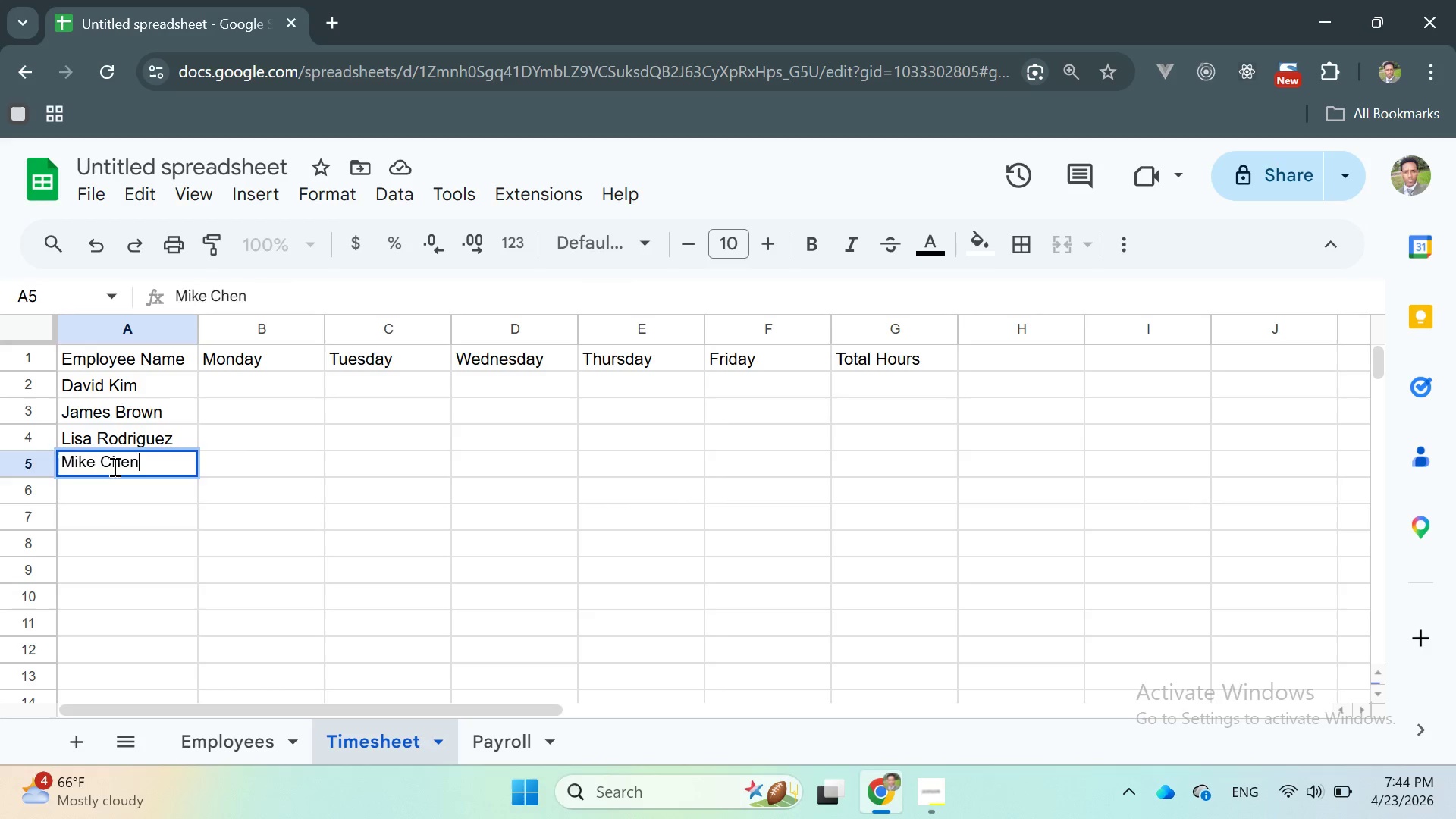 
key(Enter)
 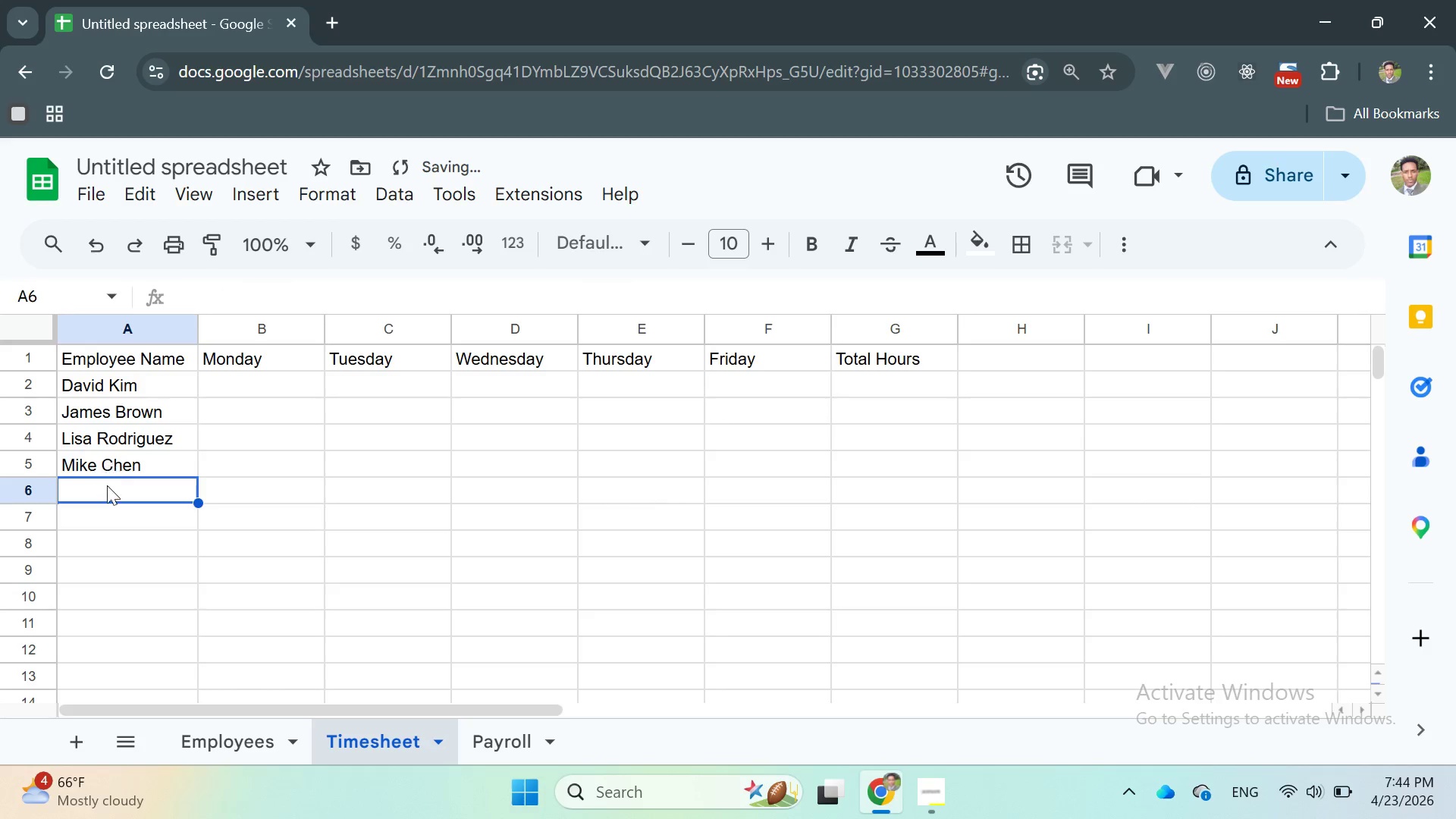 
double_click([105, 487])
 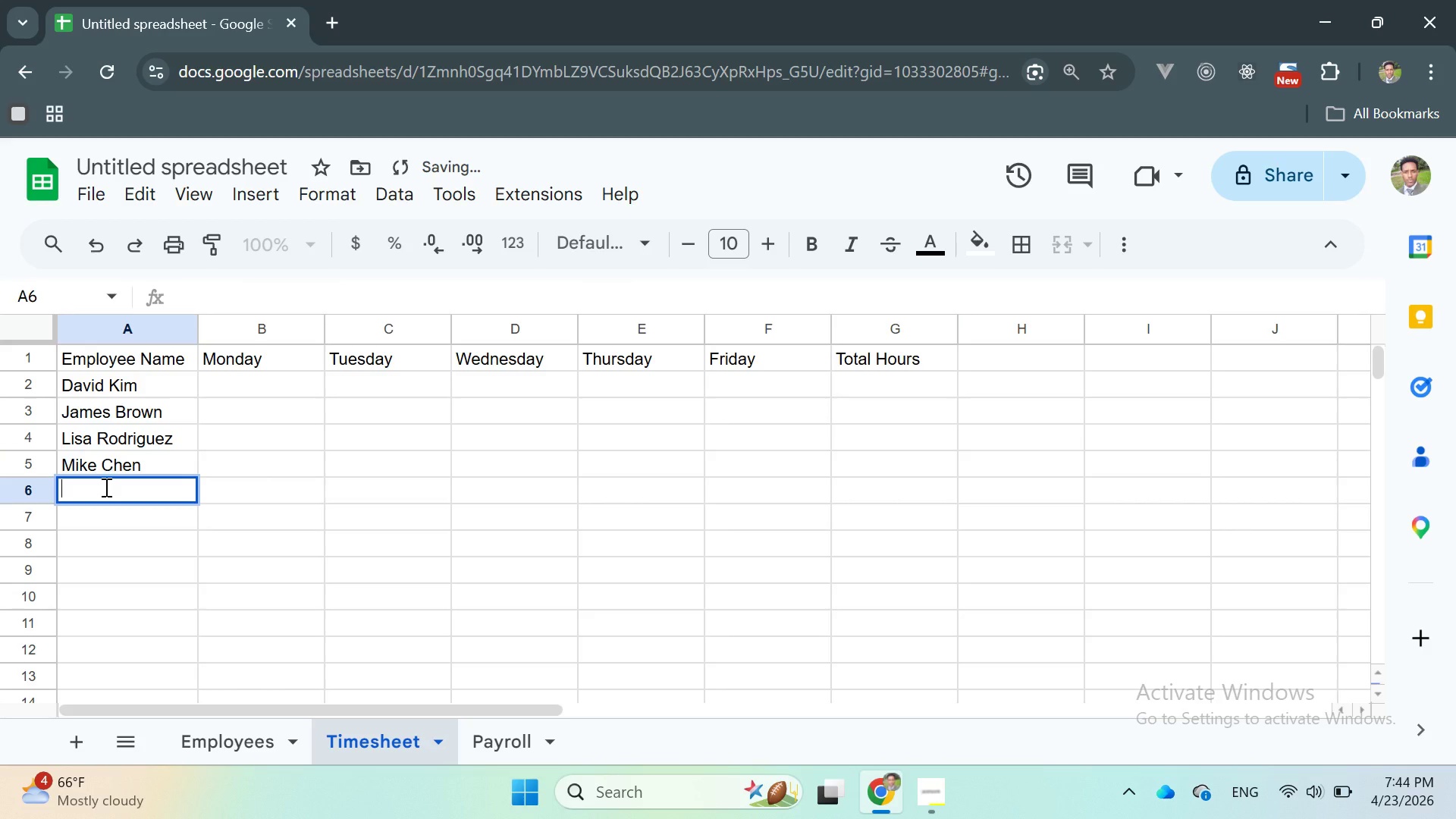 
type(Sarah Johnson)
 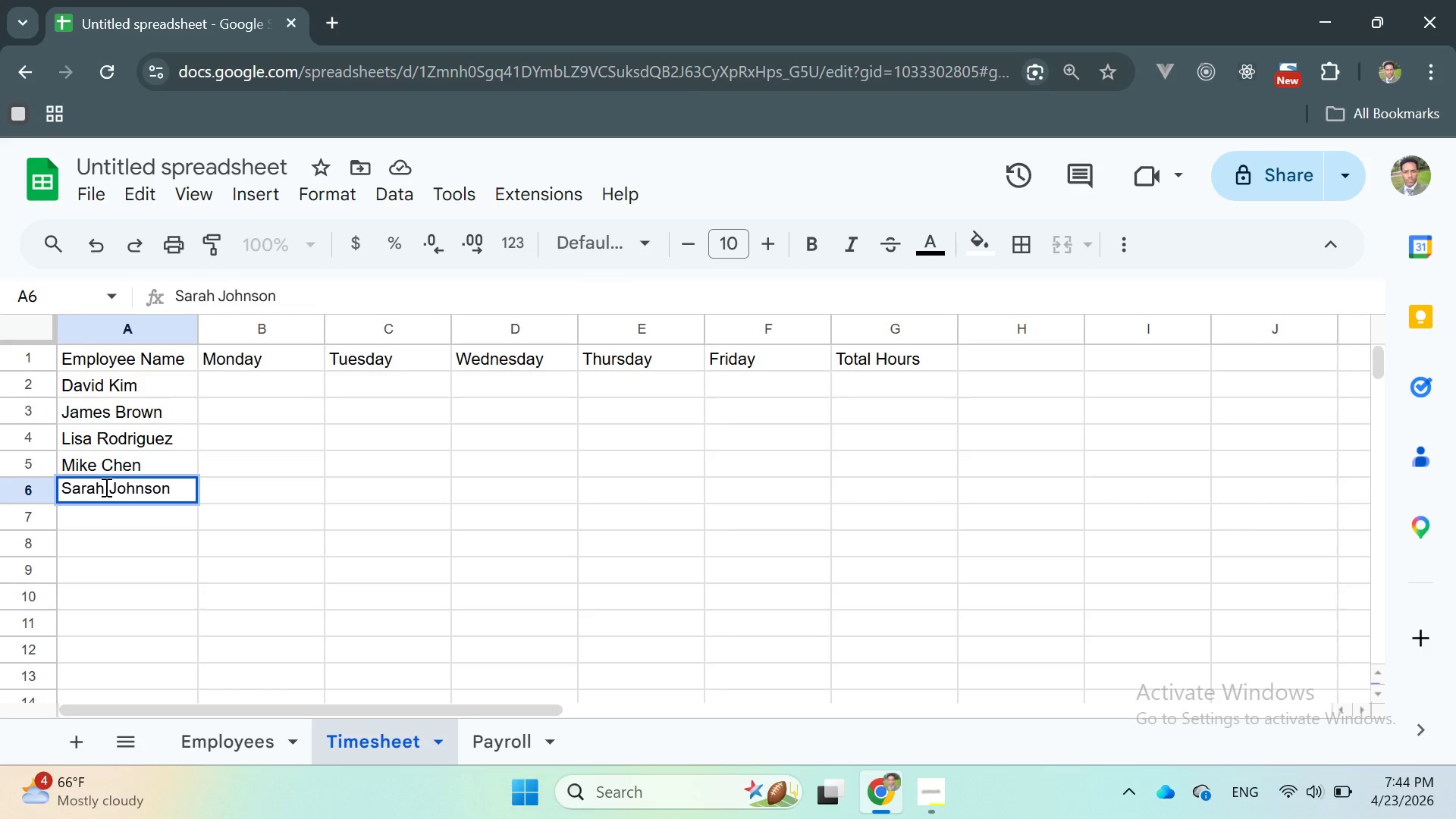 
key(Enter)
 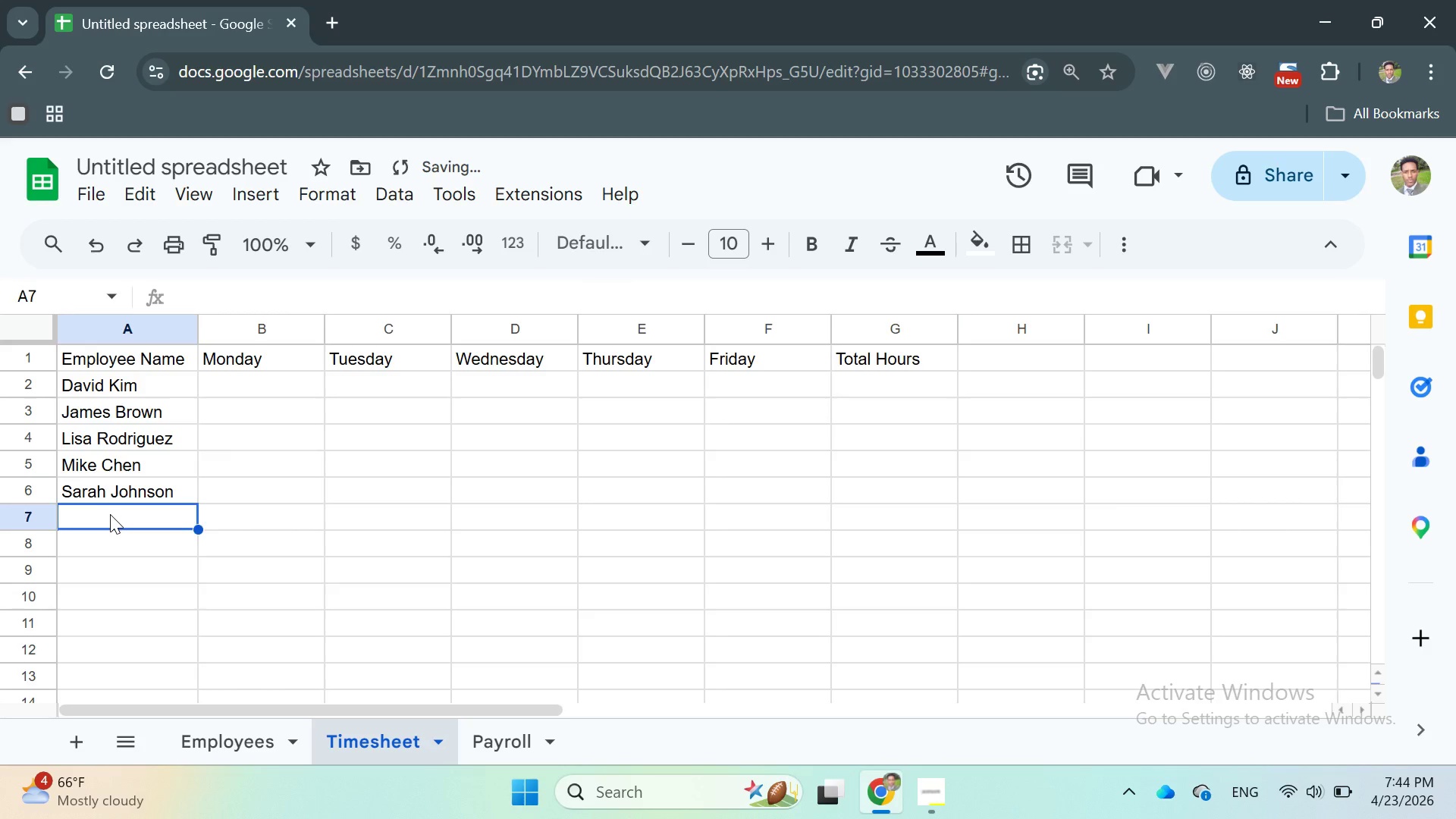 
double_click([110, 514])
 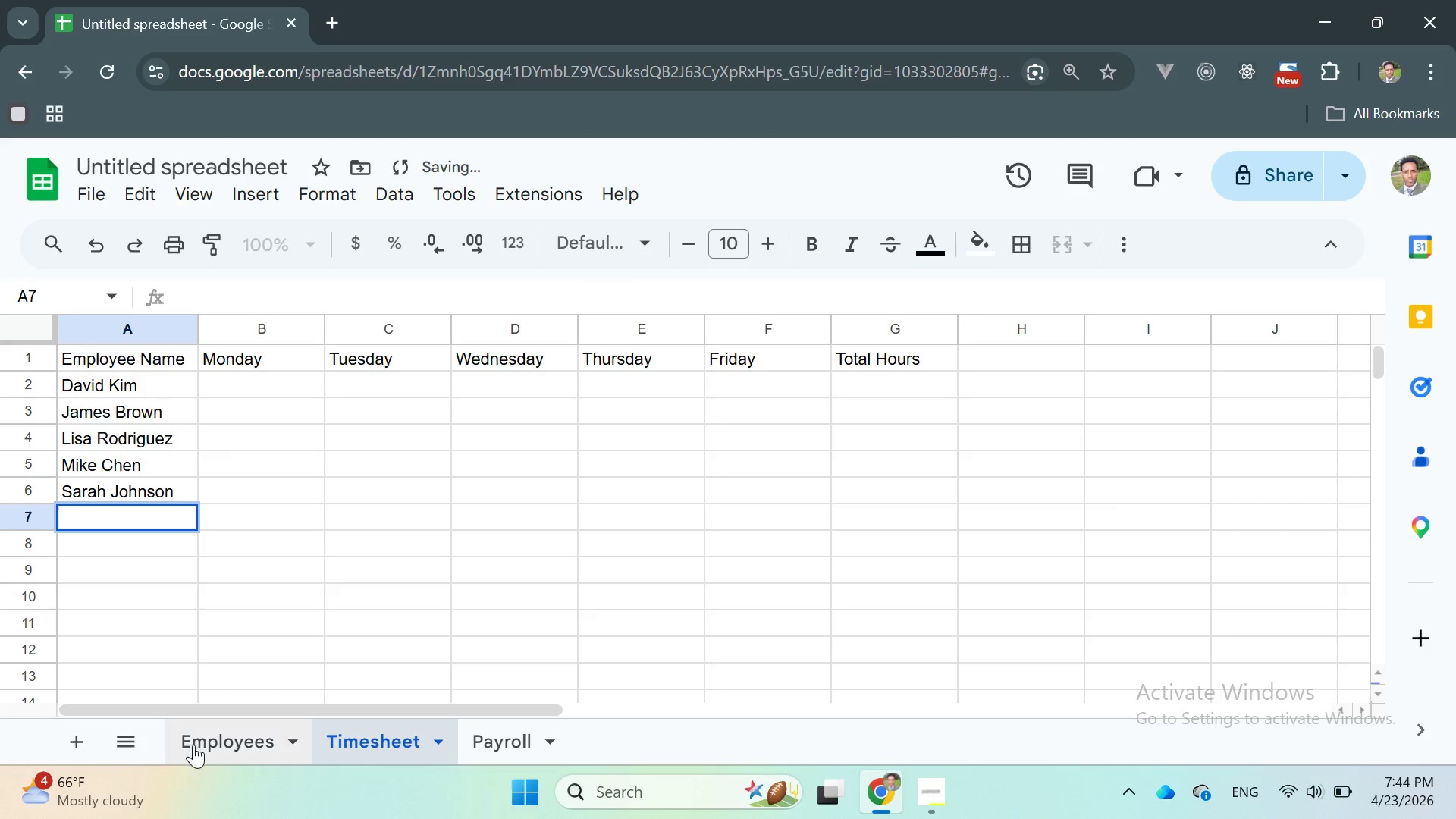 
left_click([199, 741])
 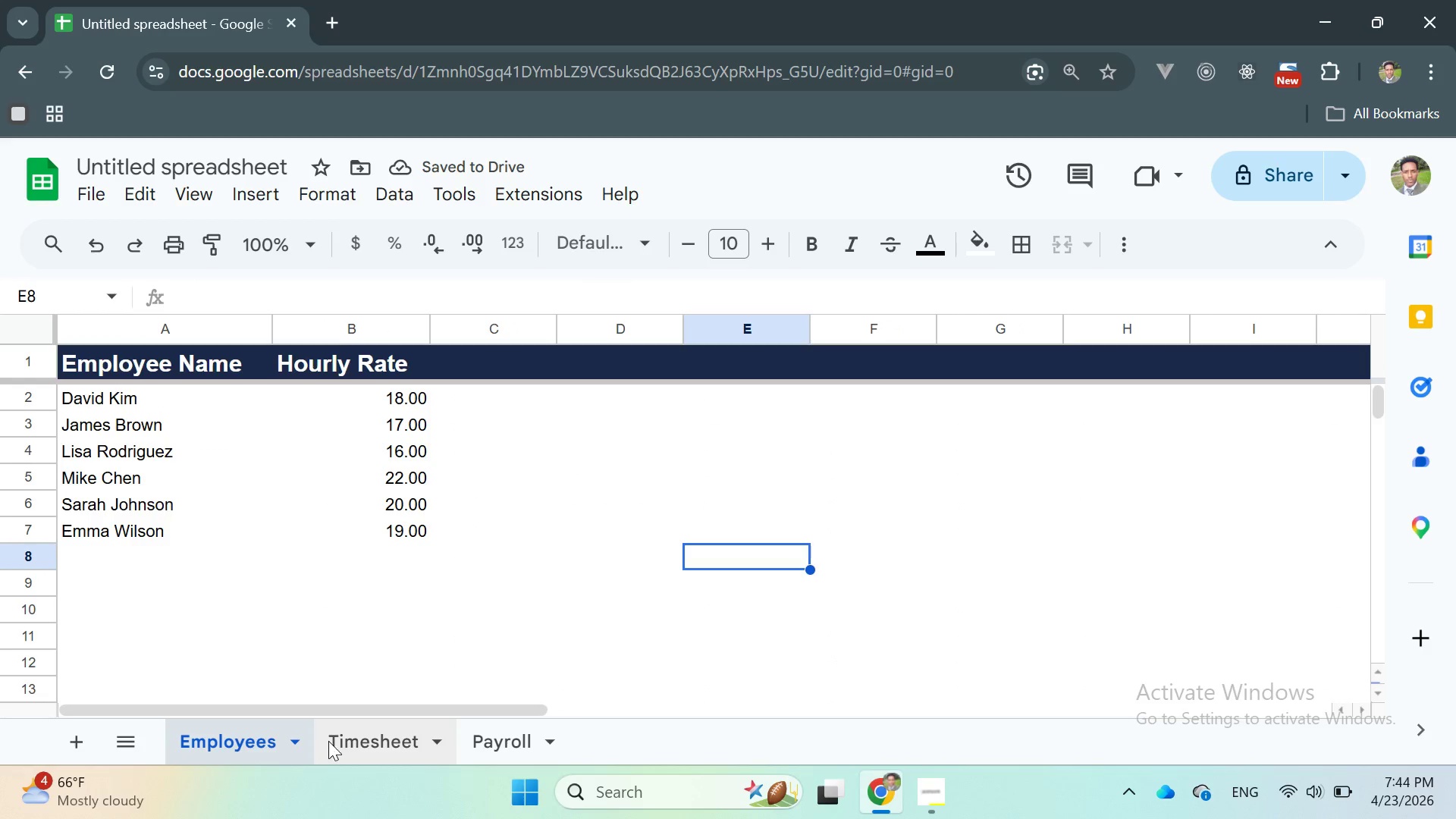 
left_click([344, 739])
 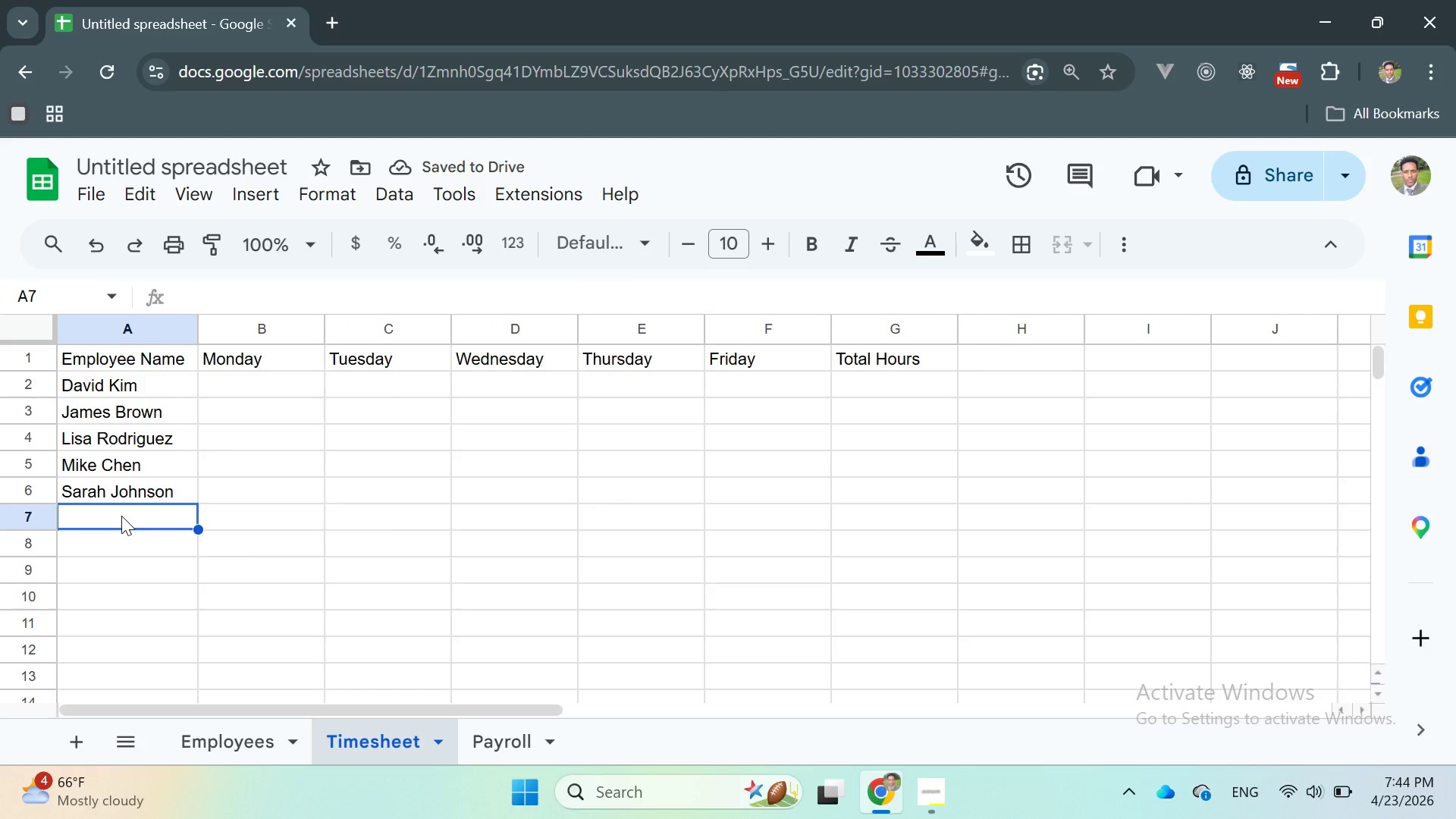 
double_click([121, 516])
 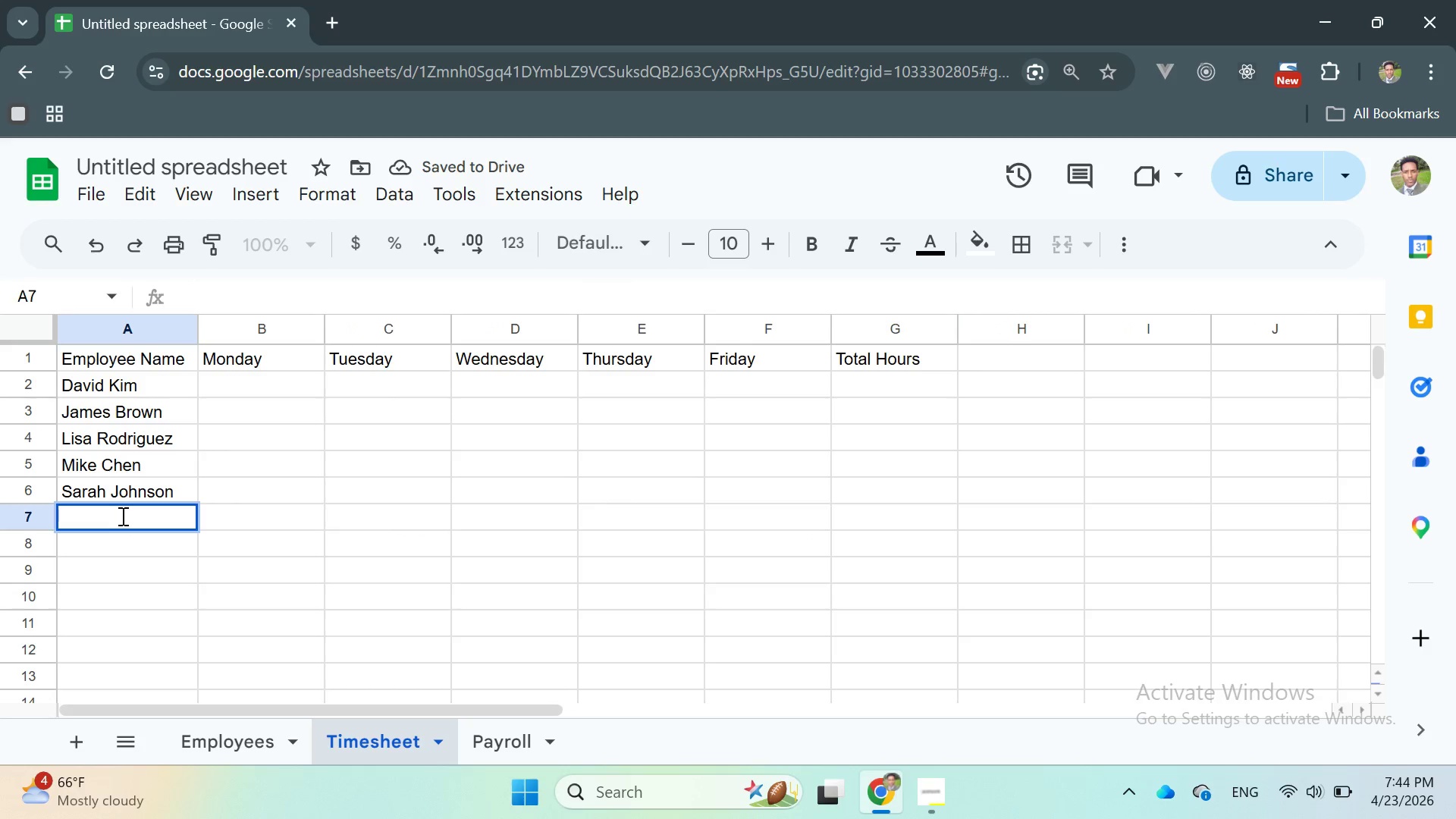 
triple_click([121, 516])
 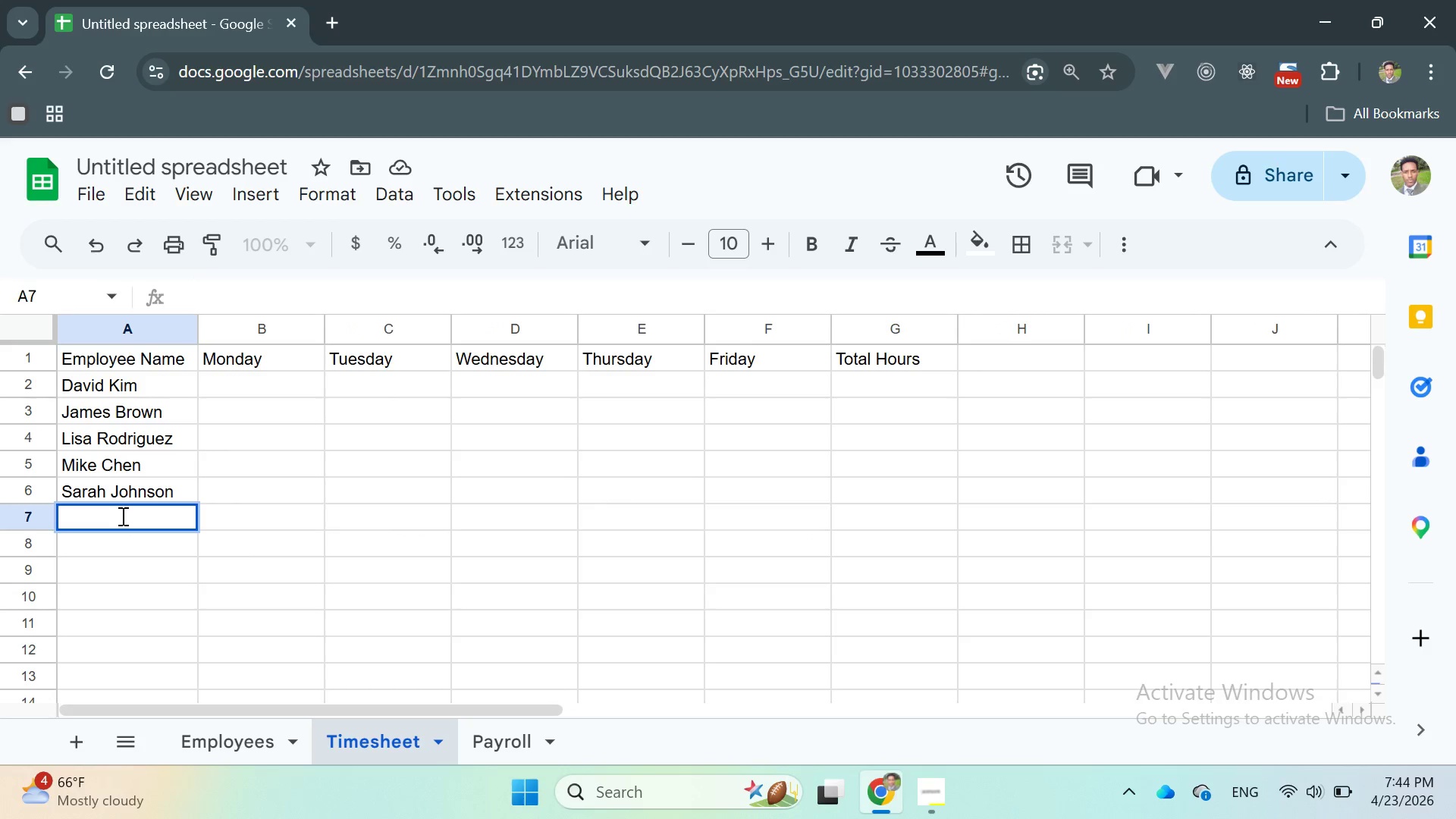 
type(Emma )
 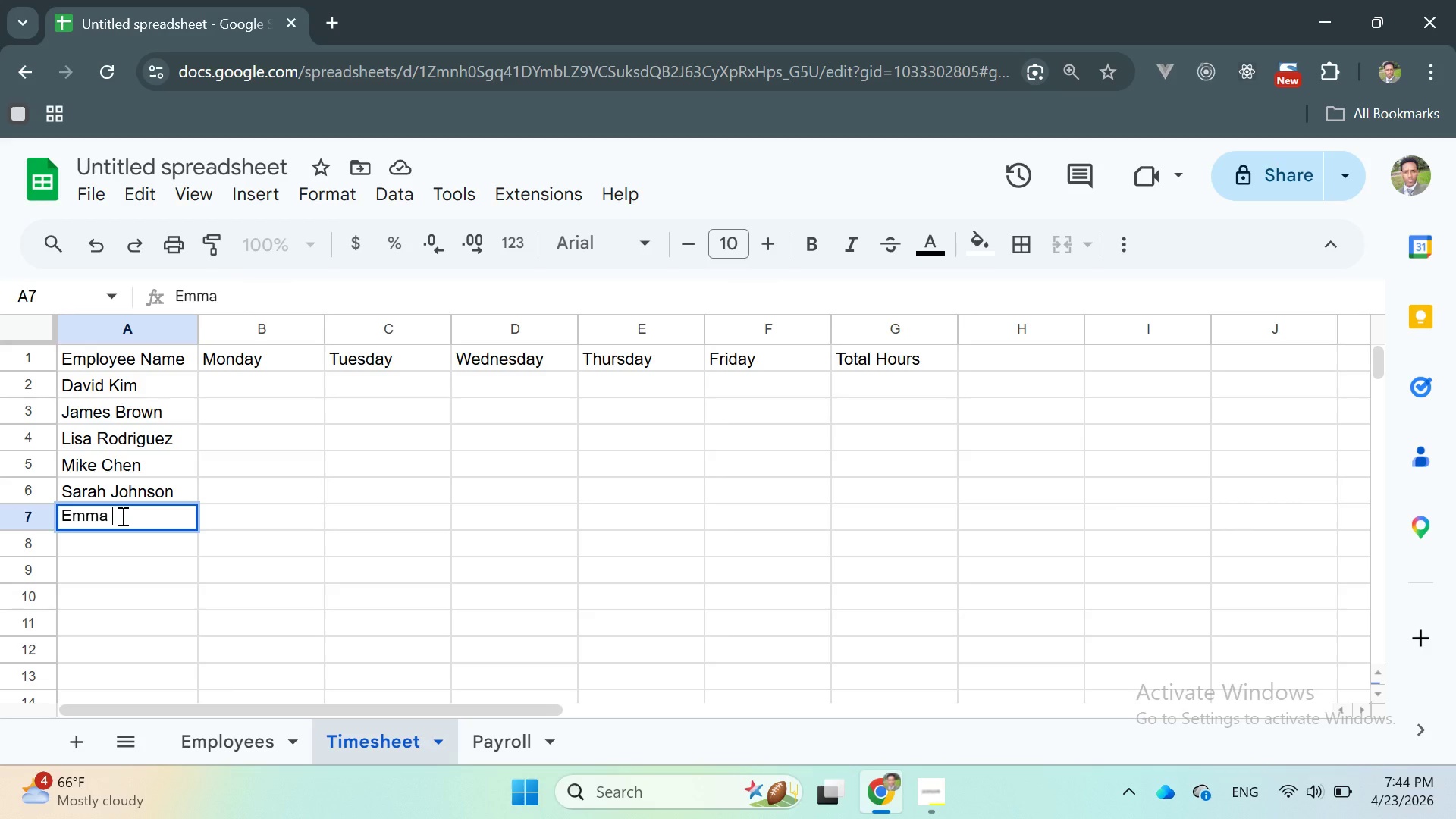 
type(Wilsn)
key(Backspace)
type(on)
 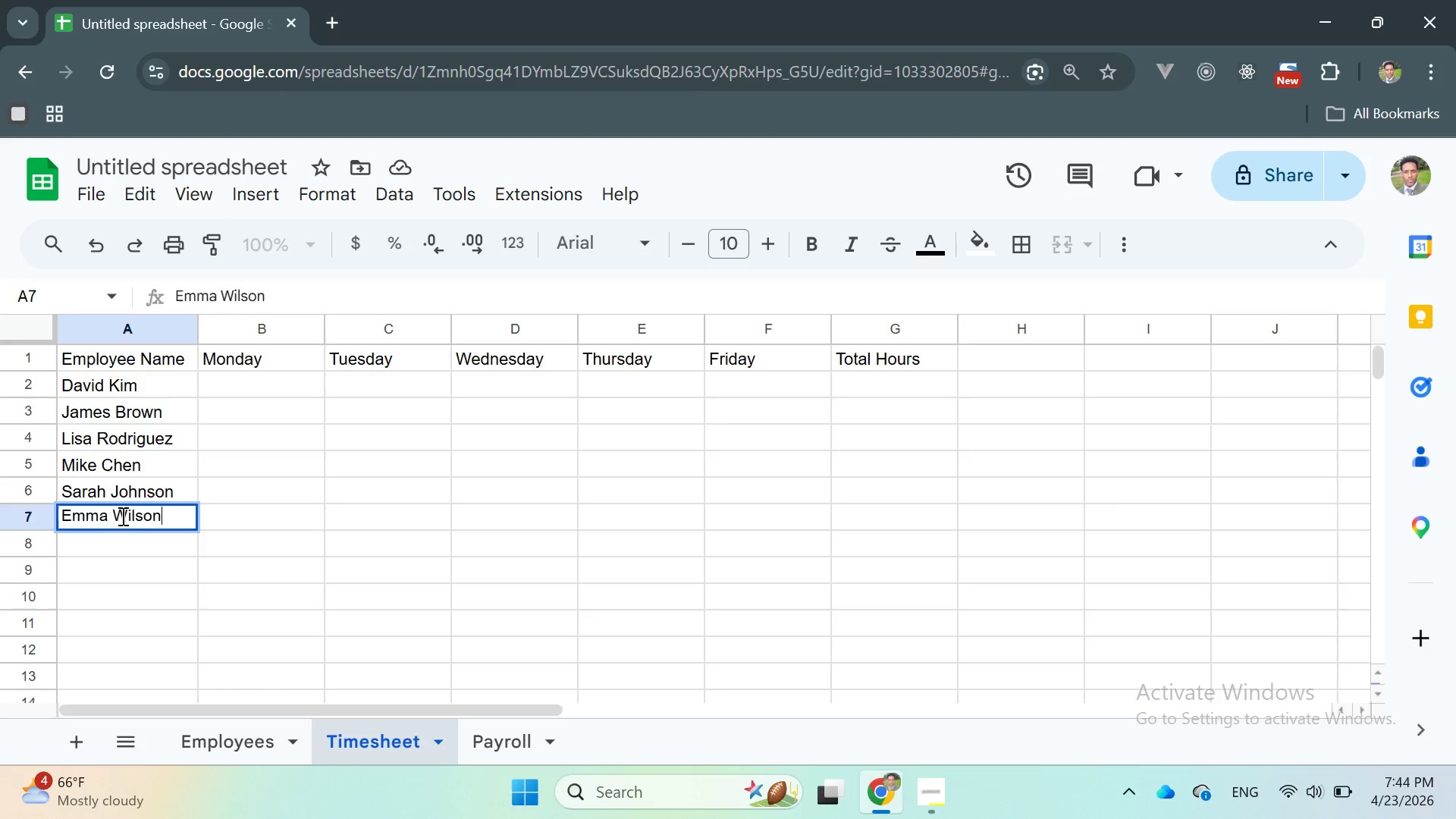 
key(Enter)
 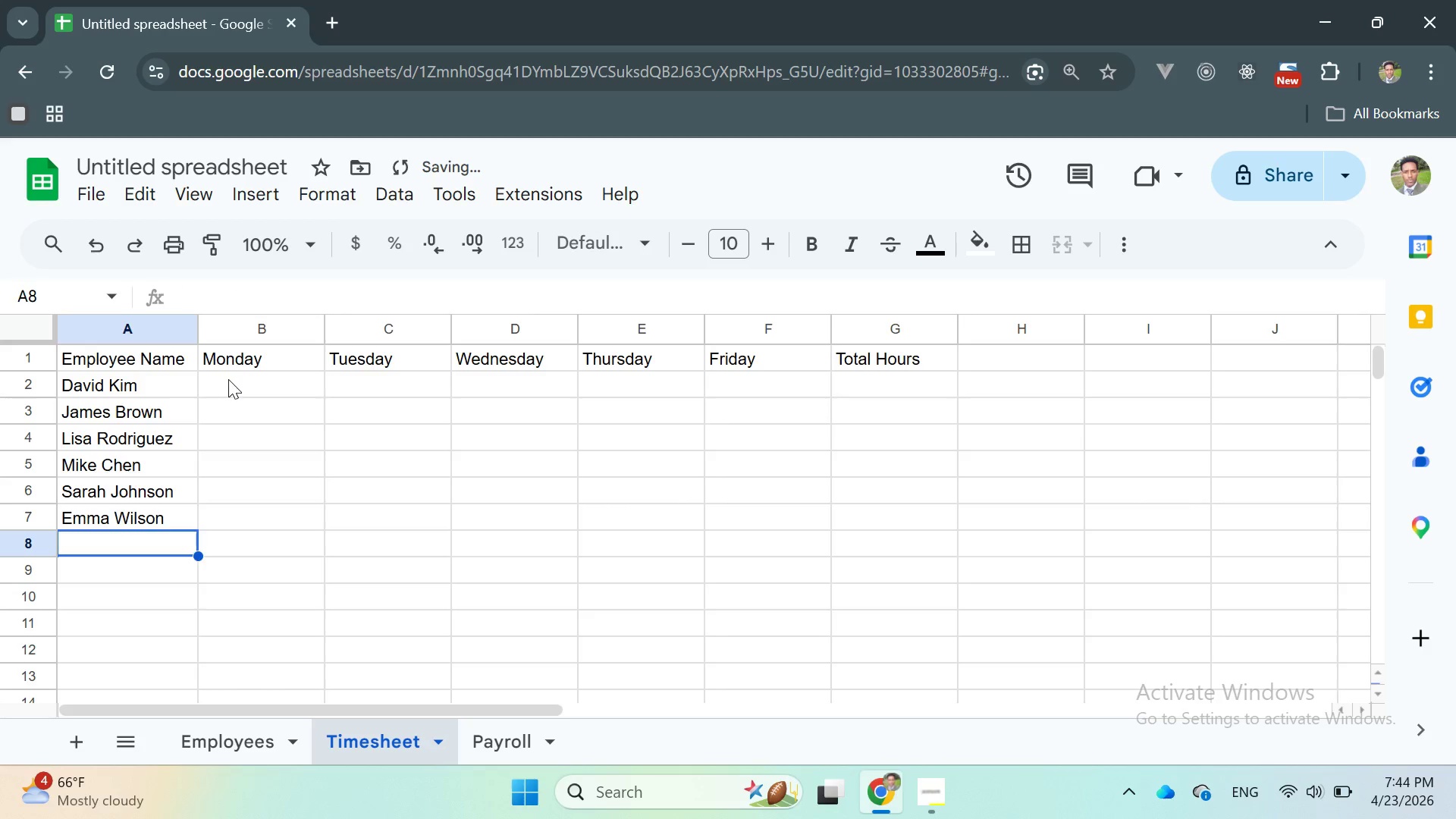 
double_click([228, 379])
 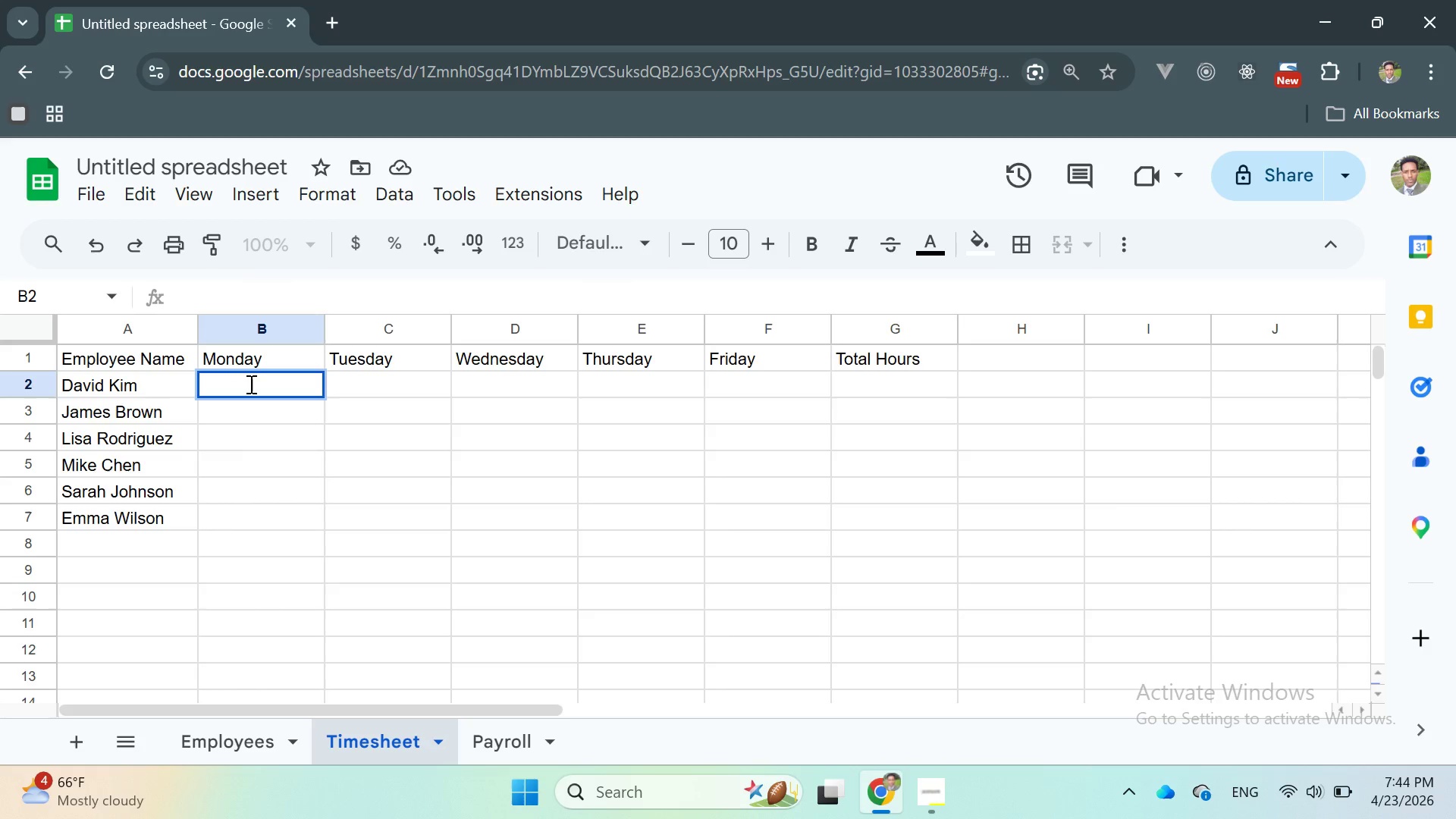 
wait(16.11)
 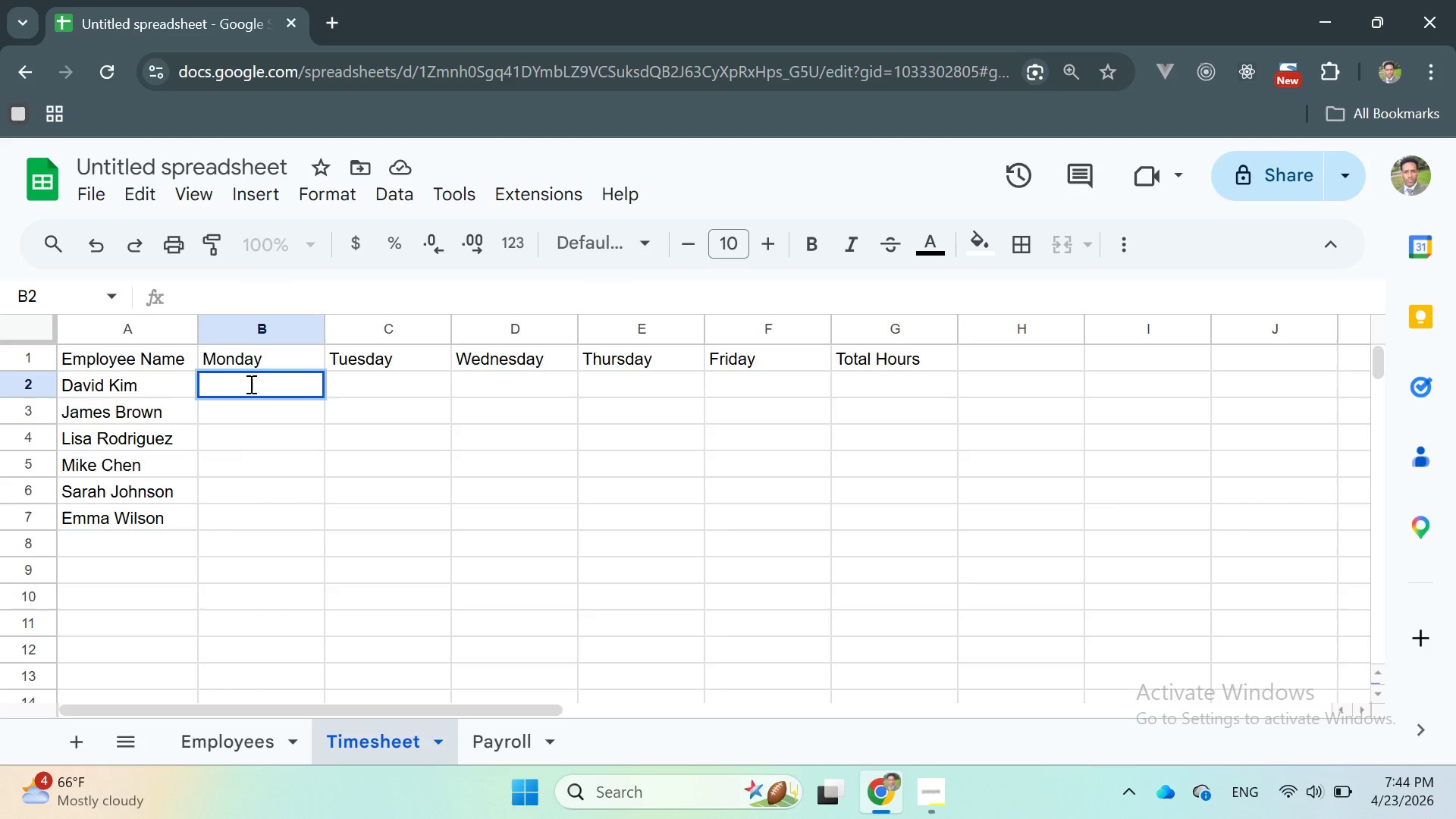 
key(8)
 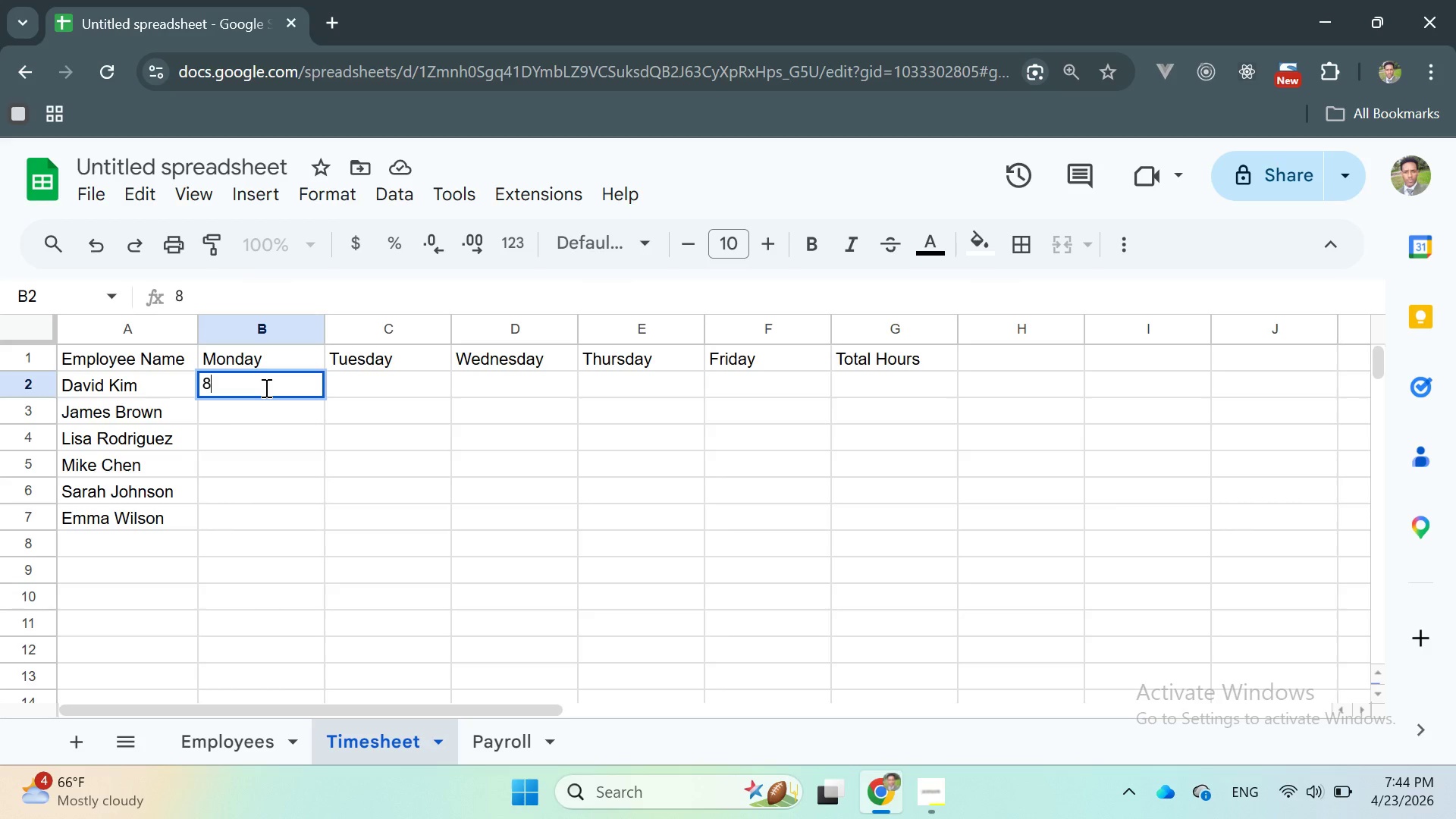 
key(Enter)
 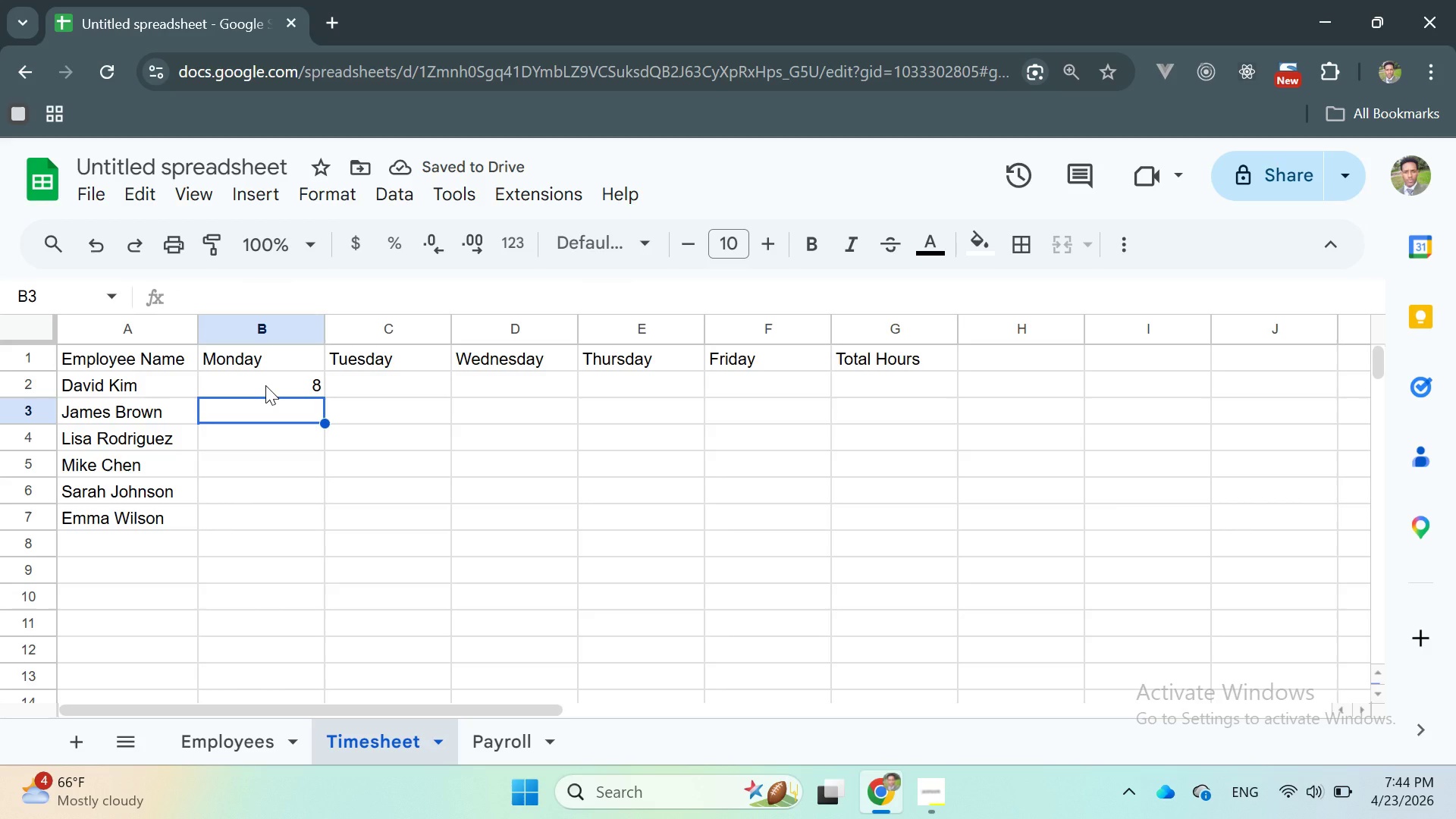 
key(9)
 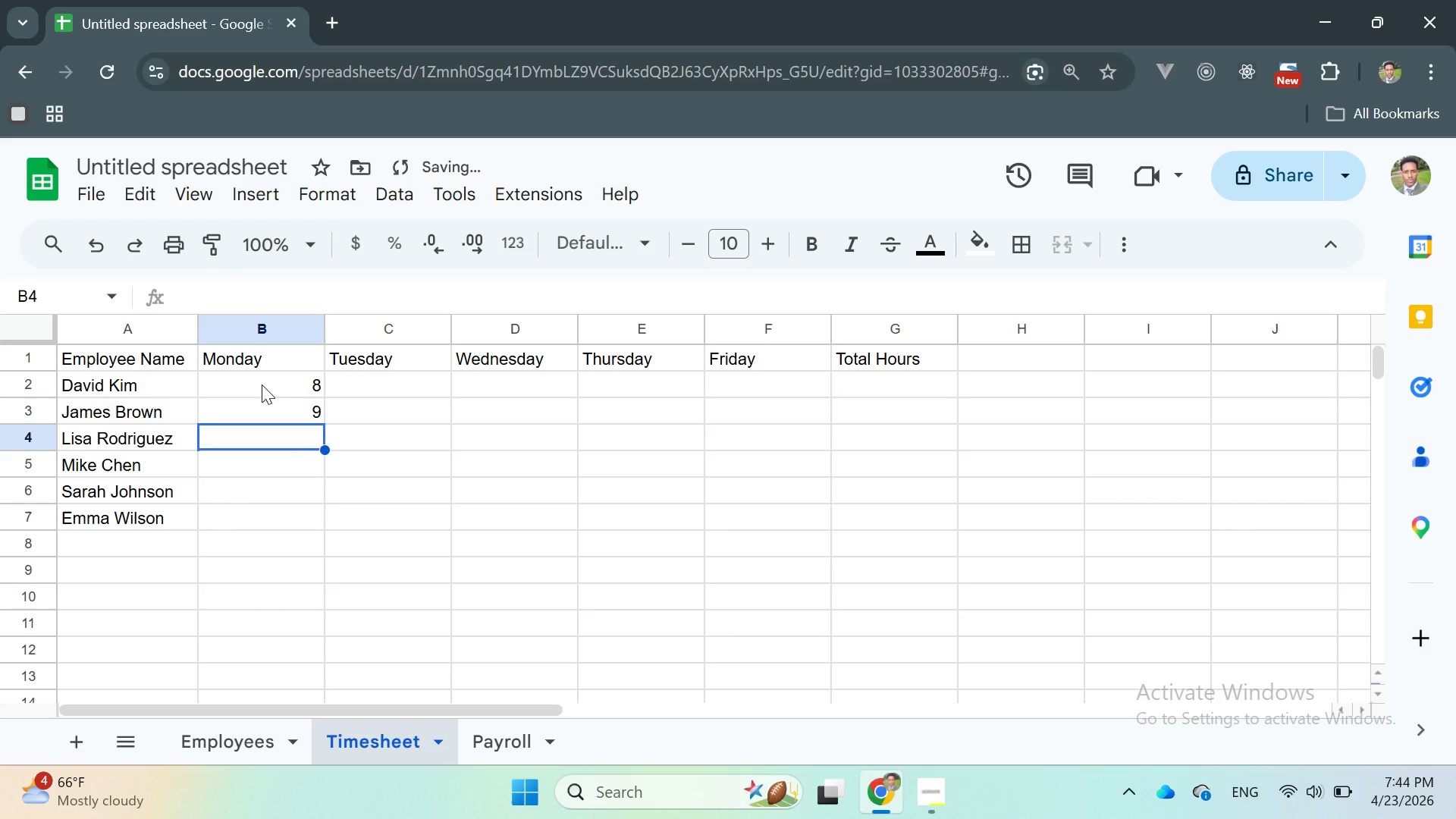 
key(Enter)
 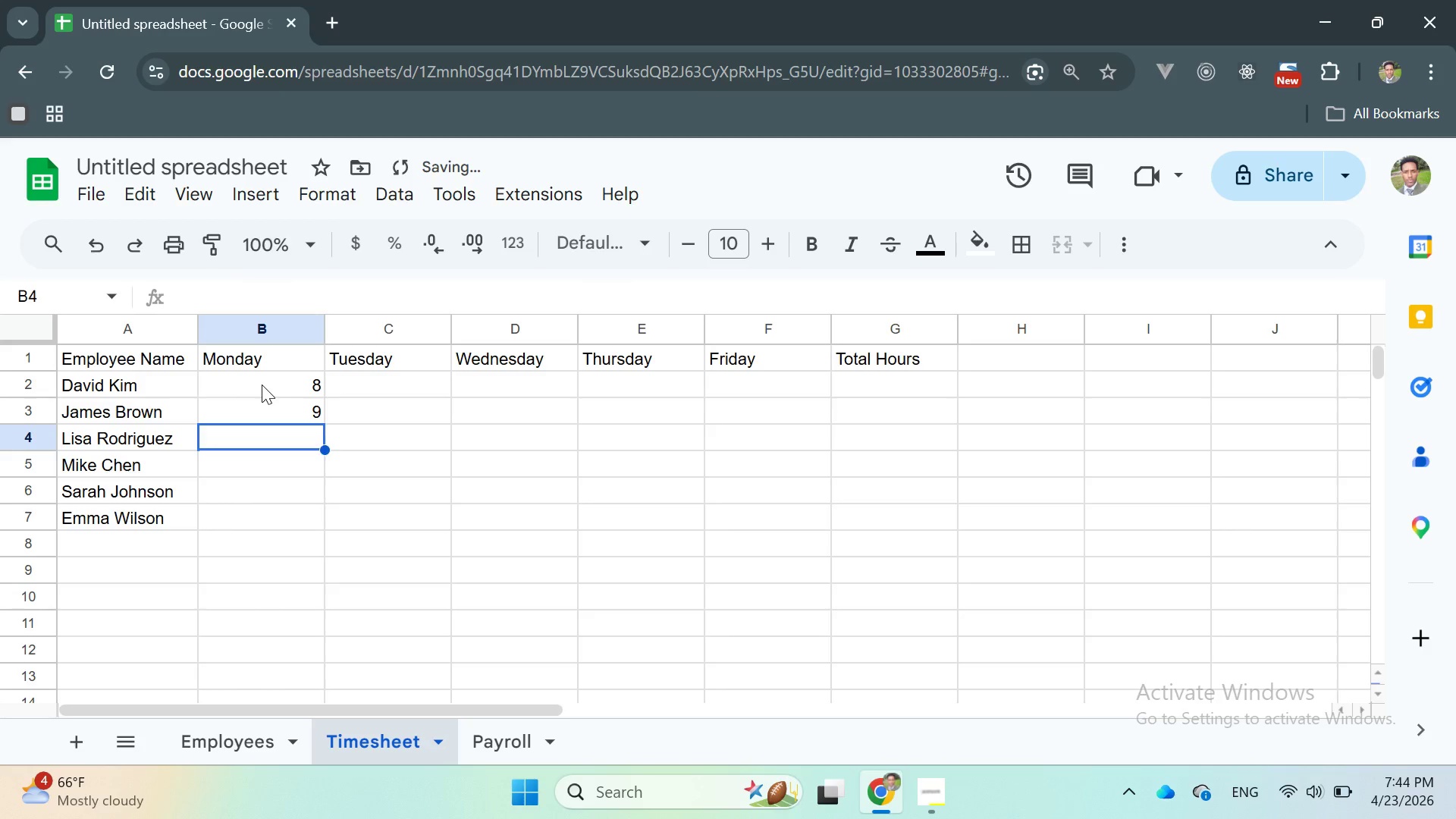 
key(8)
 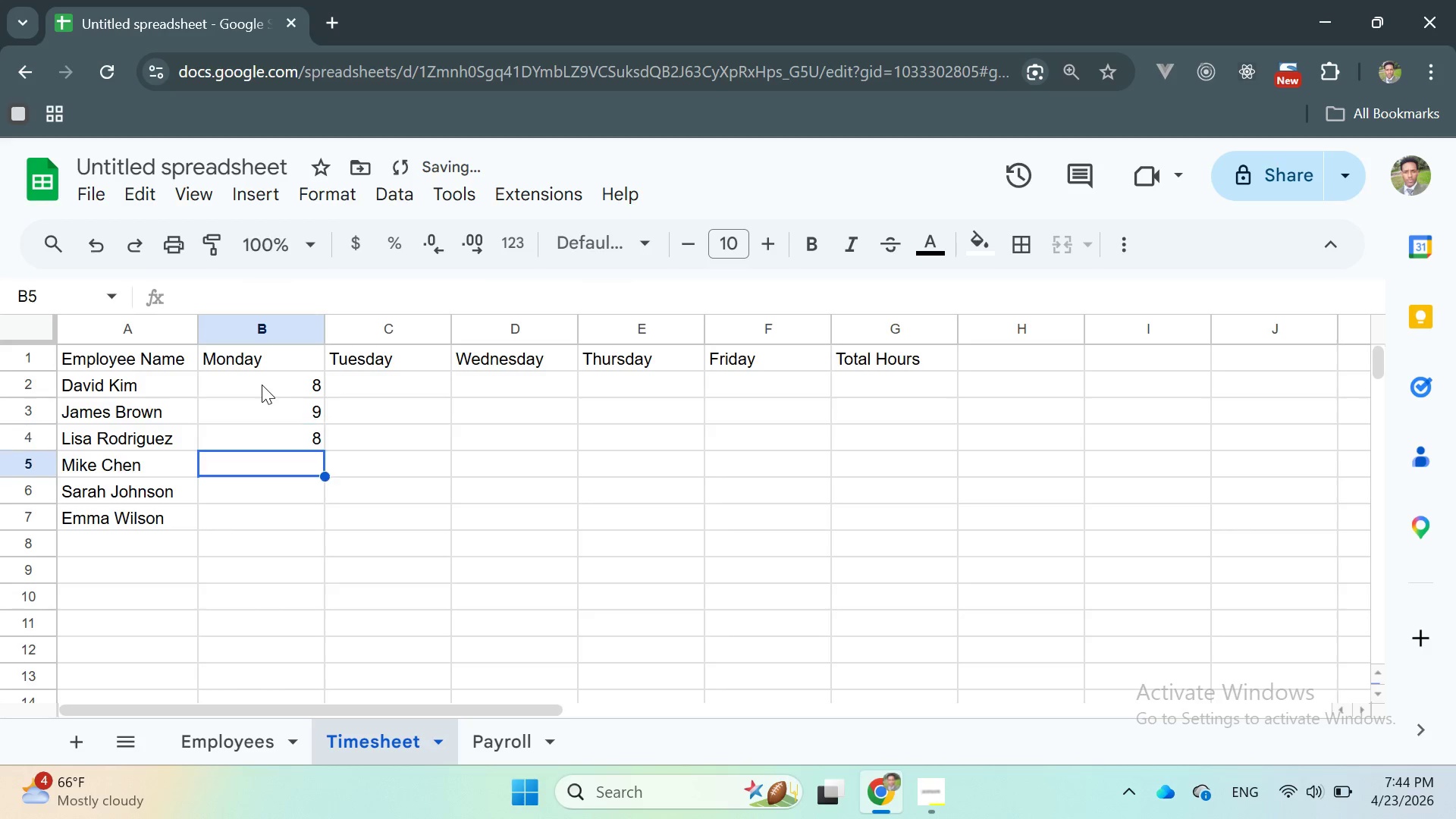 
key(Enter)
 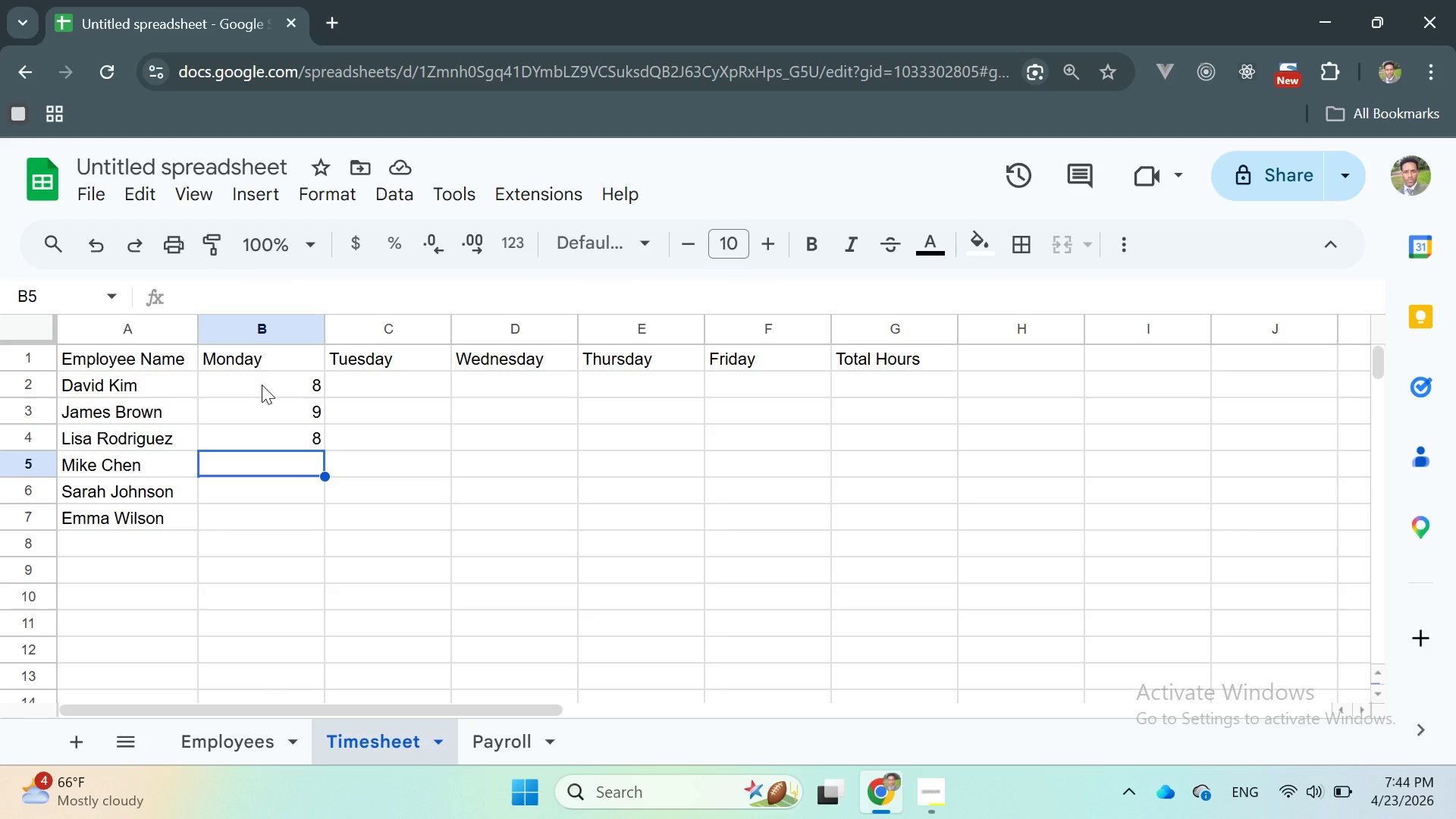 
wait(7.51)
 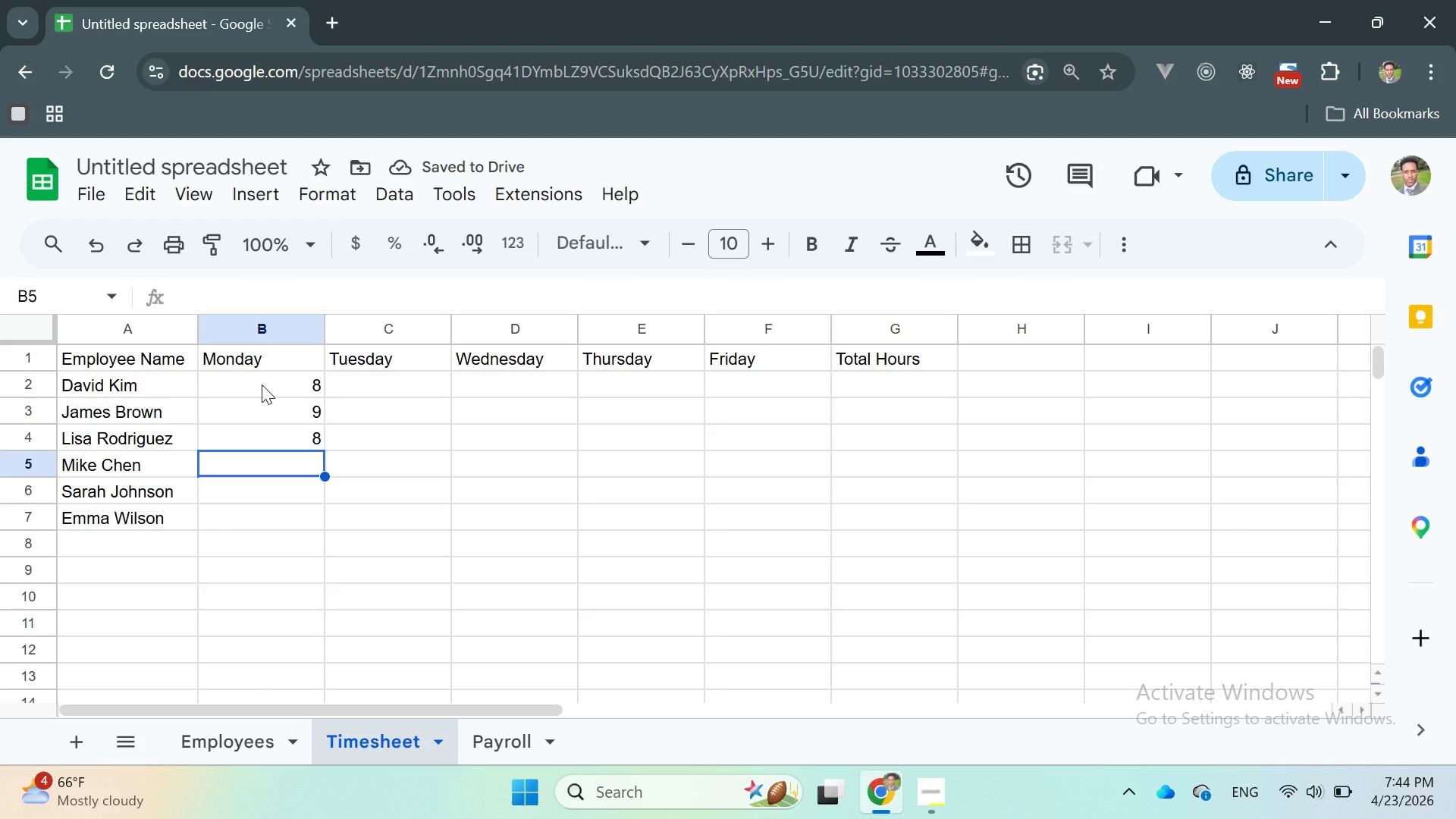 
key(9)
 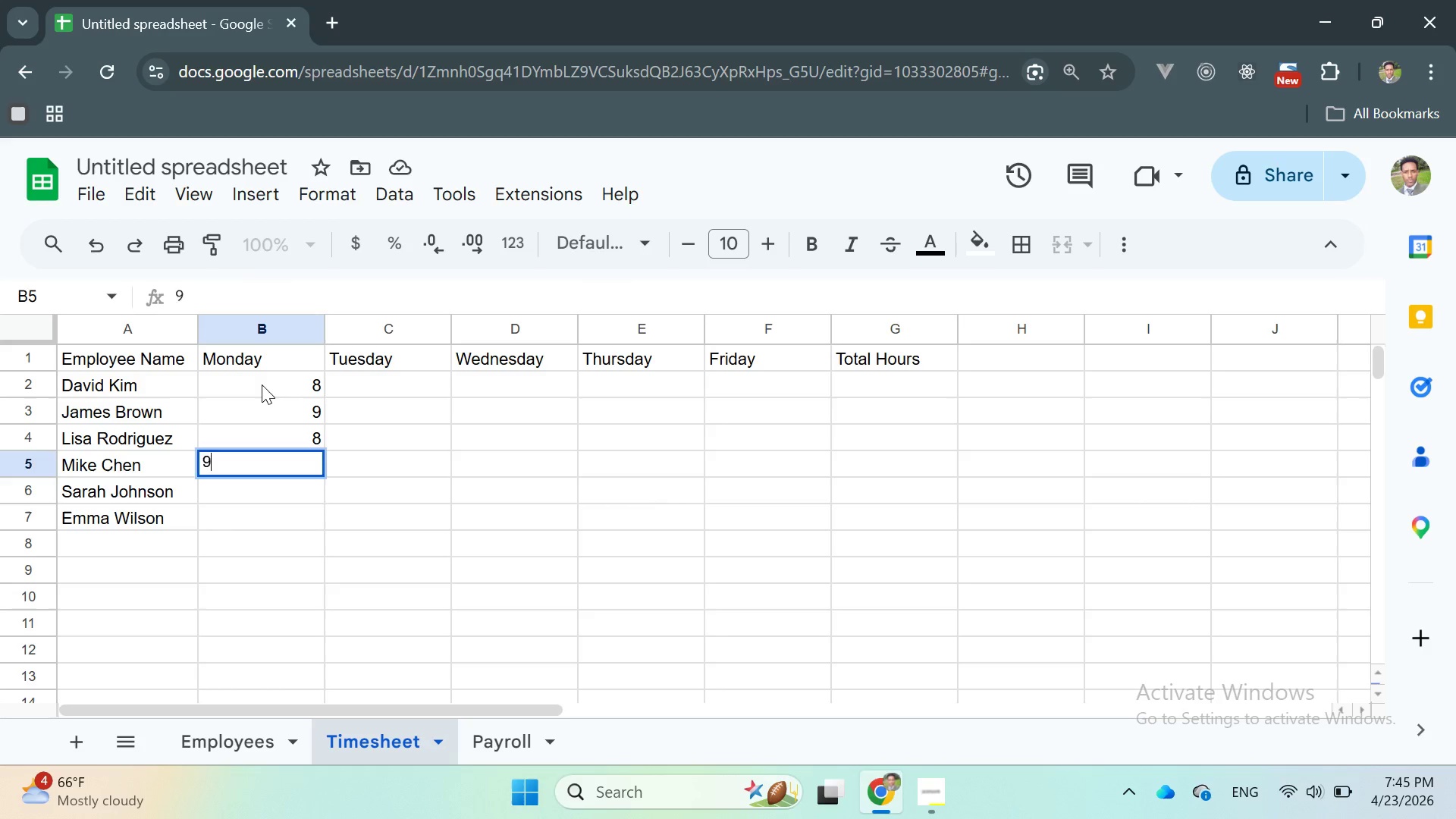 
key(Enter)
 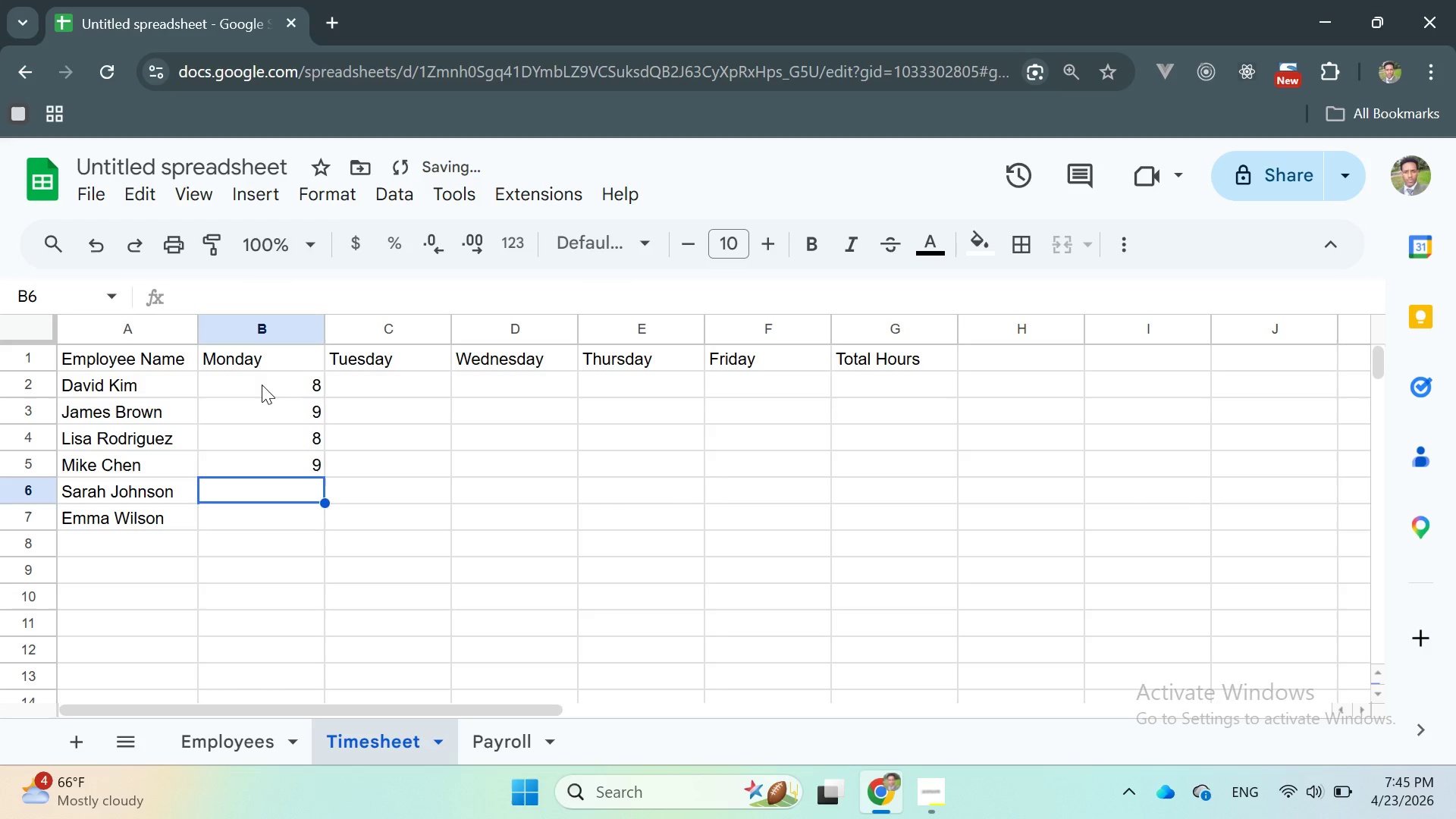 
type(88)
key(Backspace)
 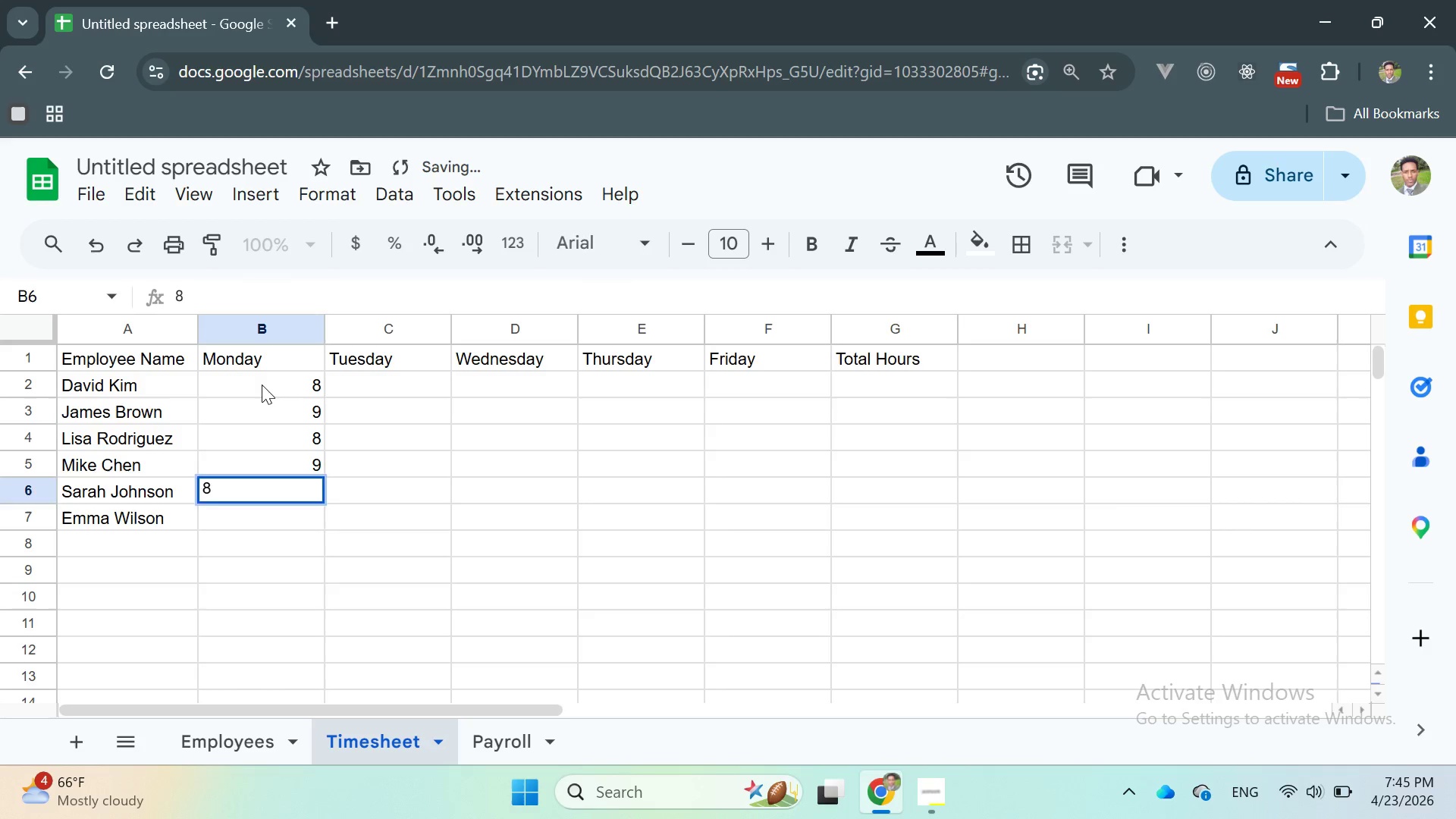 
key(Enter)
 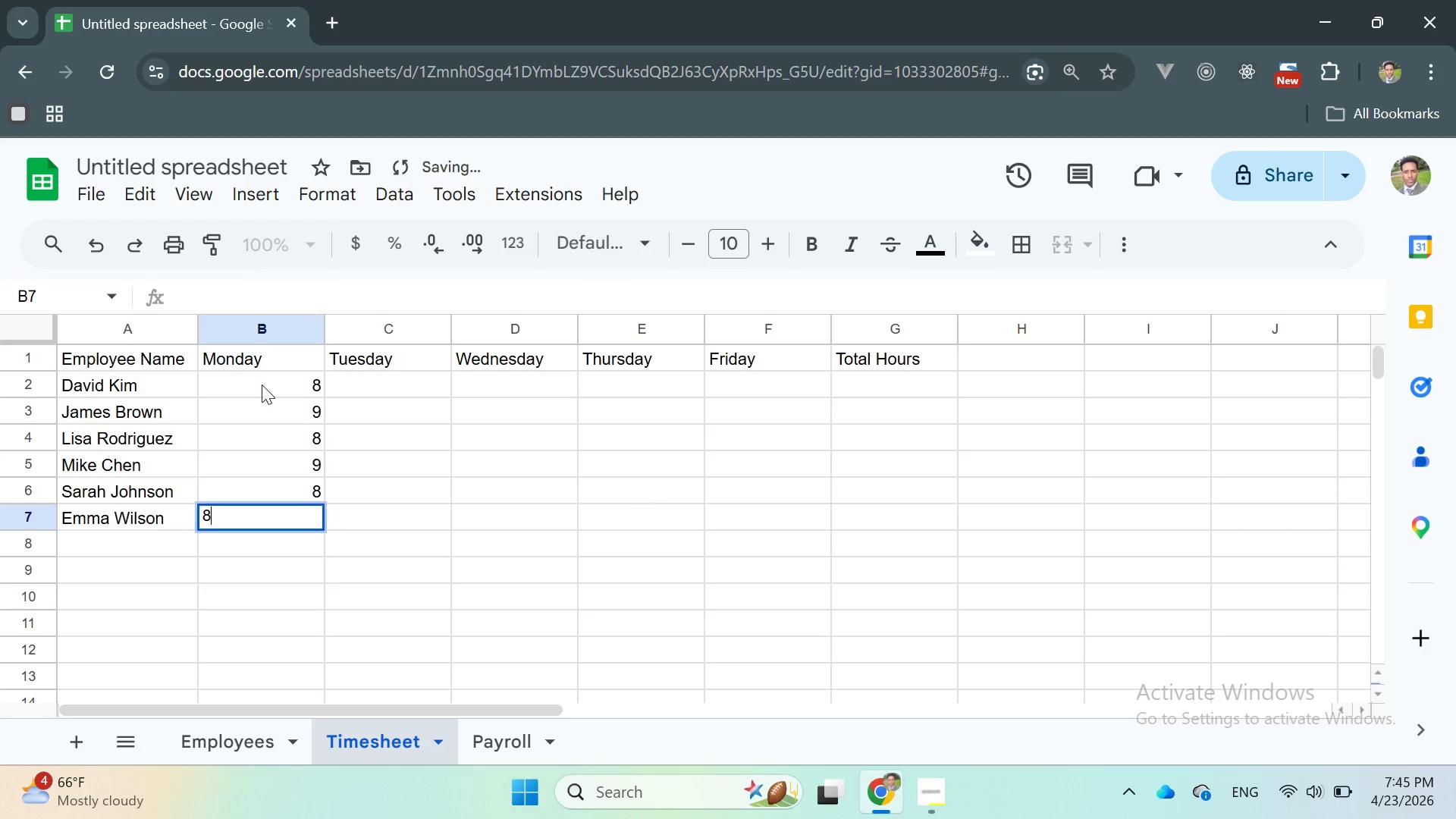 
key(8)
 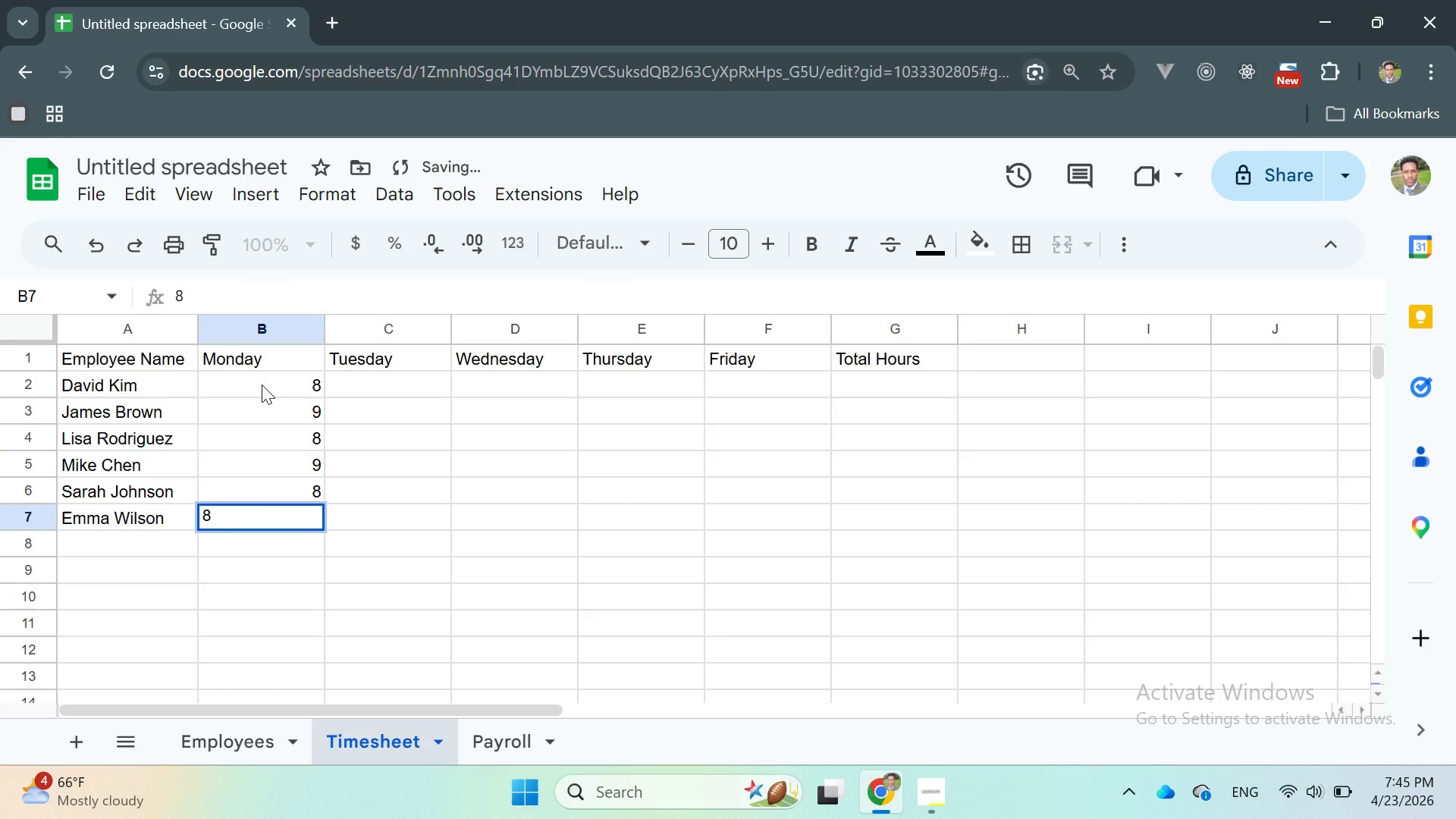 
key(Enter)
 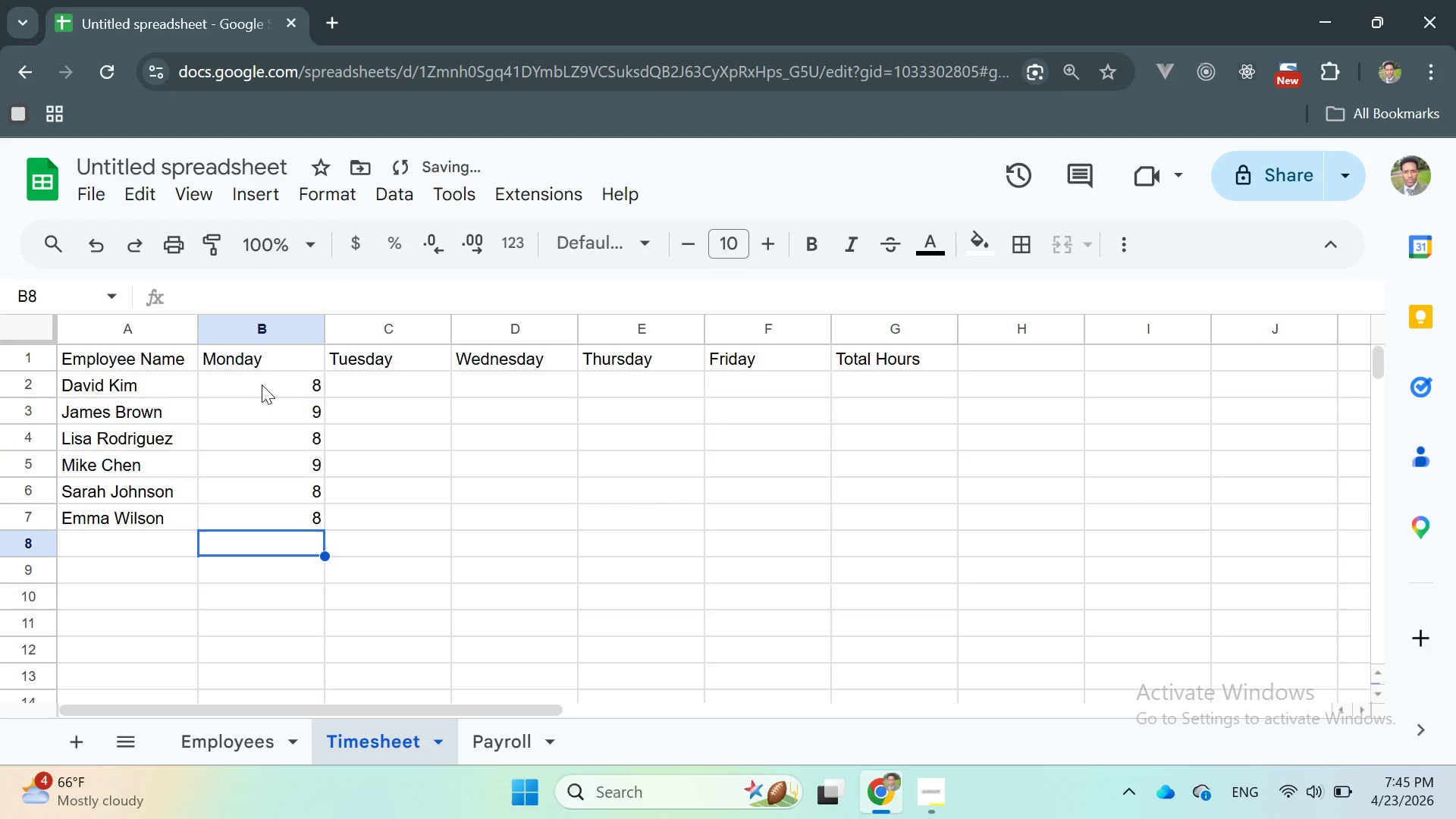 
type(10)
 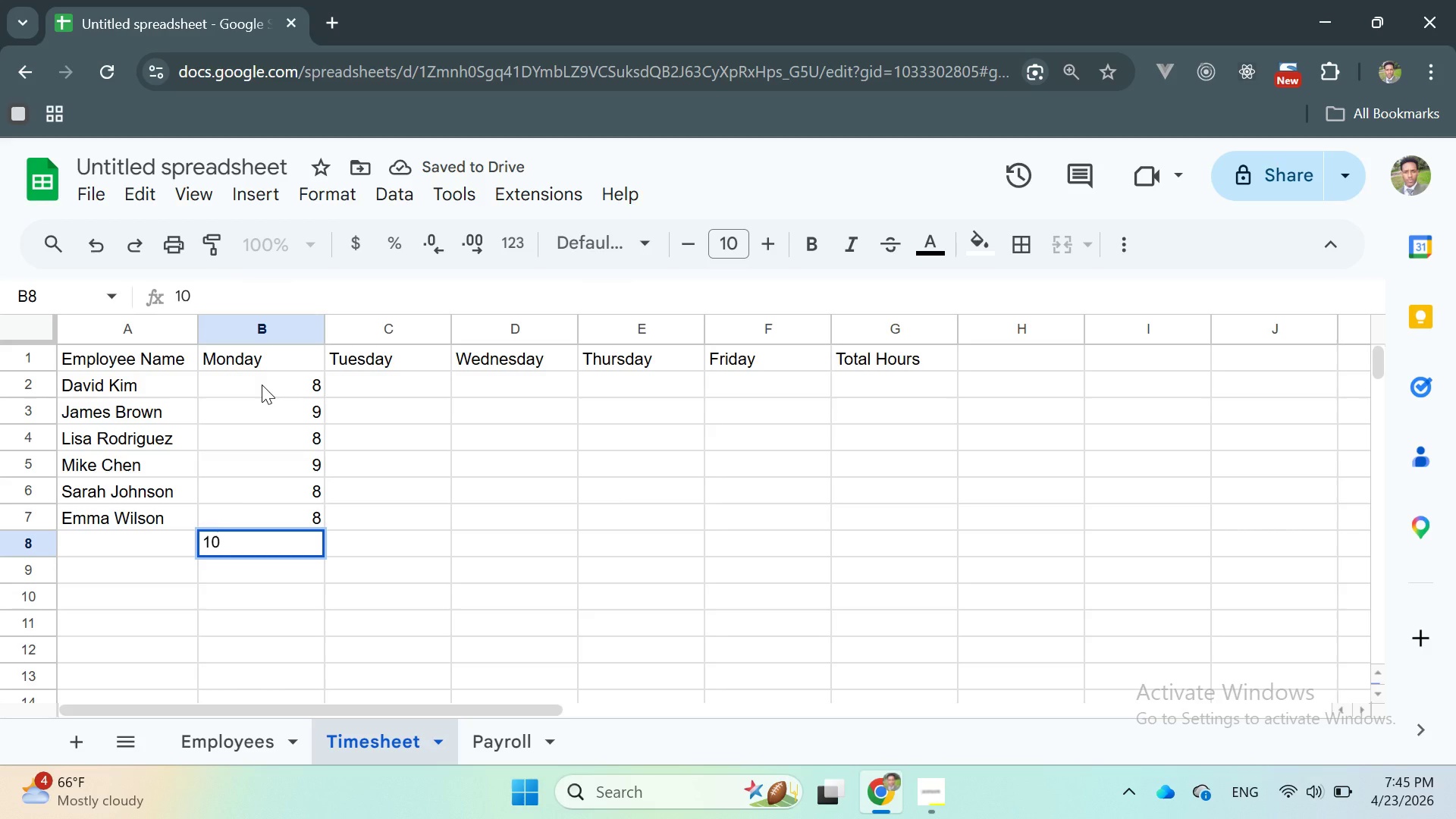 
wait(5.08)
 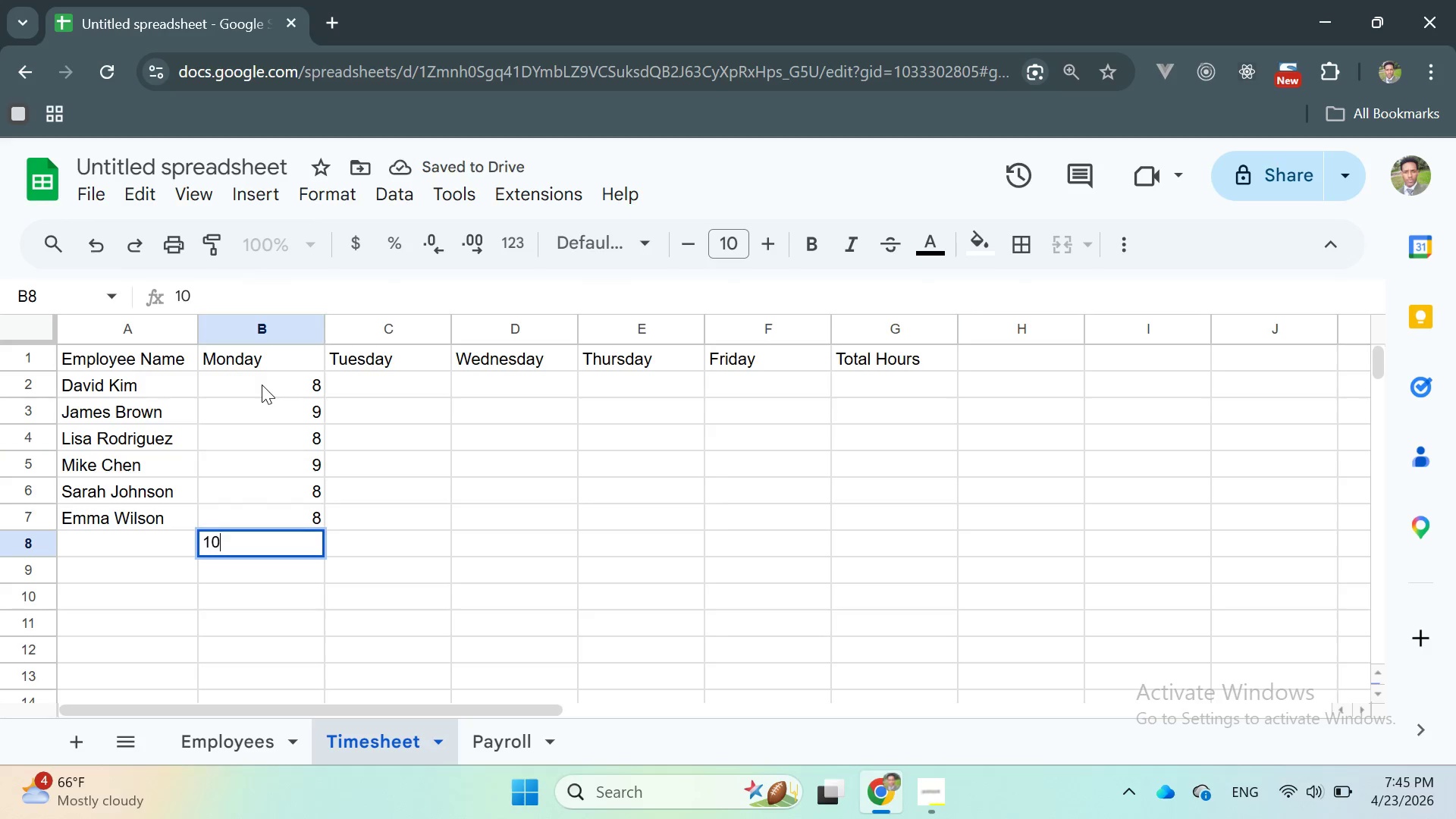 
key(Backspace)
 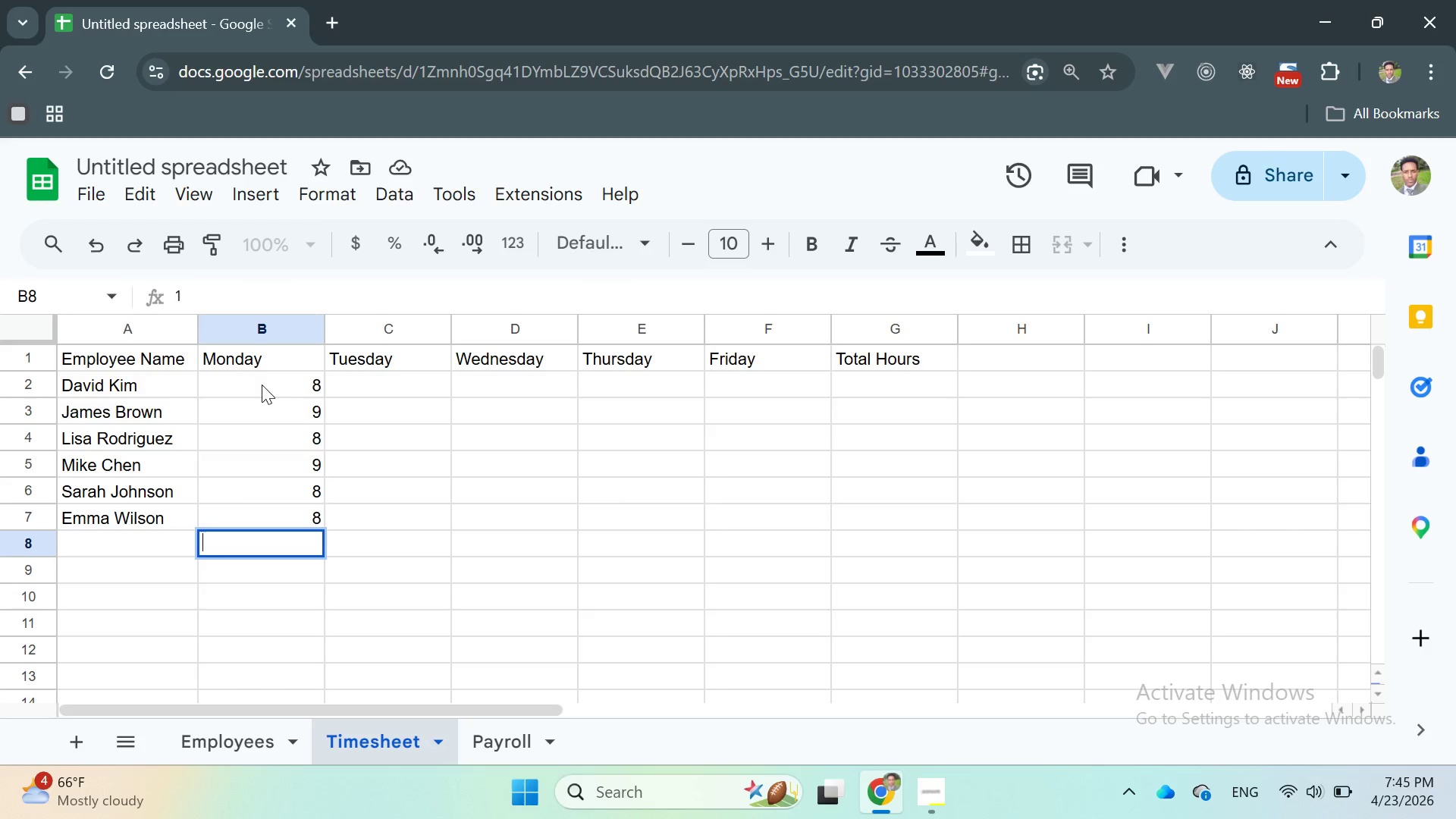 
key(Backspace)
 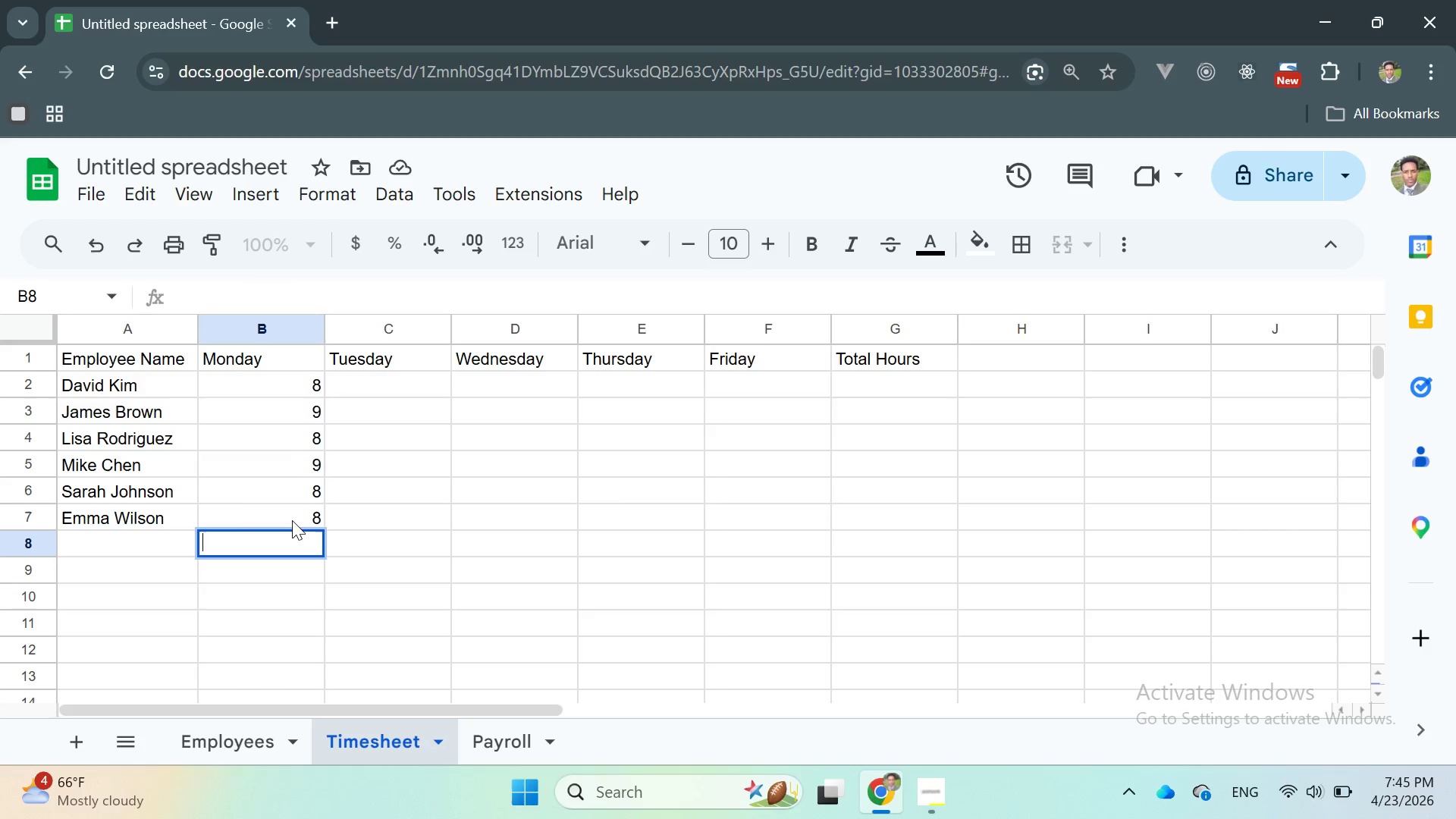 
double_click([292, 520])
 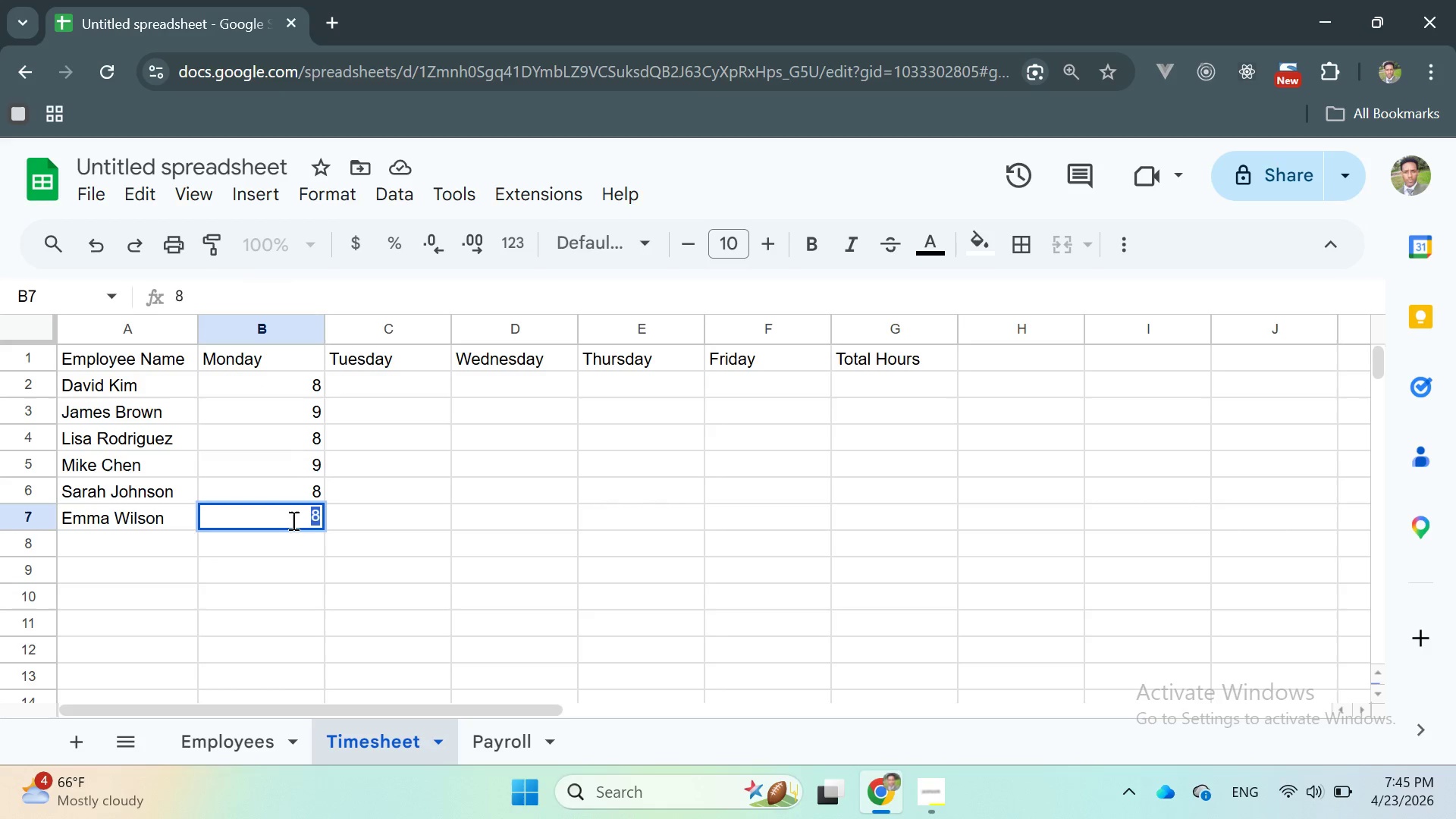 
triple_click([292, 520])
 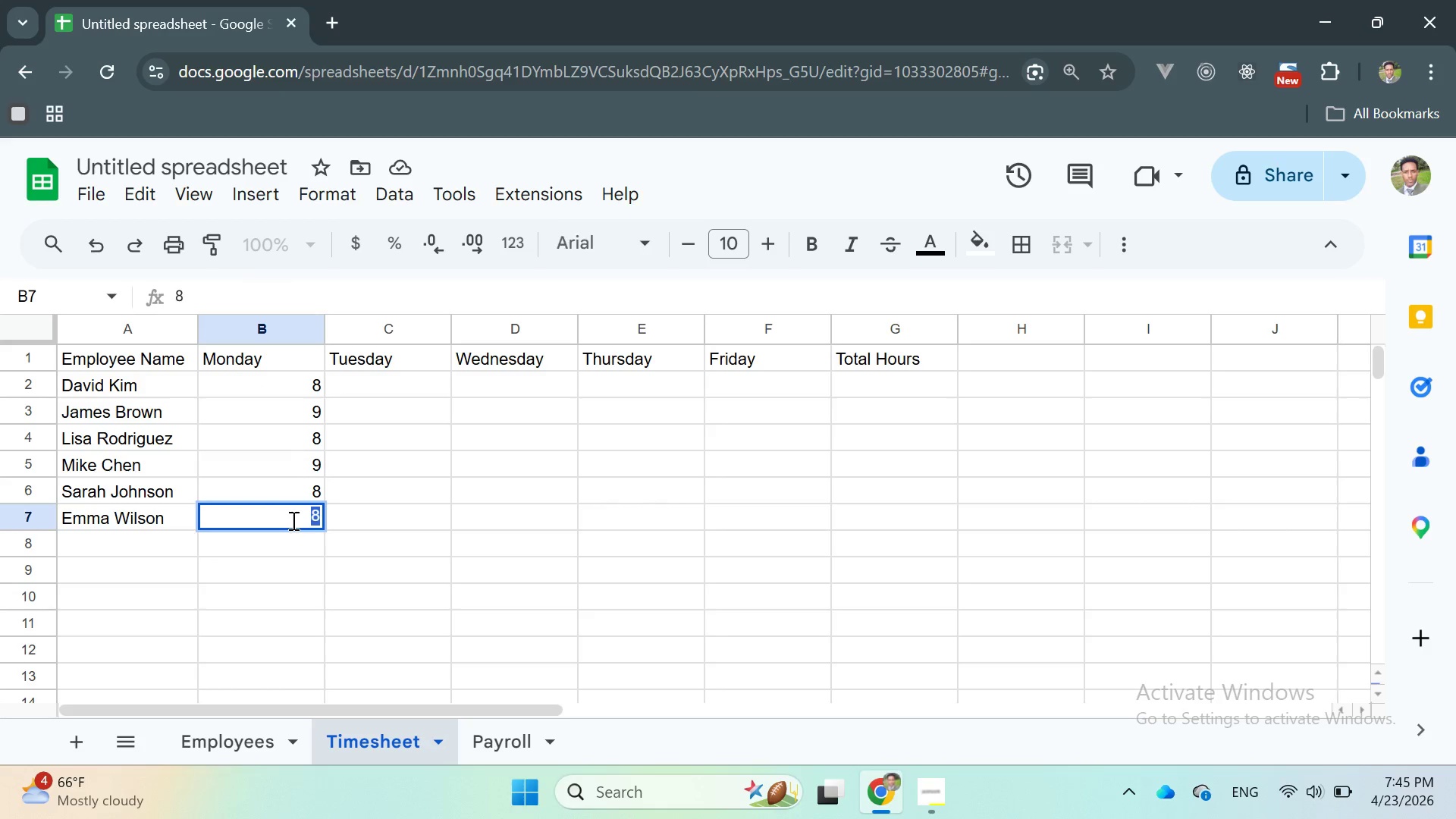 
triple_click([292, 520])
 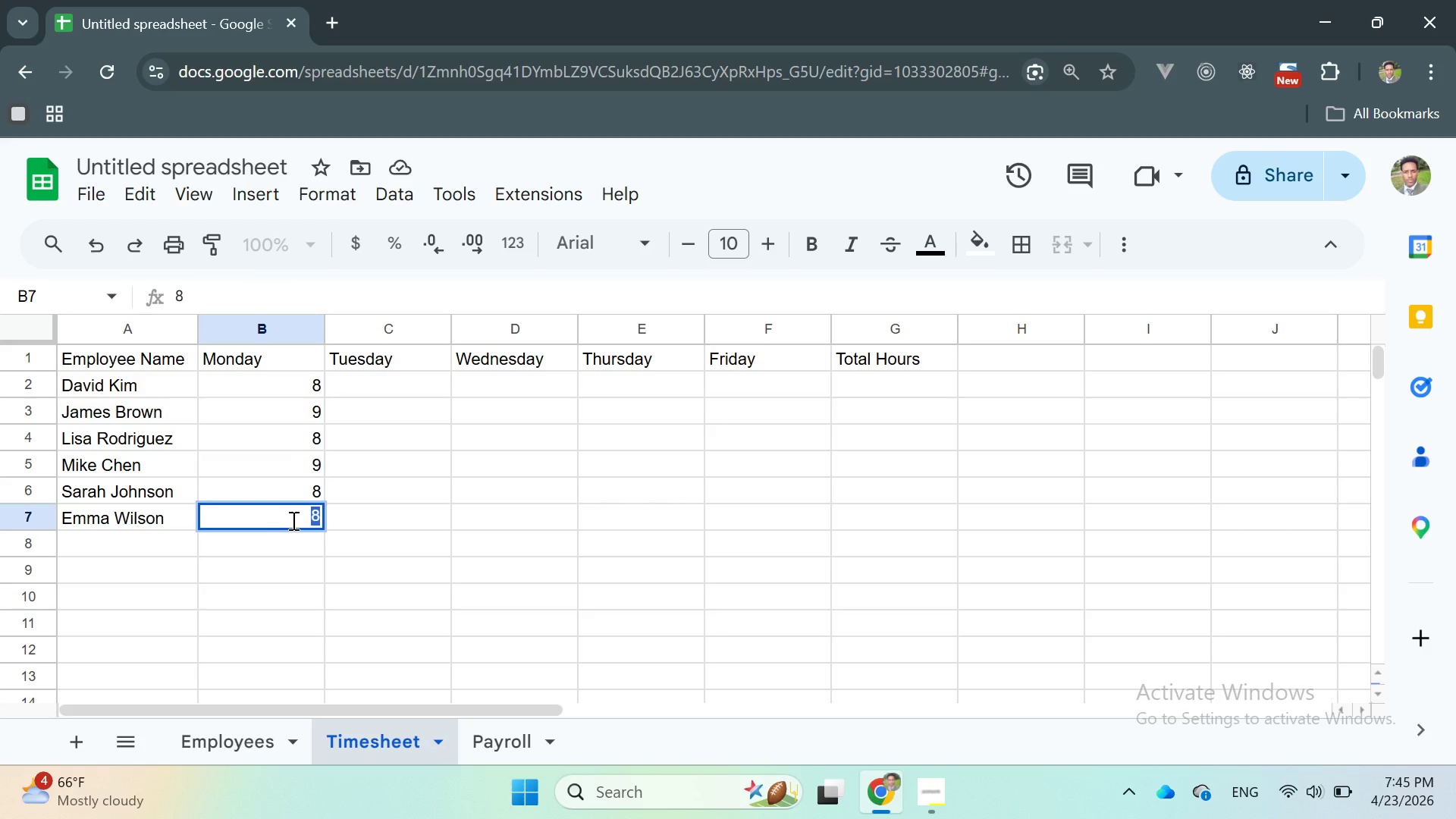 
key(Backspace)
type(12)
 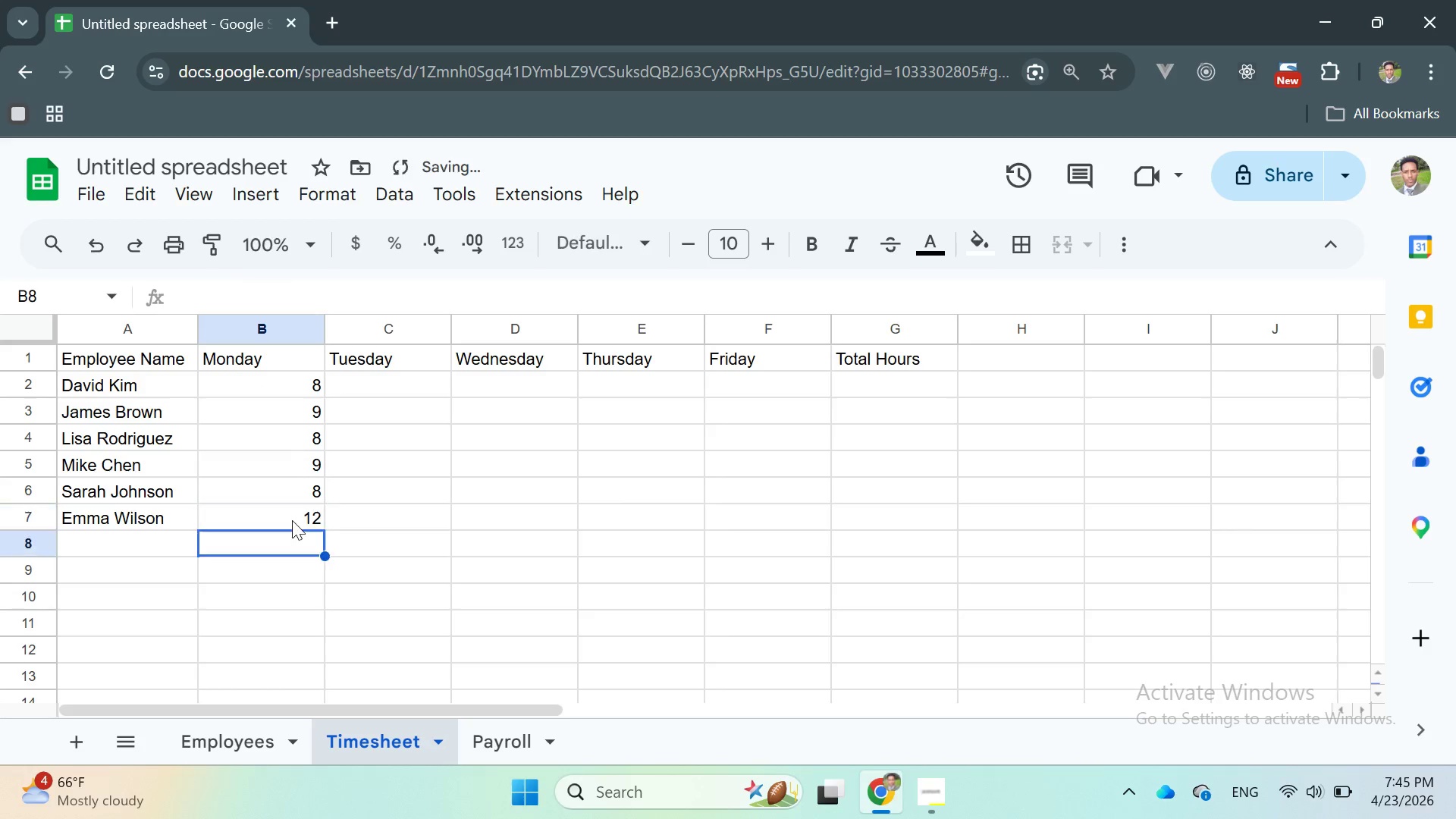 
key(Enter)
 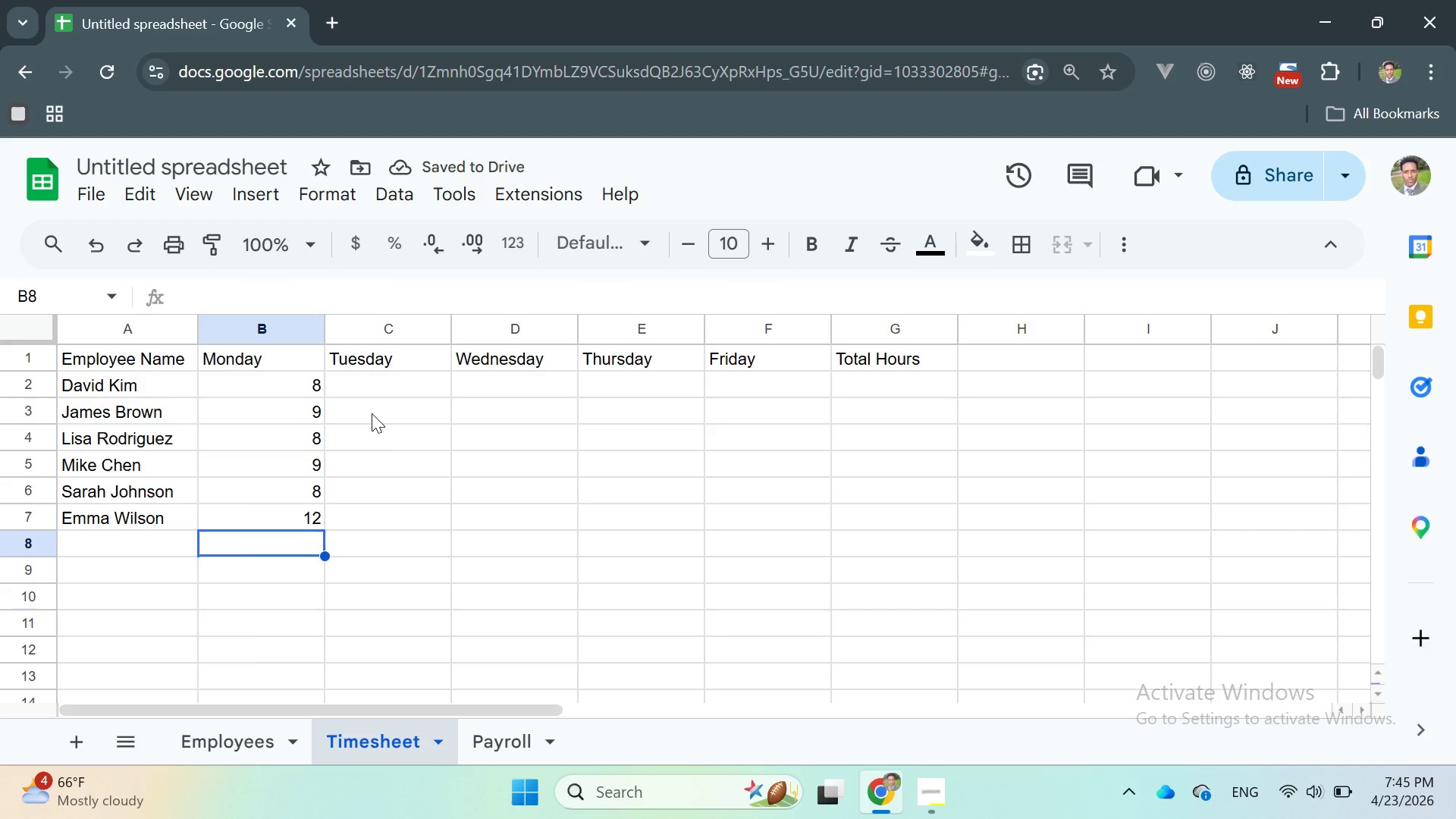 
wait(5.42)
 